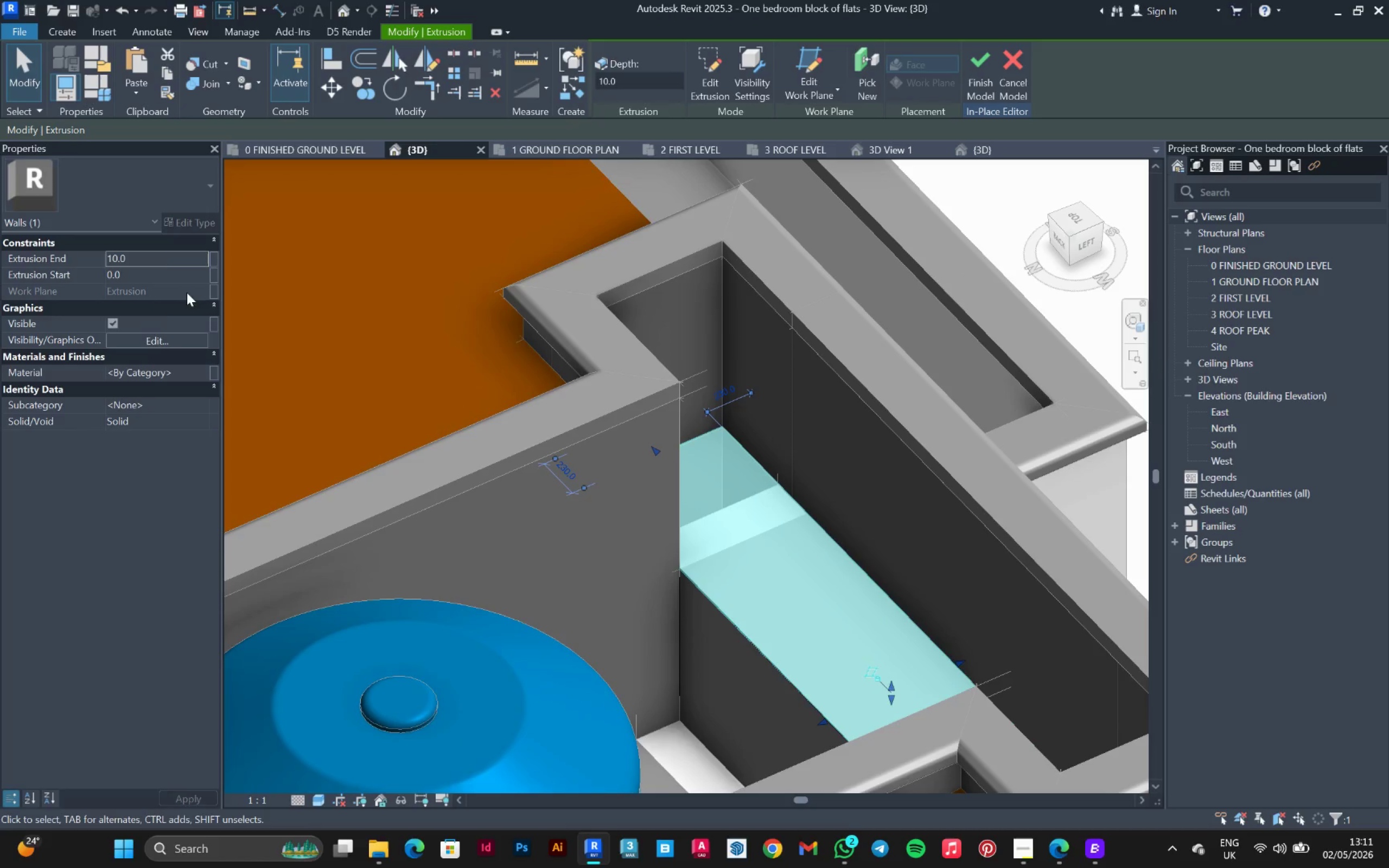 
left_click([162, 261])
 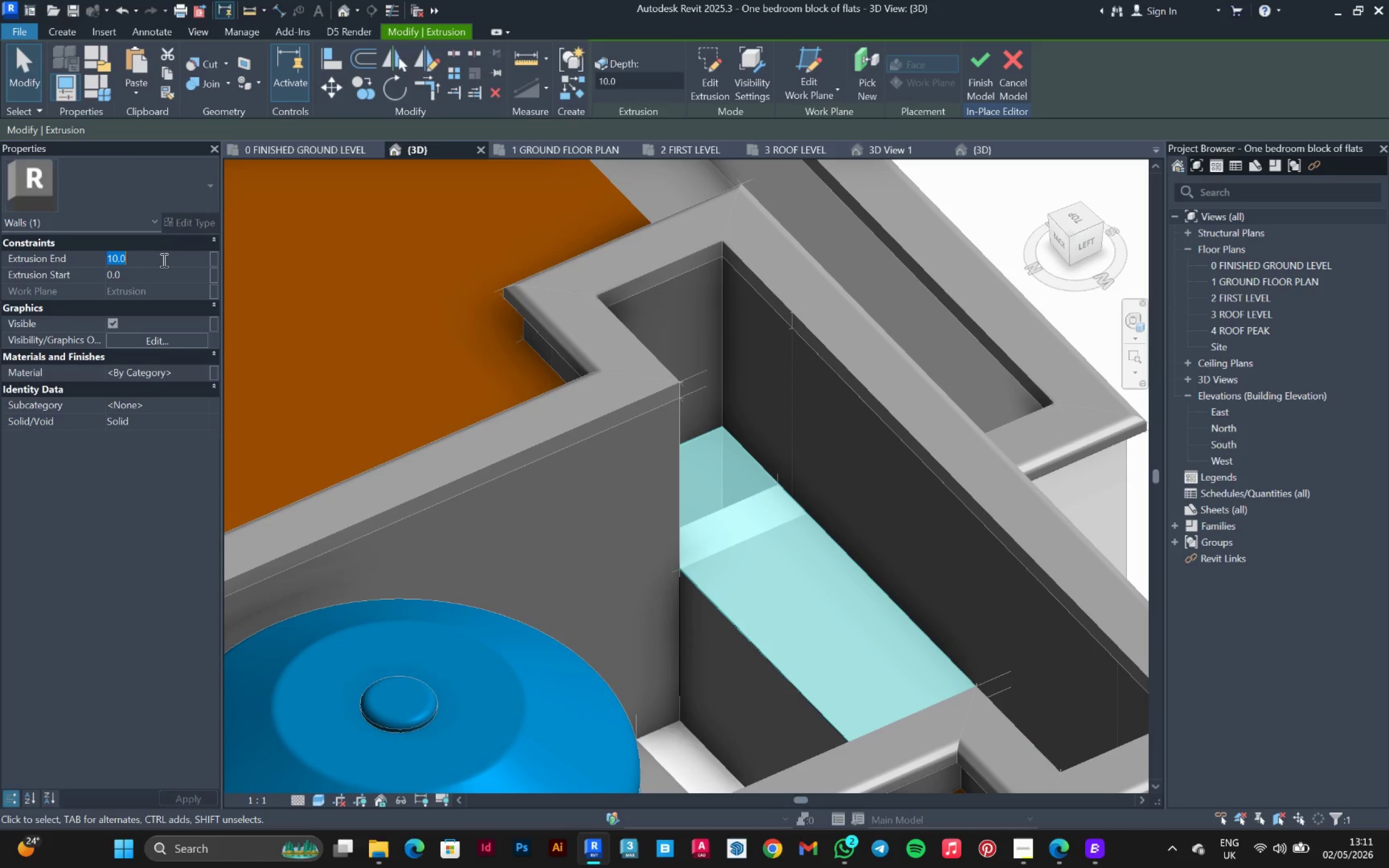 
type(100)
 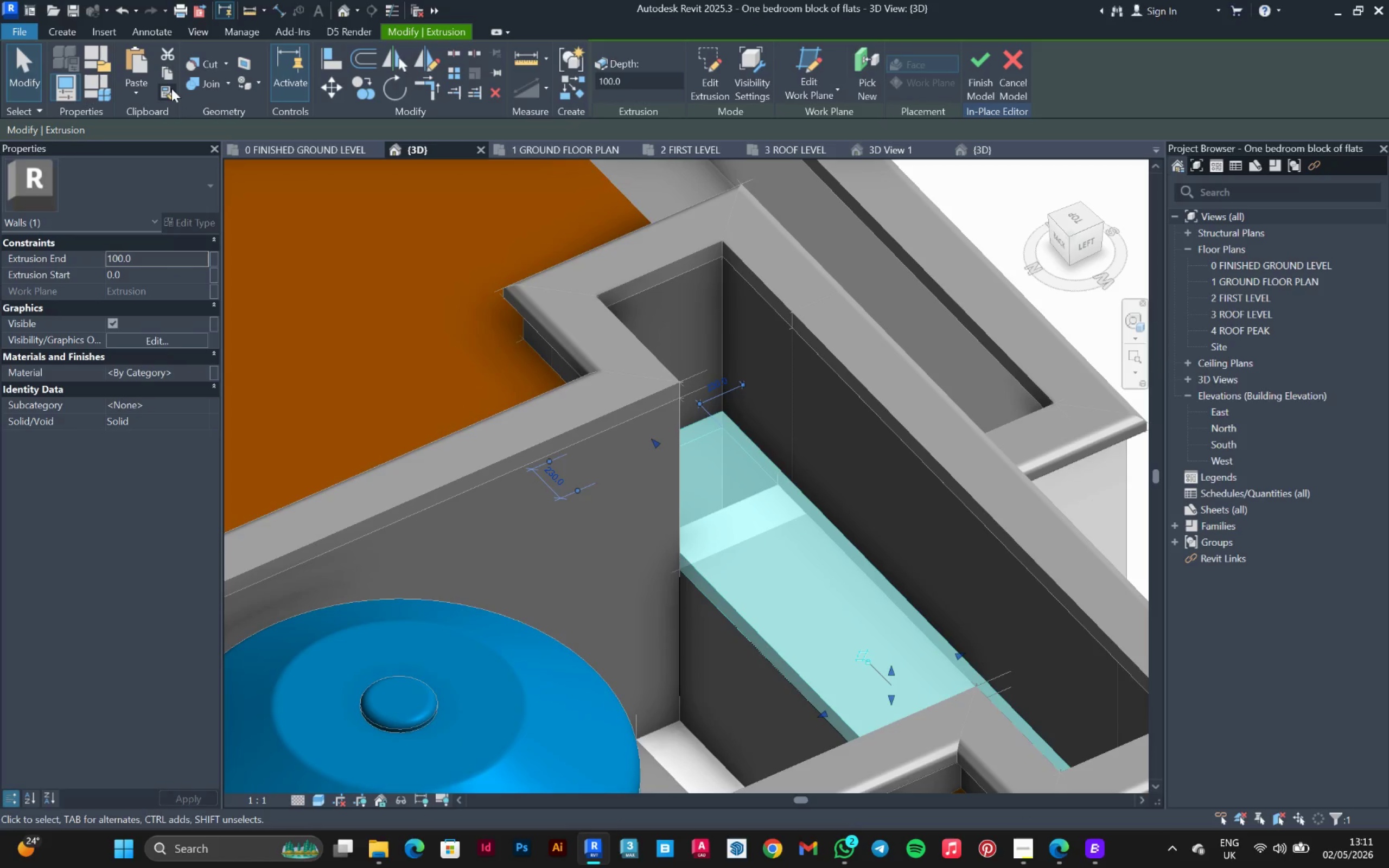 
left_click([188, 80])
 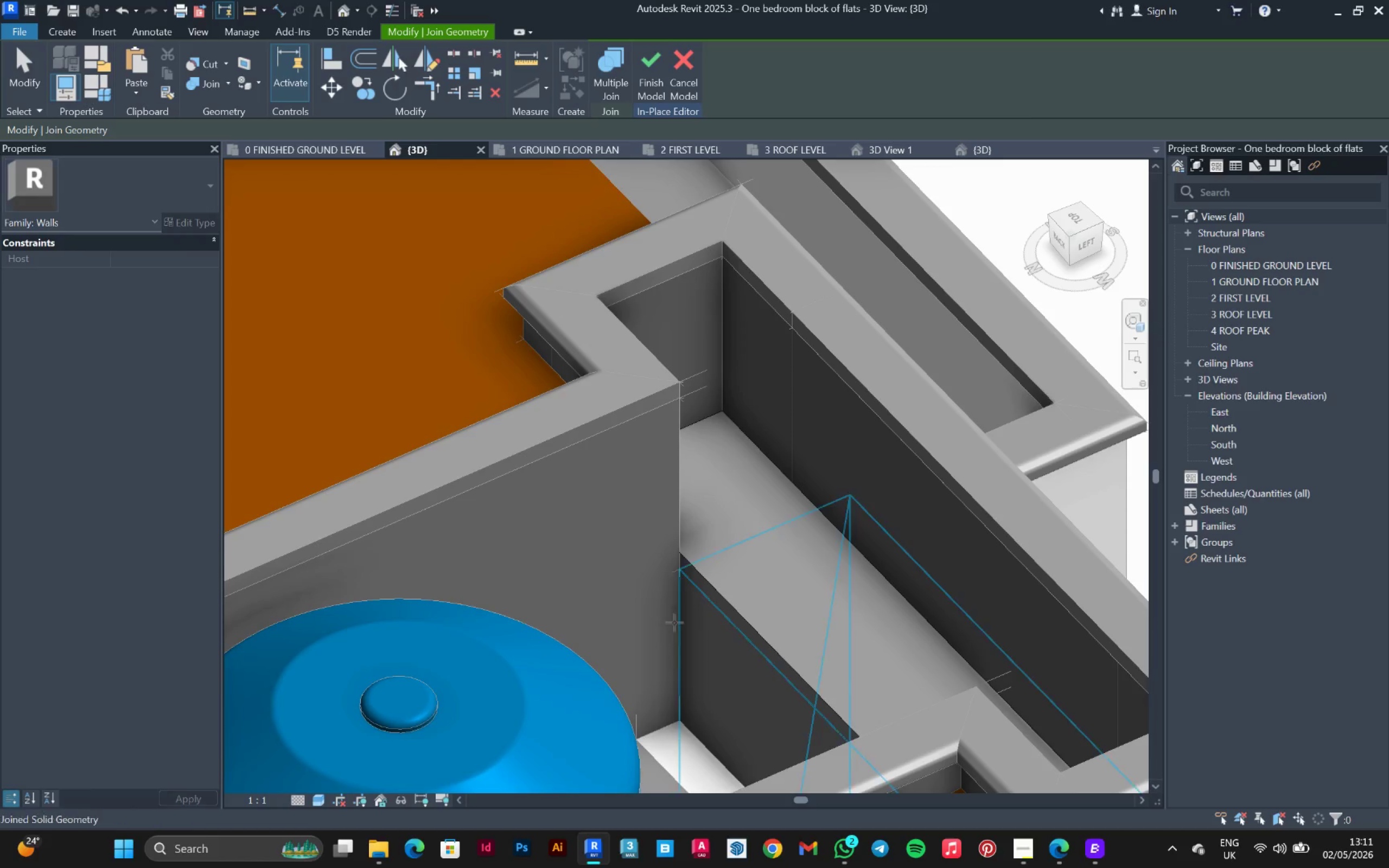 
left_click([676, 623])
 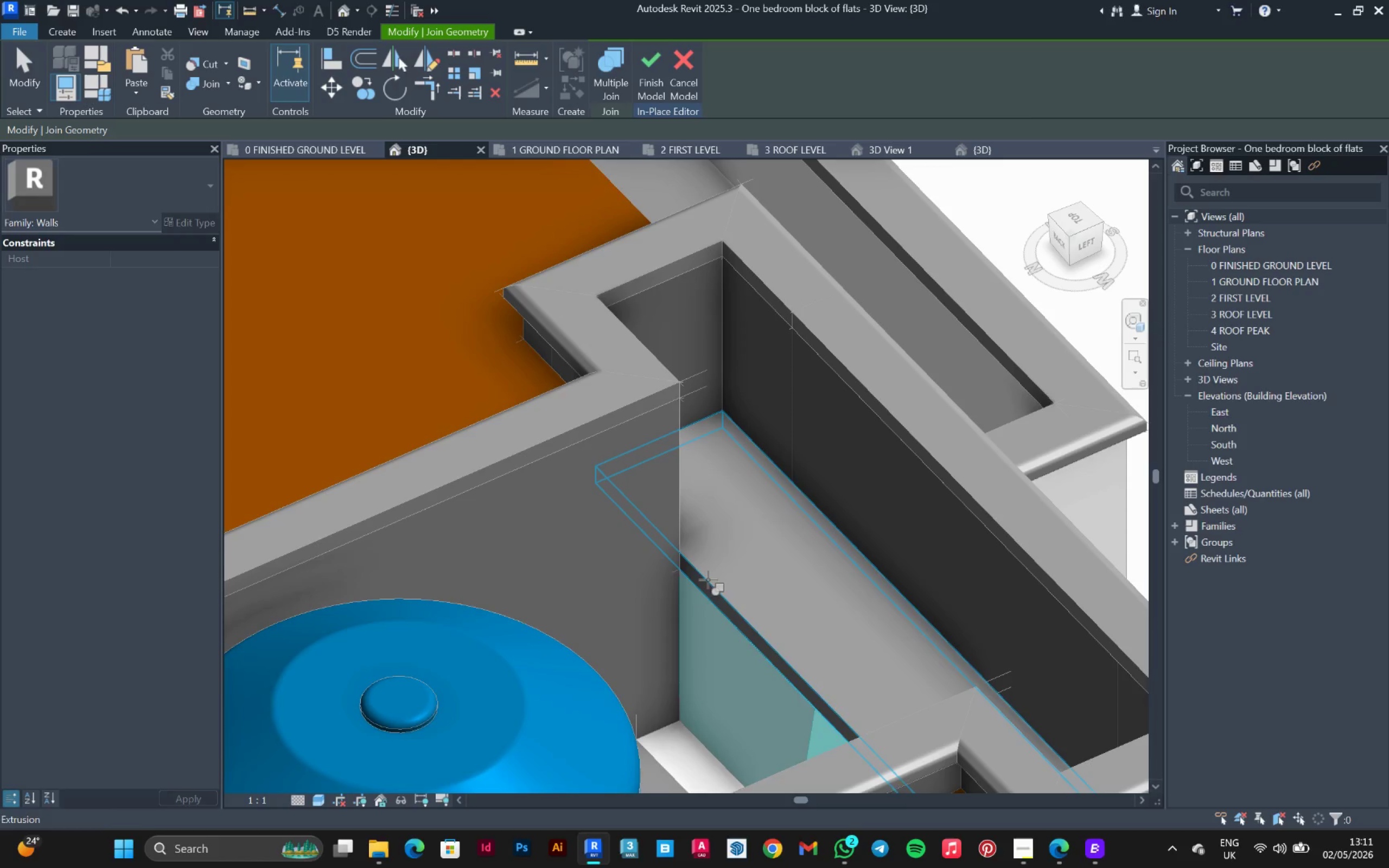 
left_click([708, 580])
 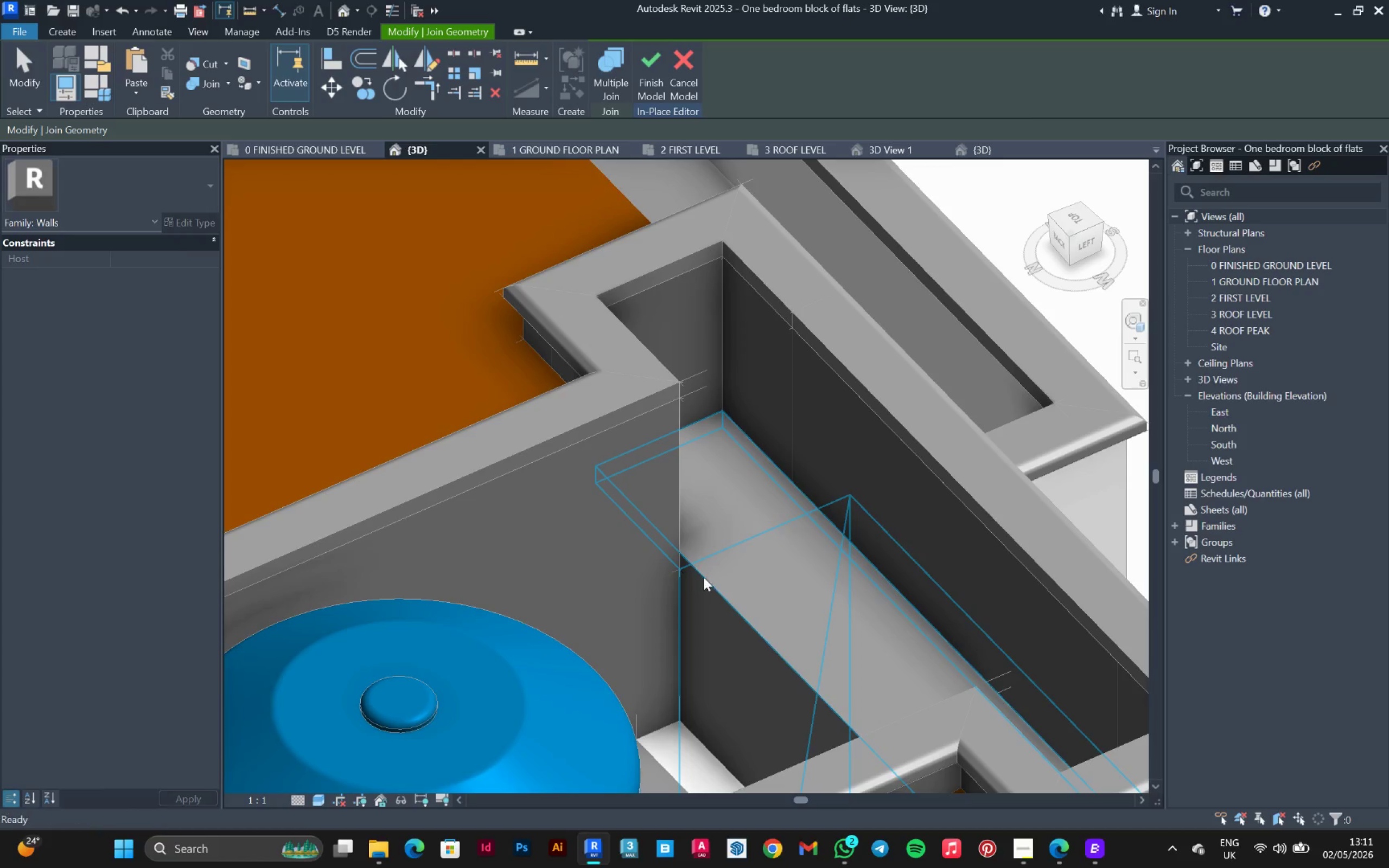 
key(Escape)
 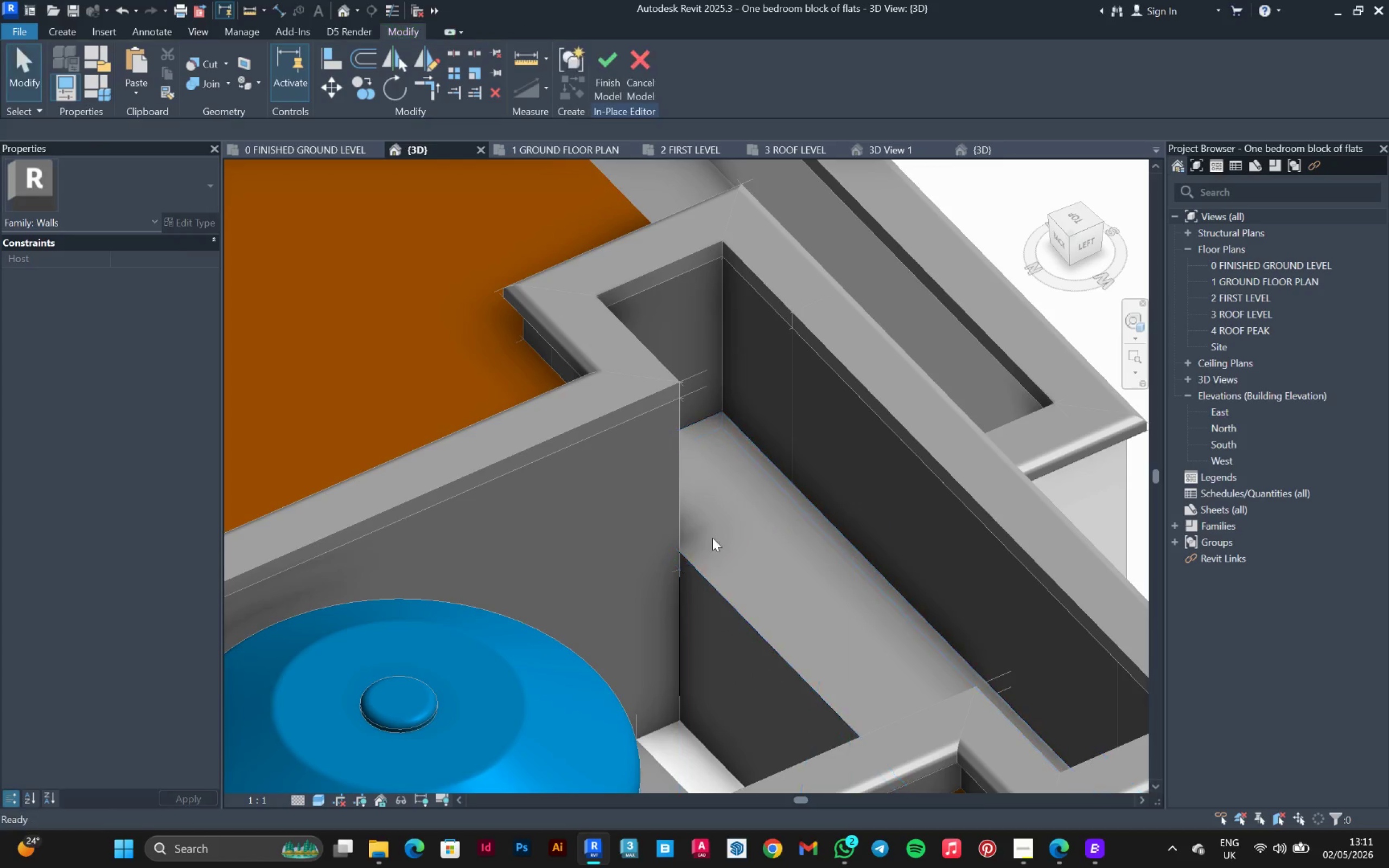 
key(Escape)
 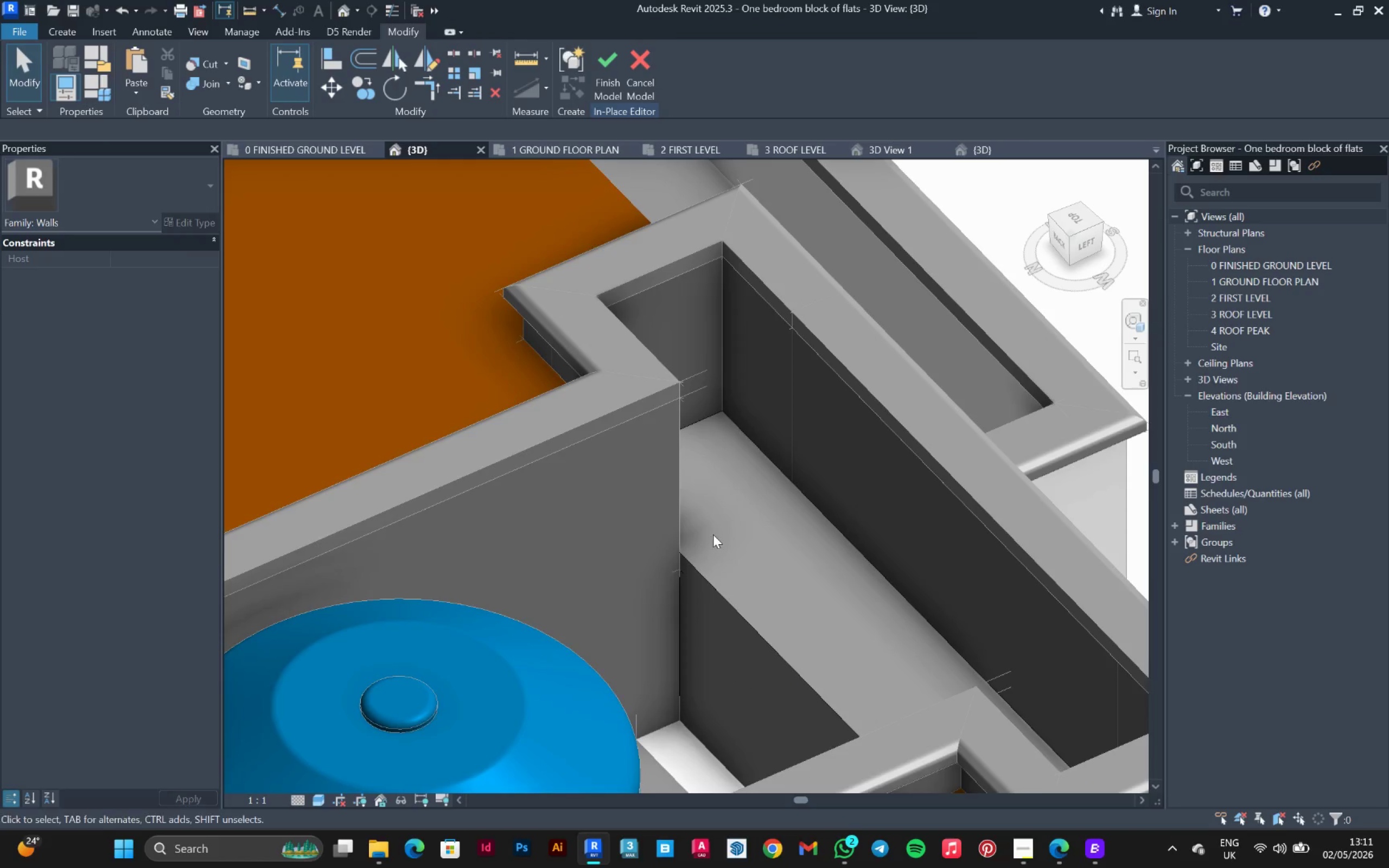 
hold_key(key=ShiftLeft, duration=0.45)
 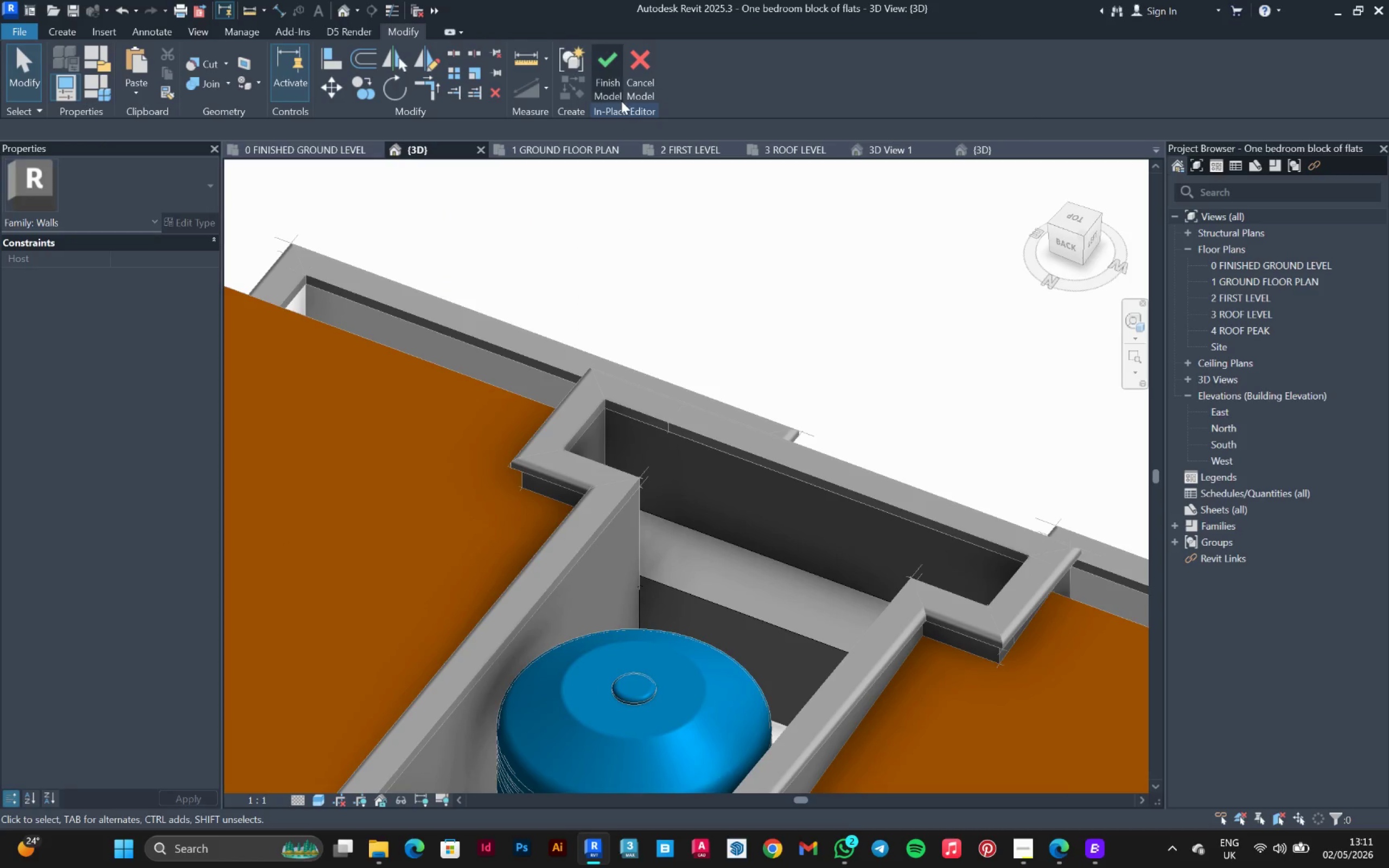 
scroll: coordinate [721, 526], scroll_direction: down, amount: 4.0
 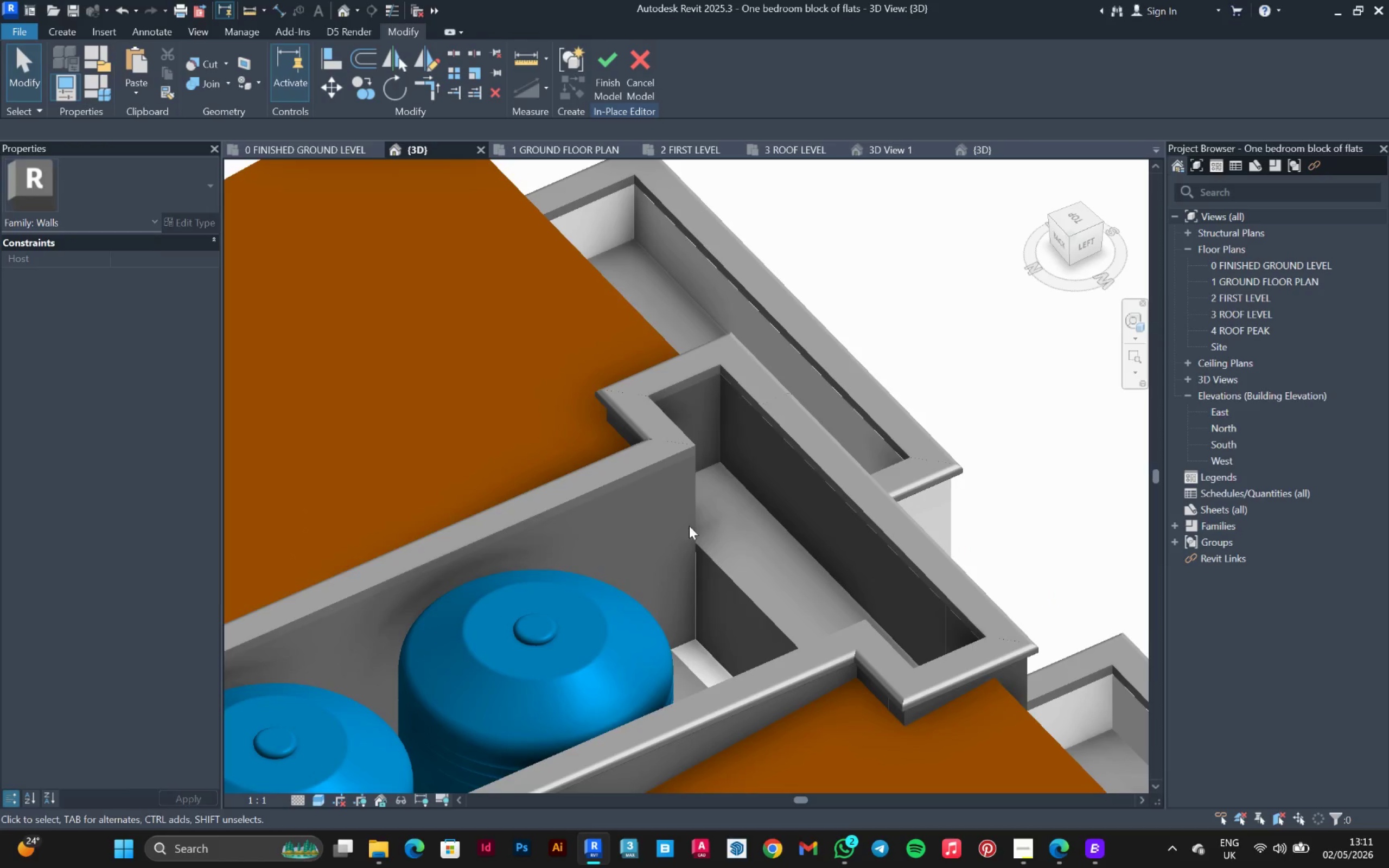 
left_click([604, 91])
 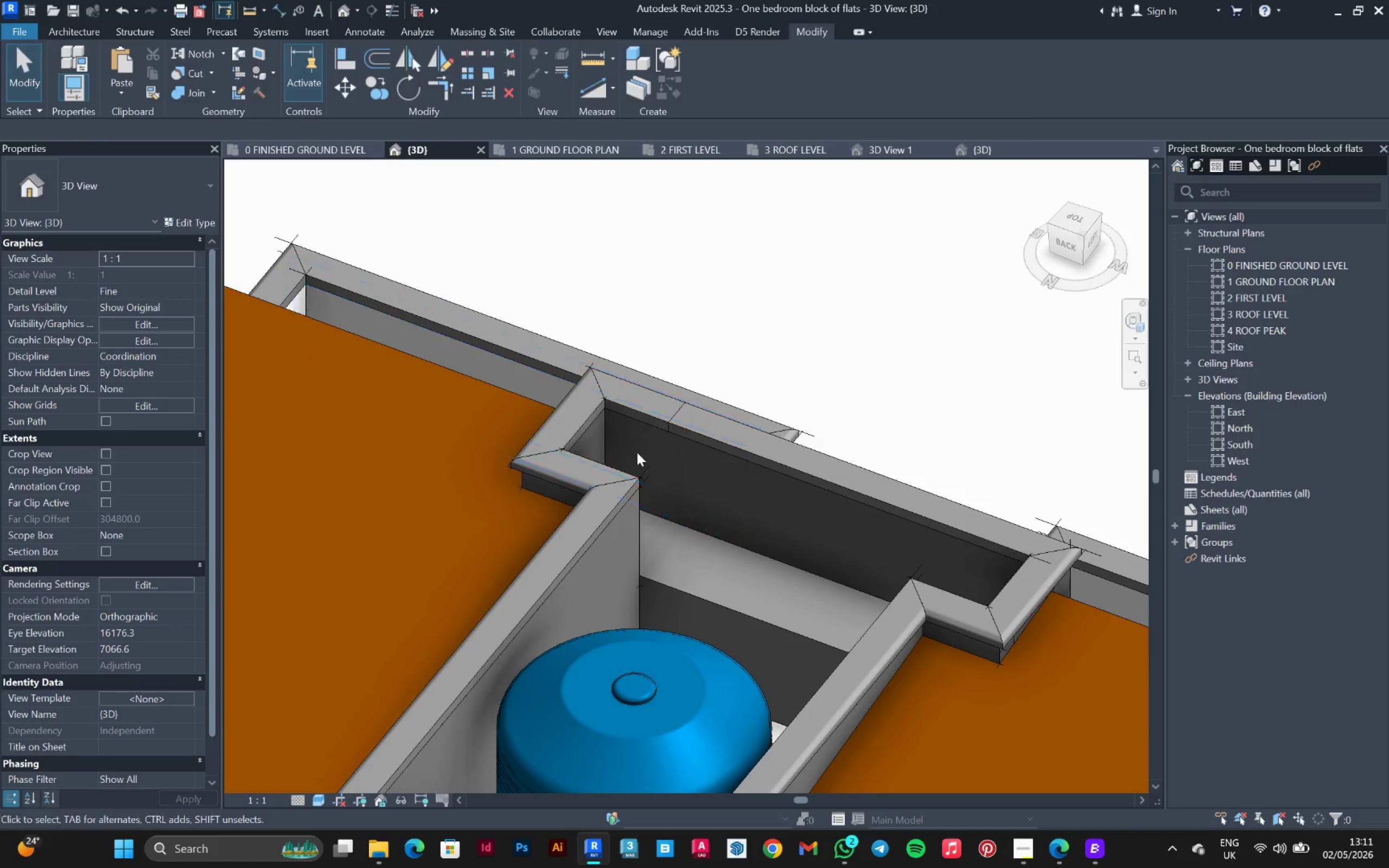 
hold_key(key=ShiftLeft, duration=1.09)
 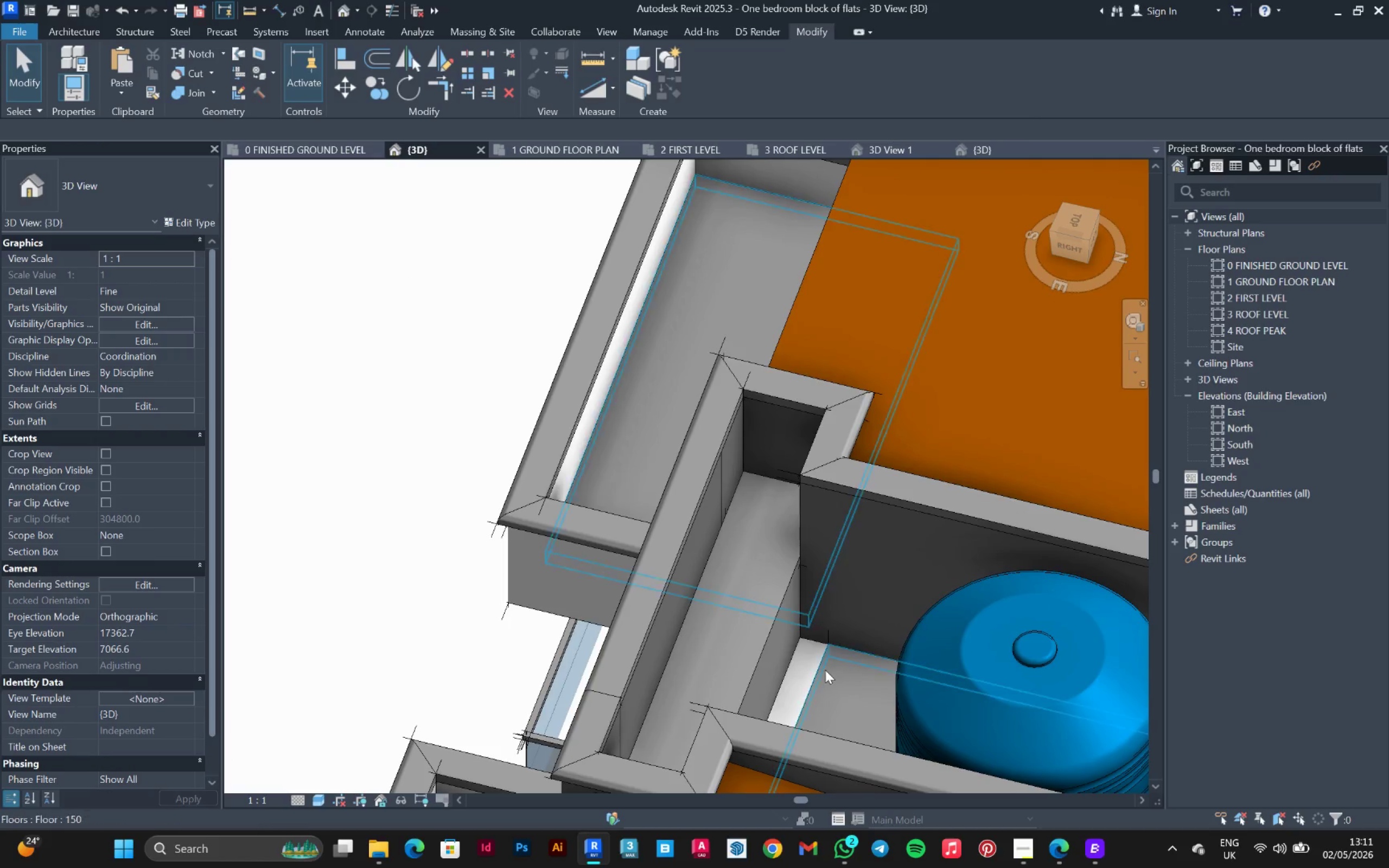 
left_click([824, 670])
 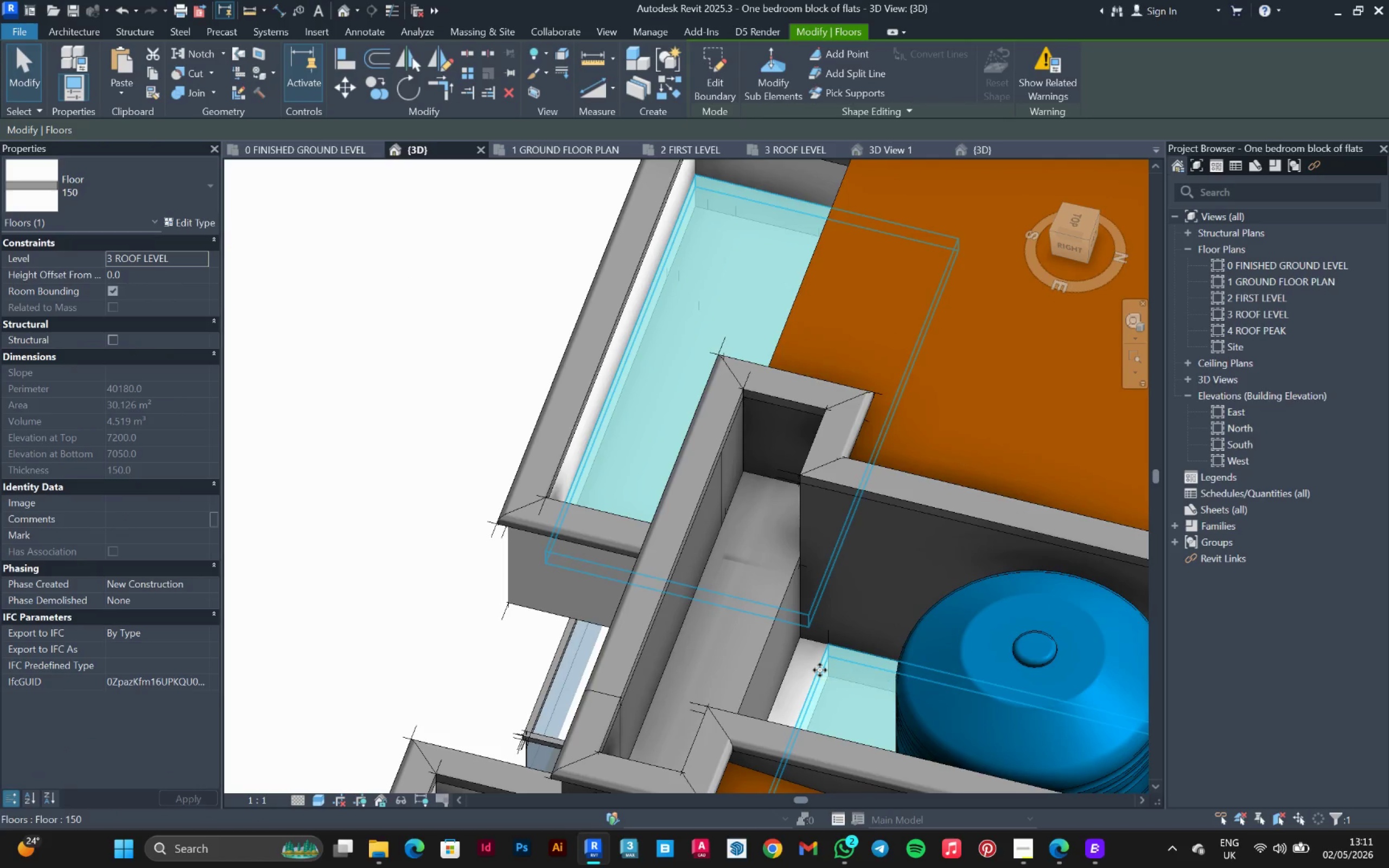 
double_click([820, 670])
 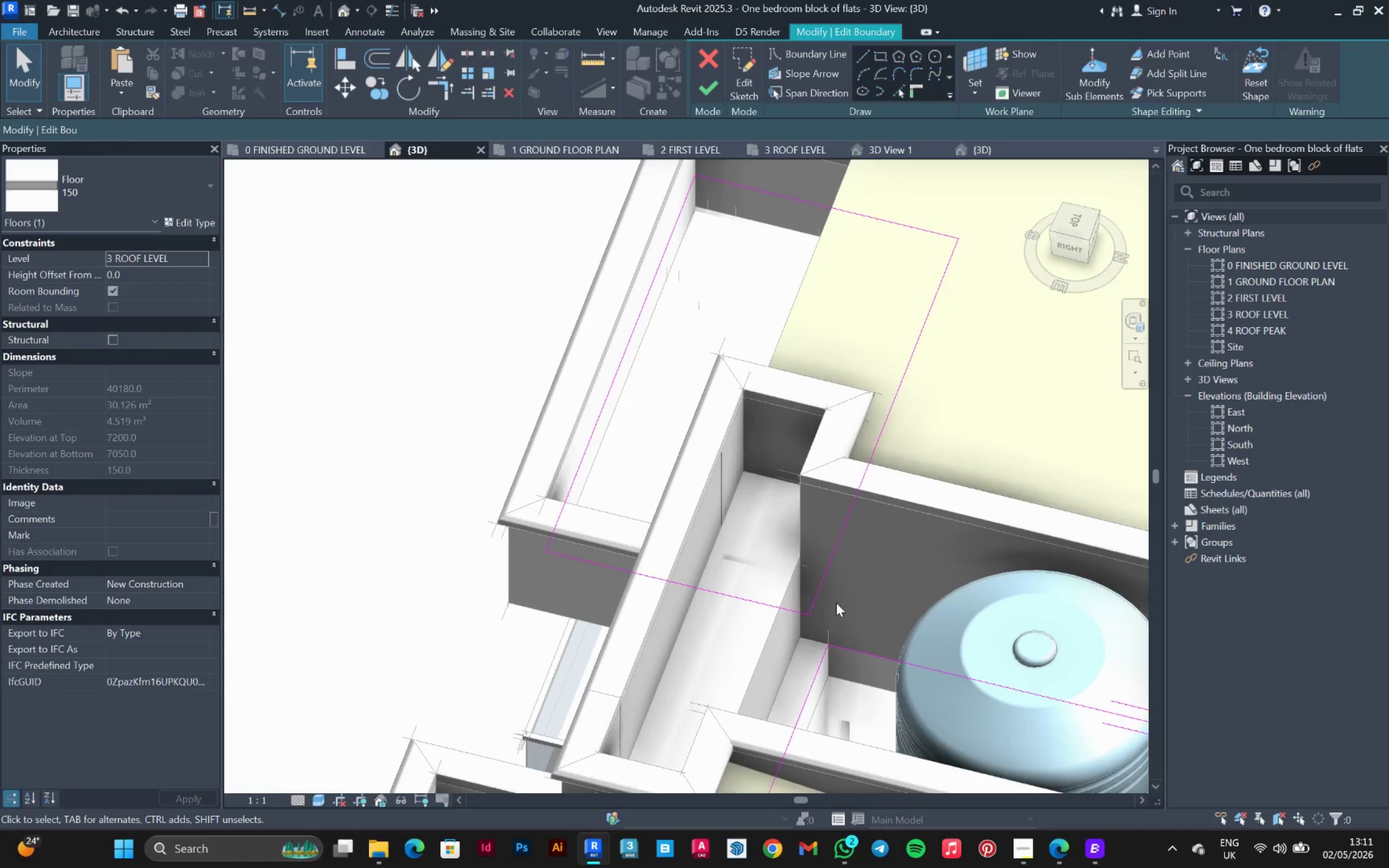 
hold_key(key=ShiftLeft, duration=1.5)
 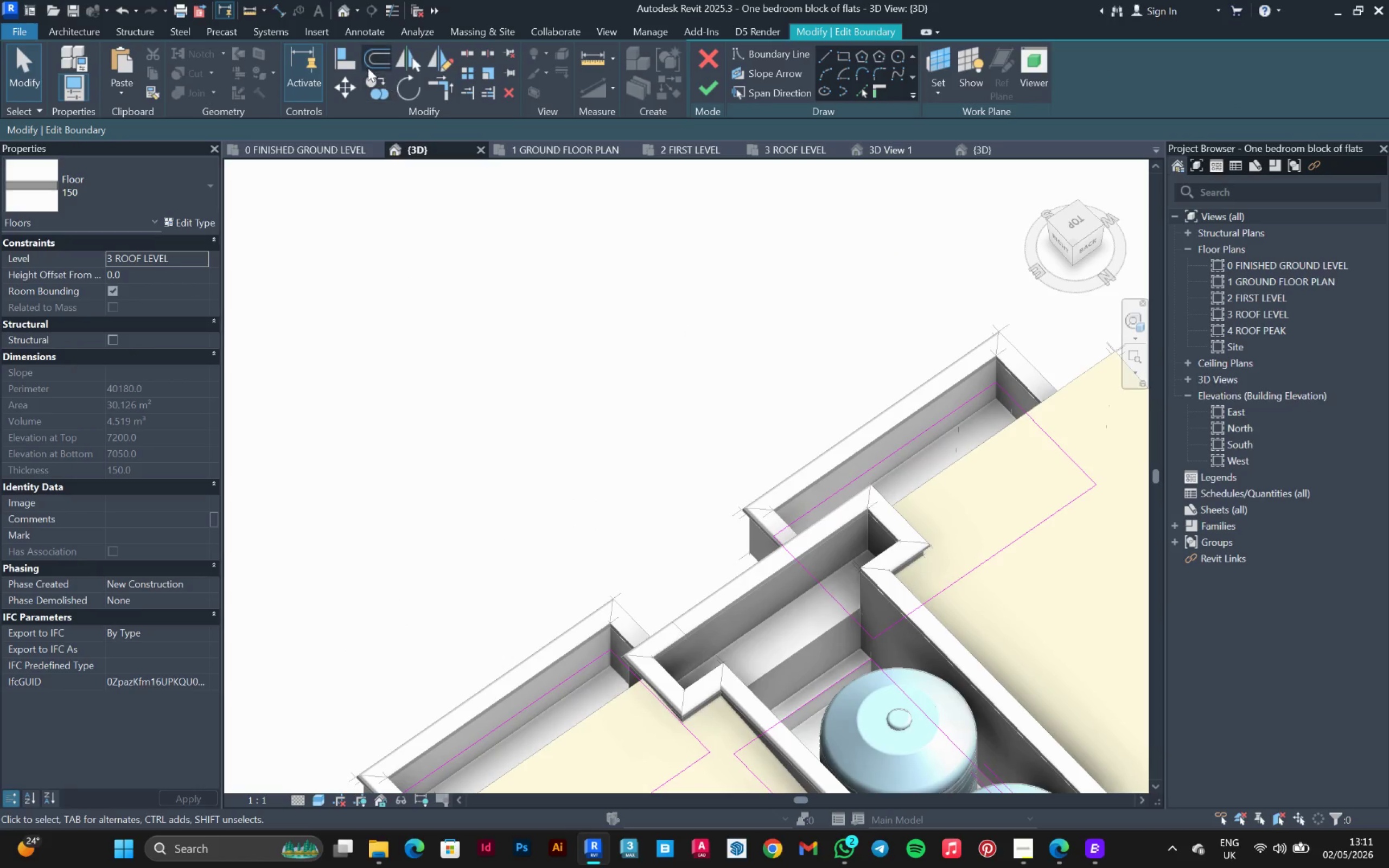 
scroll: coordinate [836, 603], scroll_direction: down, amount: 3.0
 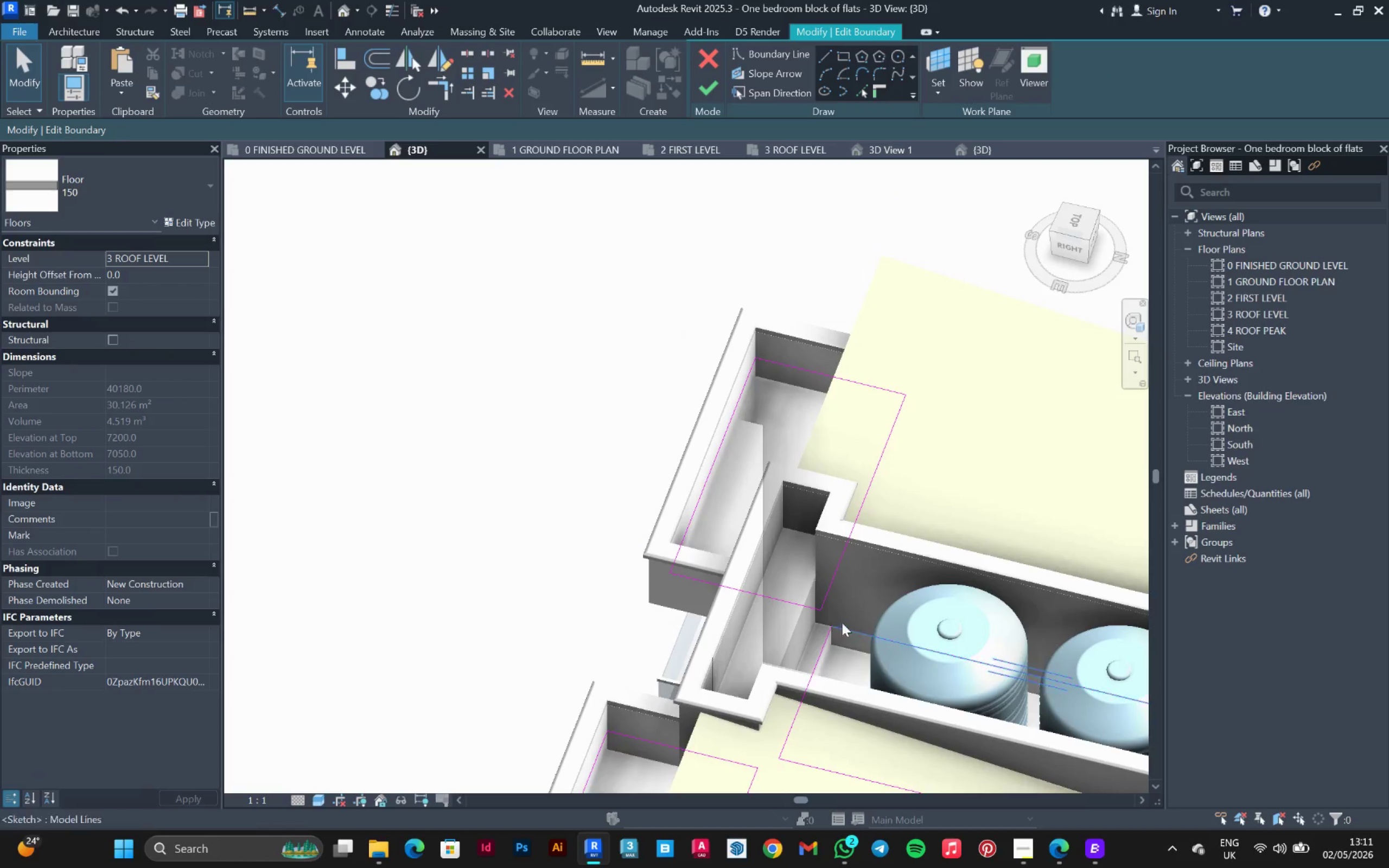 
left_click([354, 61])
 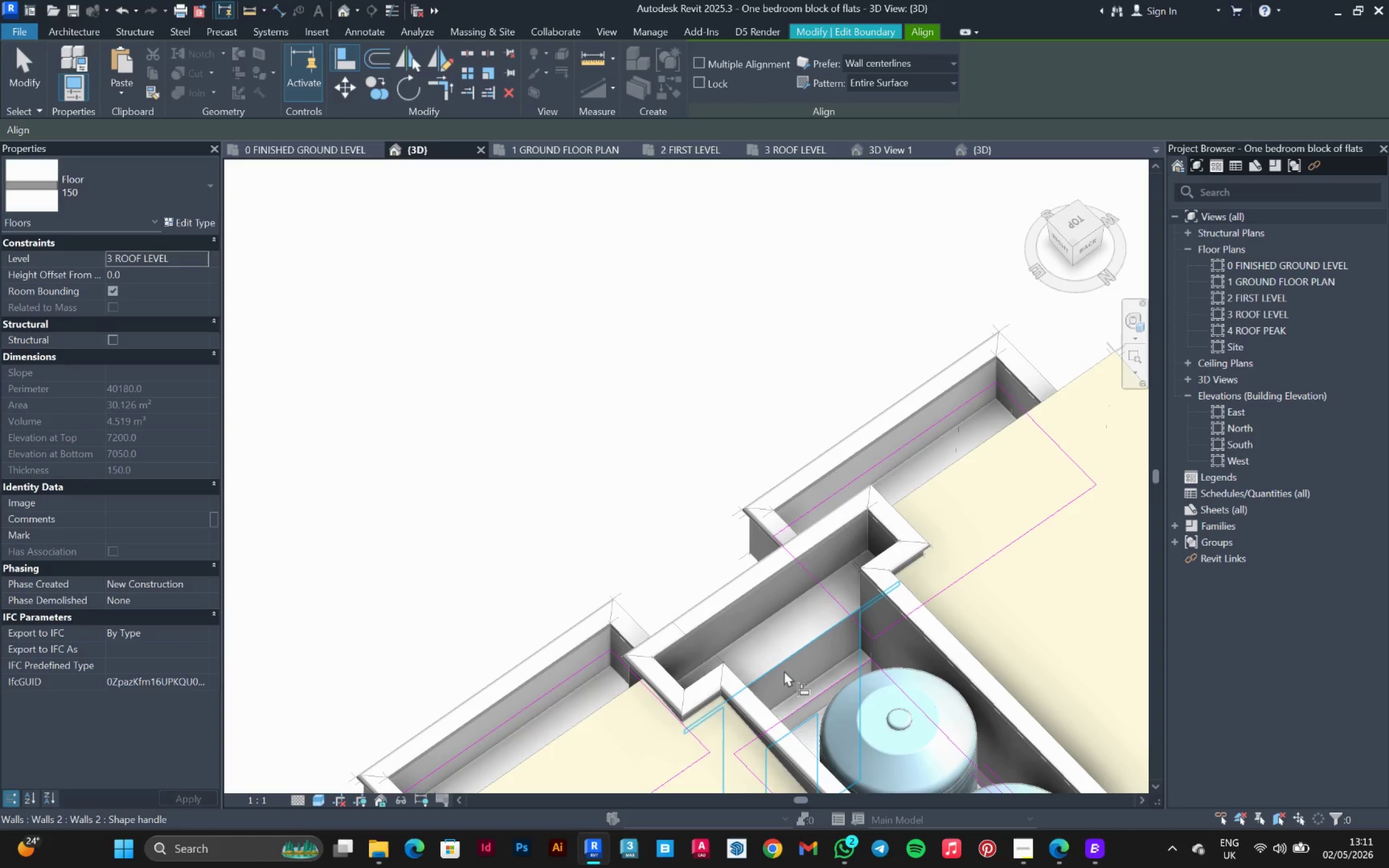 
left_click([784, 671])
 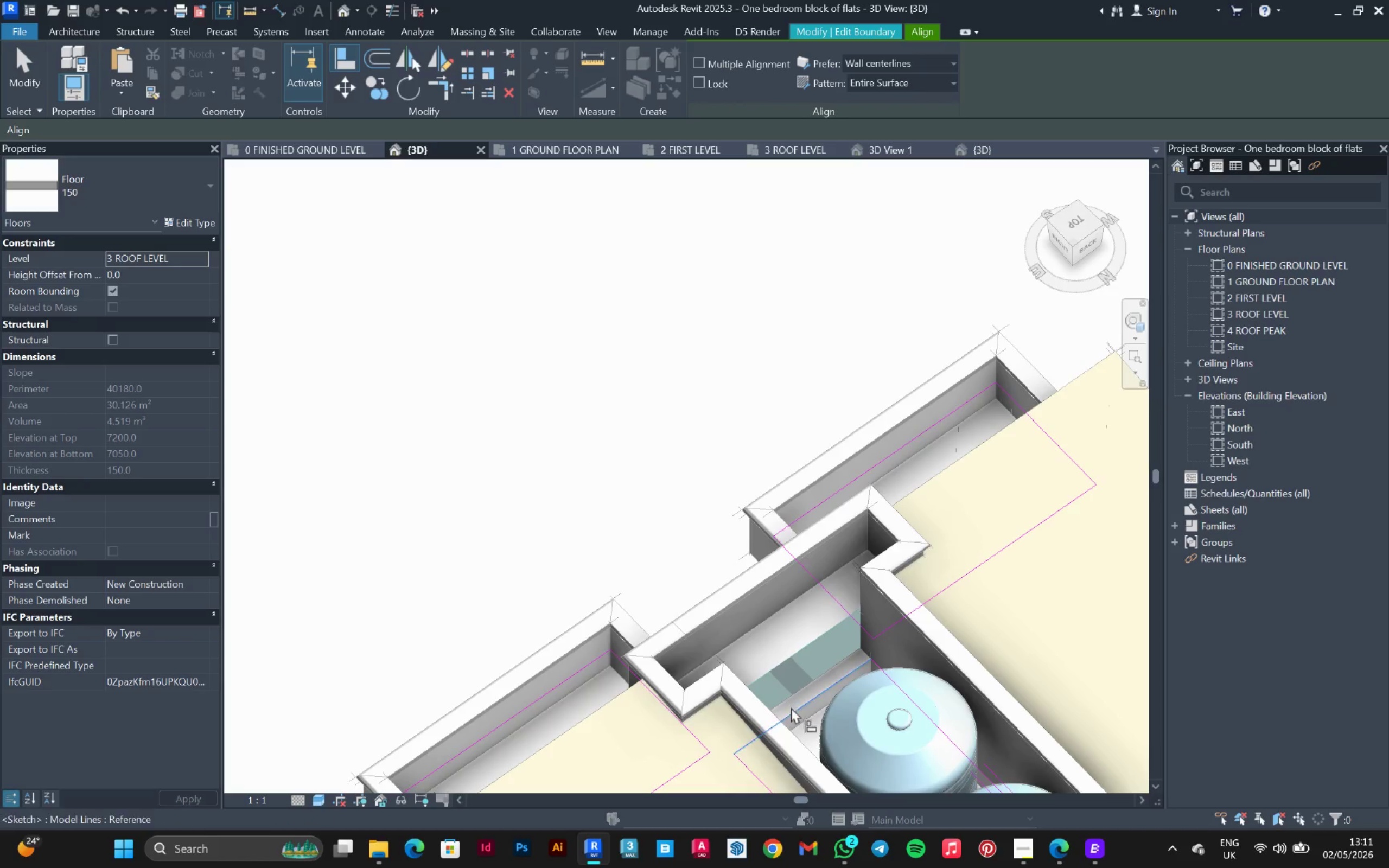 
left_click([791, 711])
 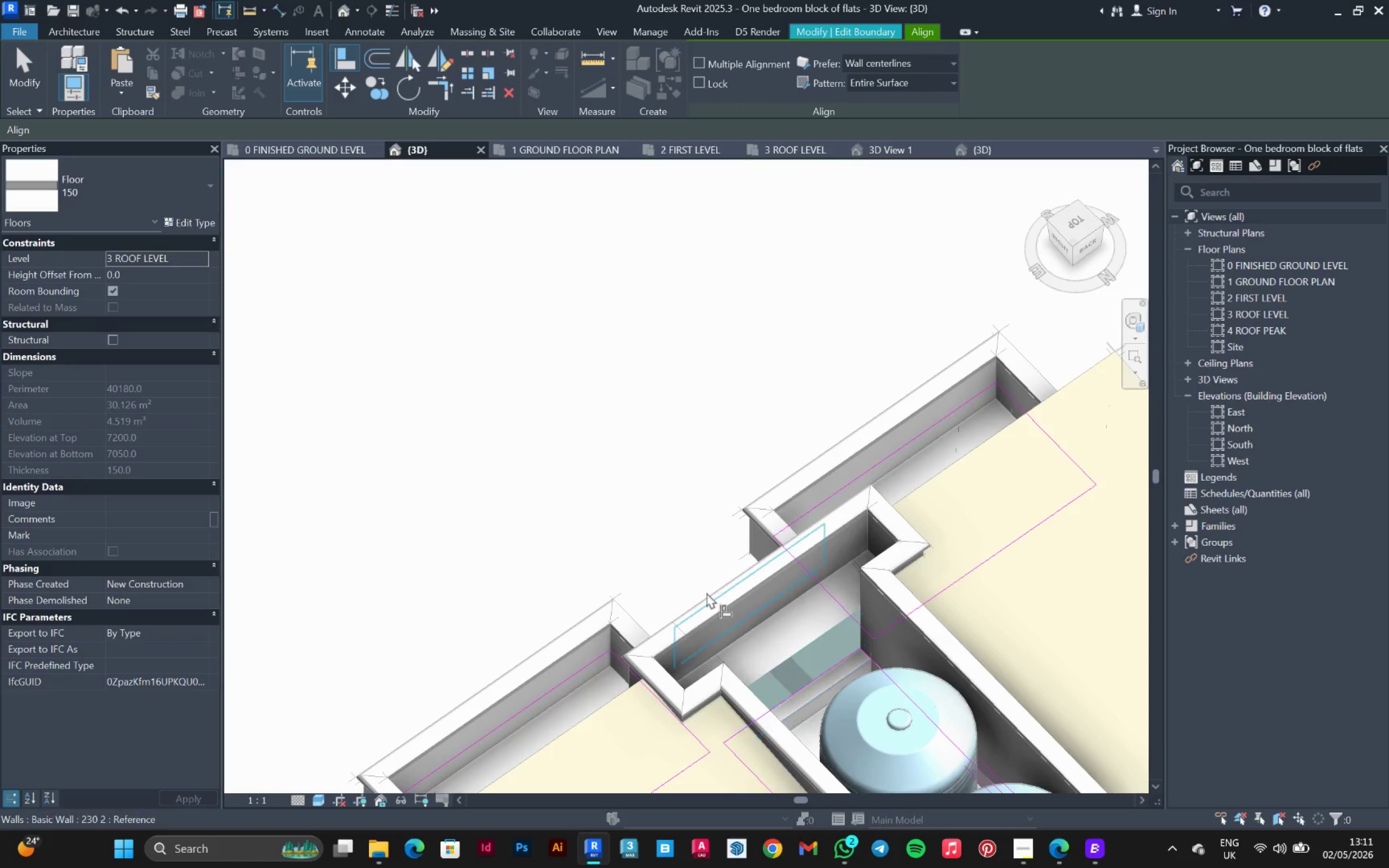 
key(Escape)
 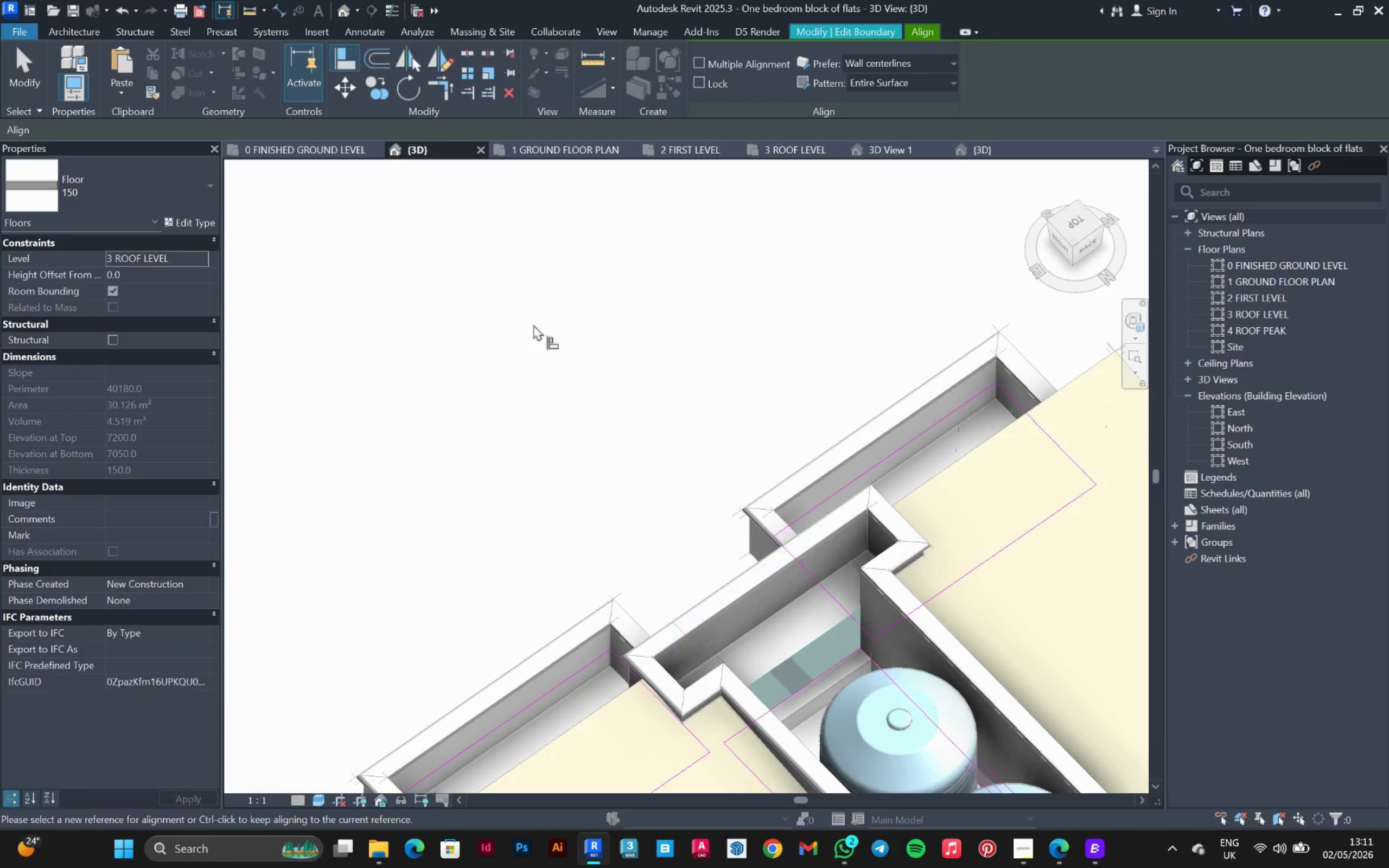 
key(Escape)
 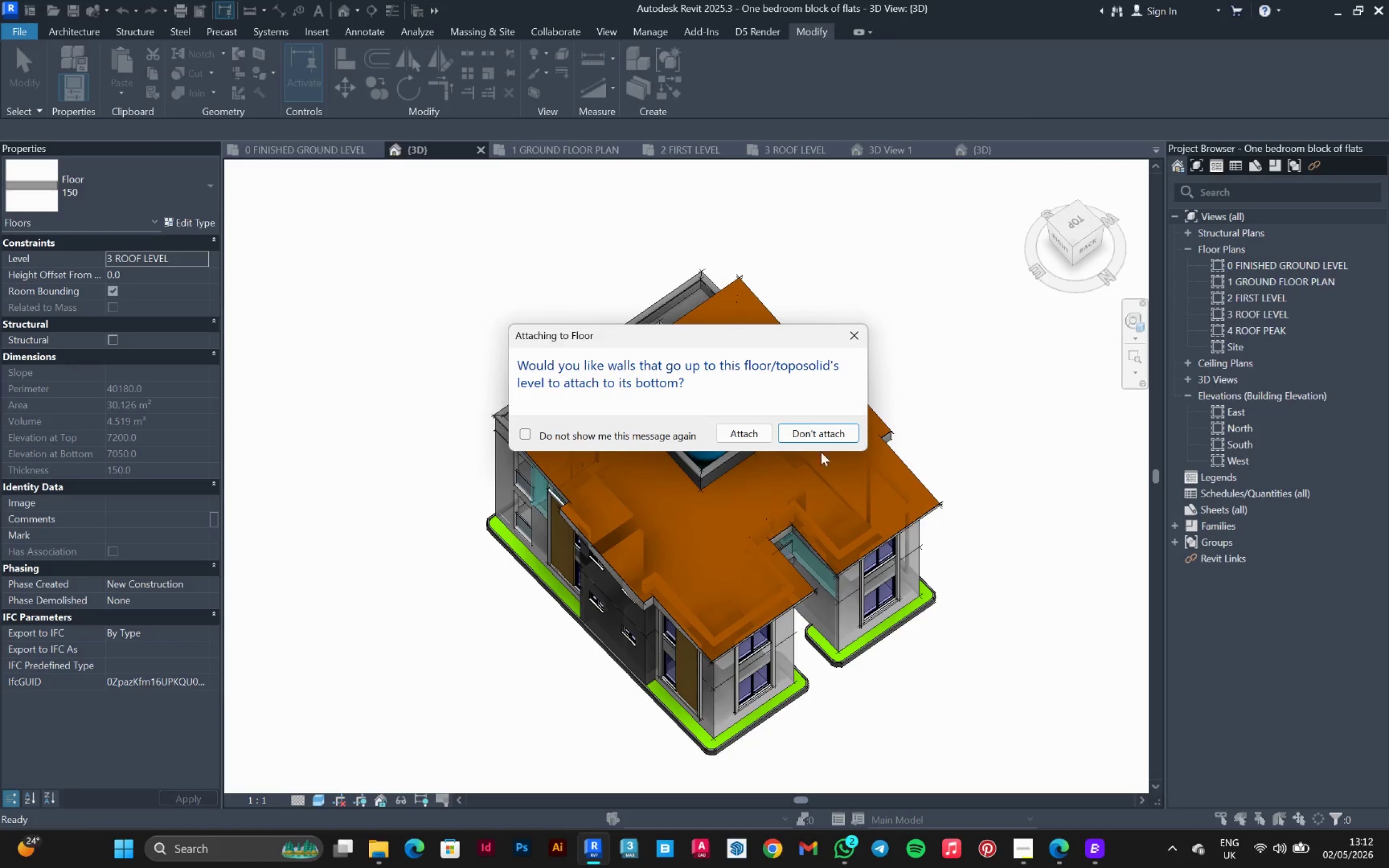 
left_click([819, 431])
 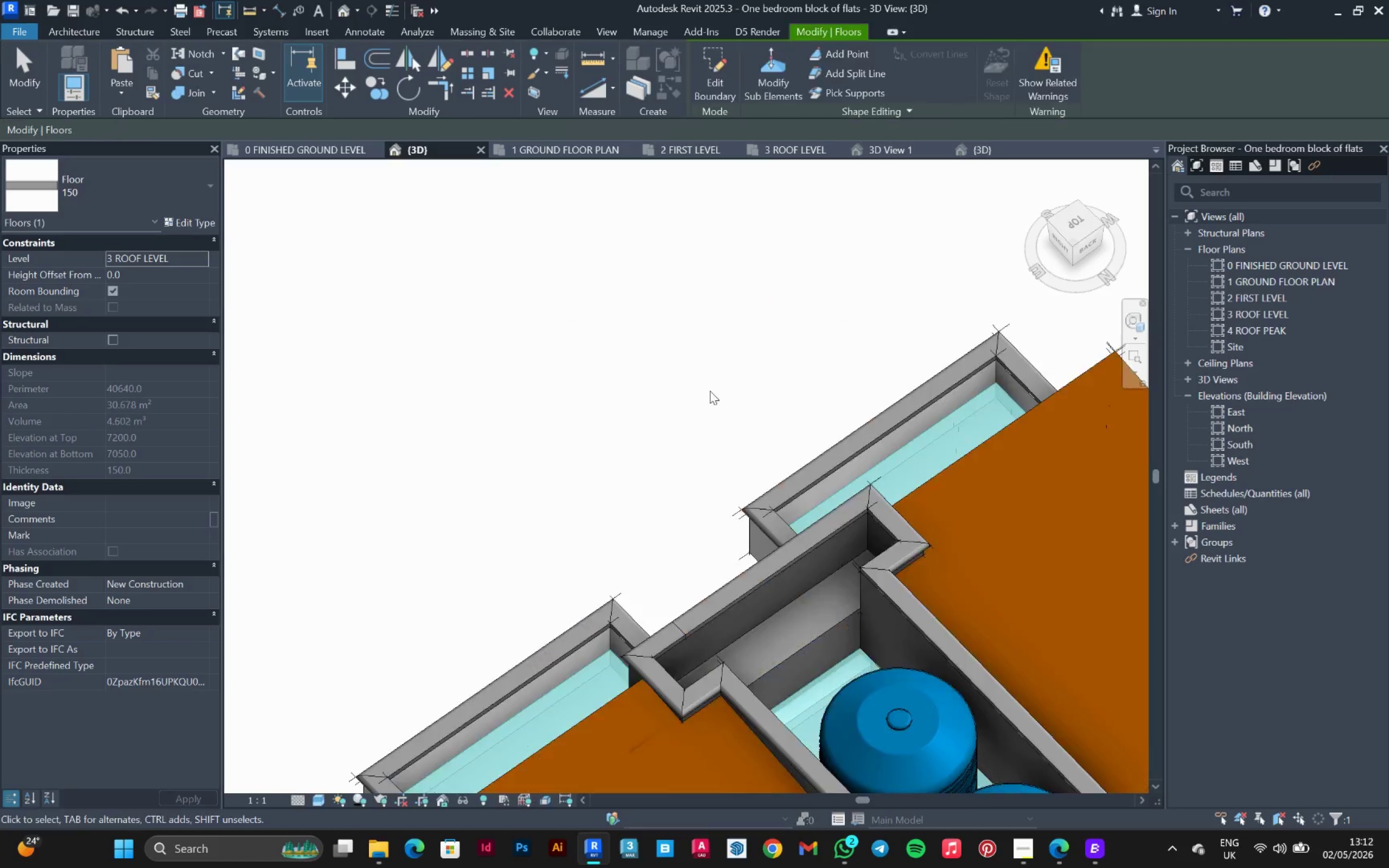 
left_click([684, 383])
 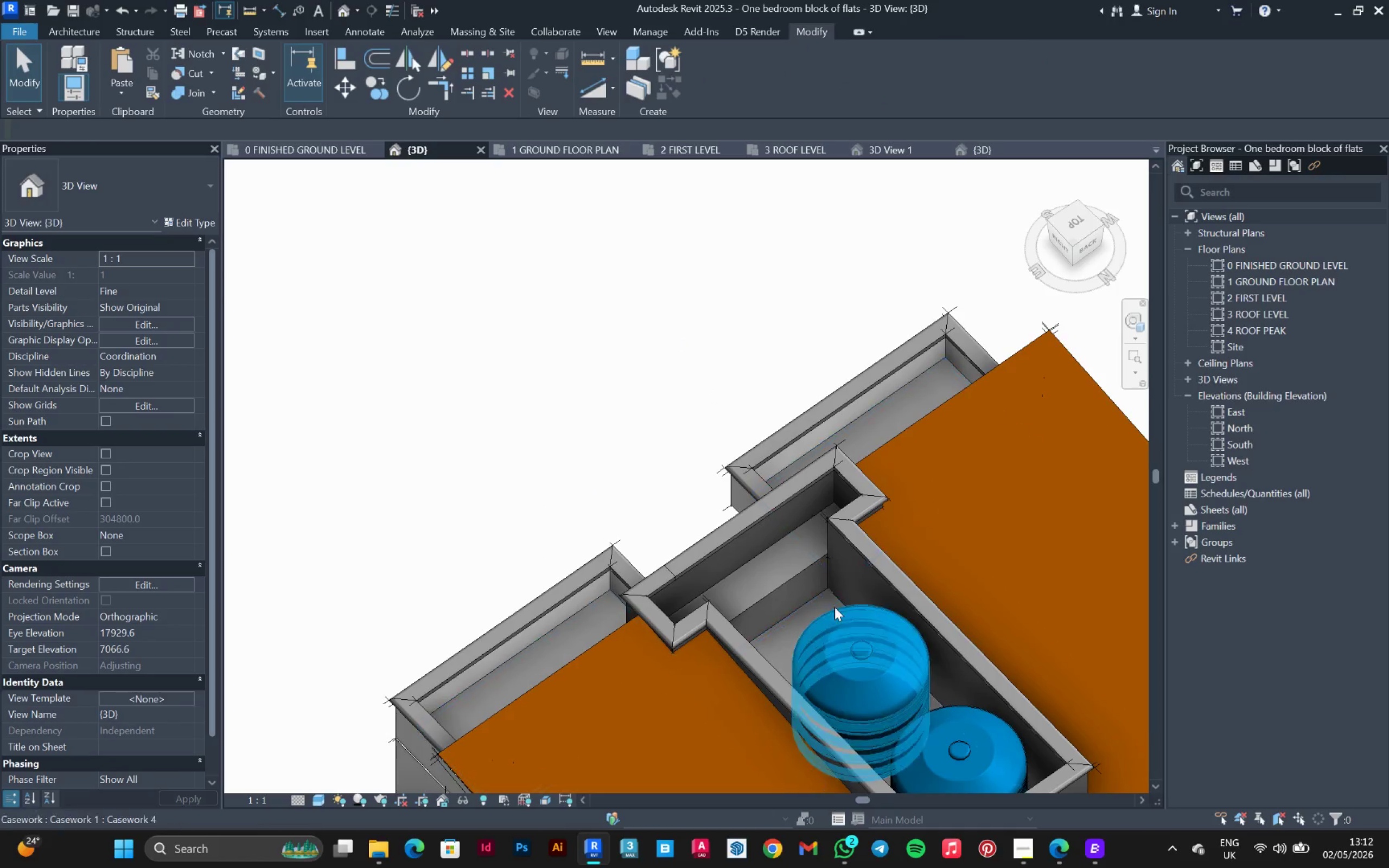 
scroll: coordinate [676, 334], scroll_direction: down, amount: 1.0
 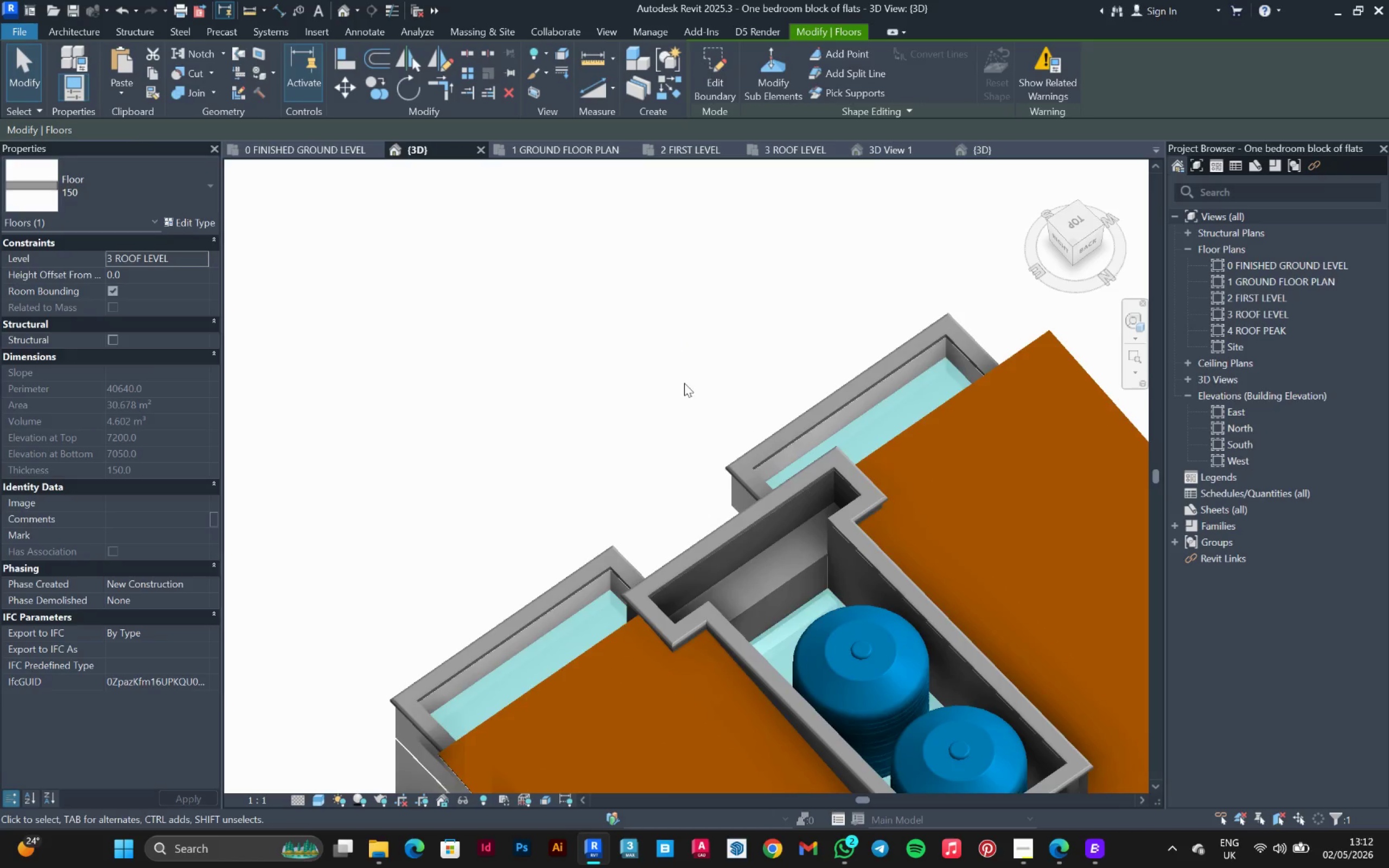 
hold_key(key=ShiftLeft, duration=0.78)
 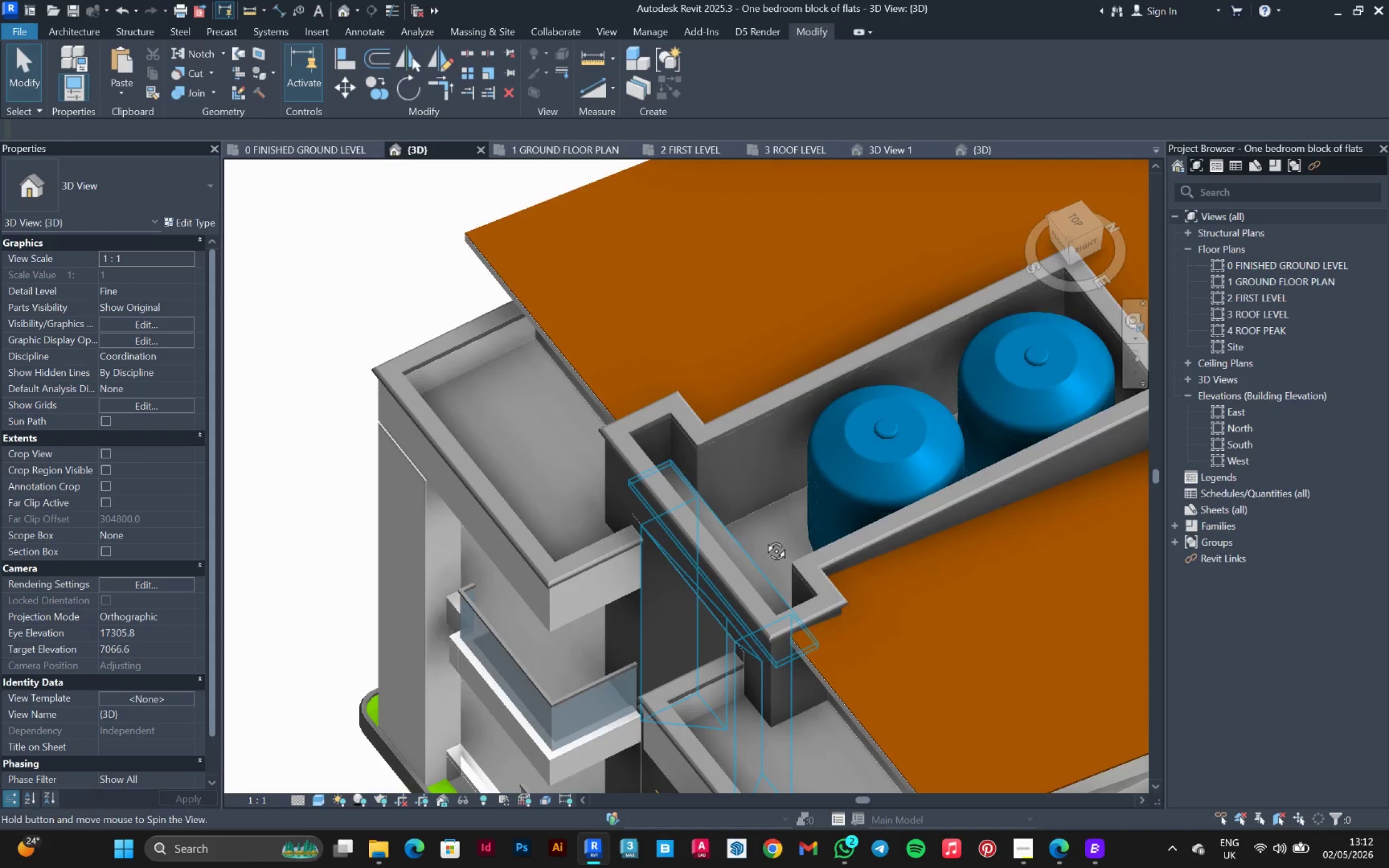 
scroll: coordinate [833, 615], scroll_direction: up, amount: 5.0
 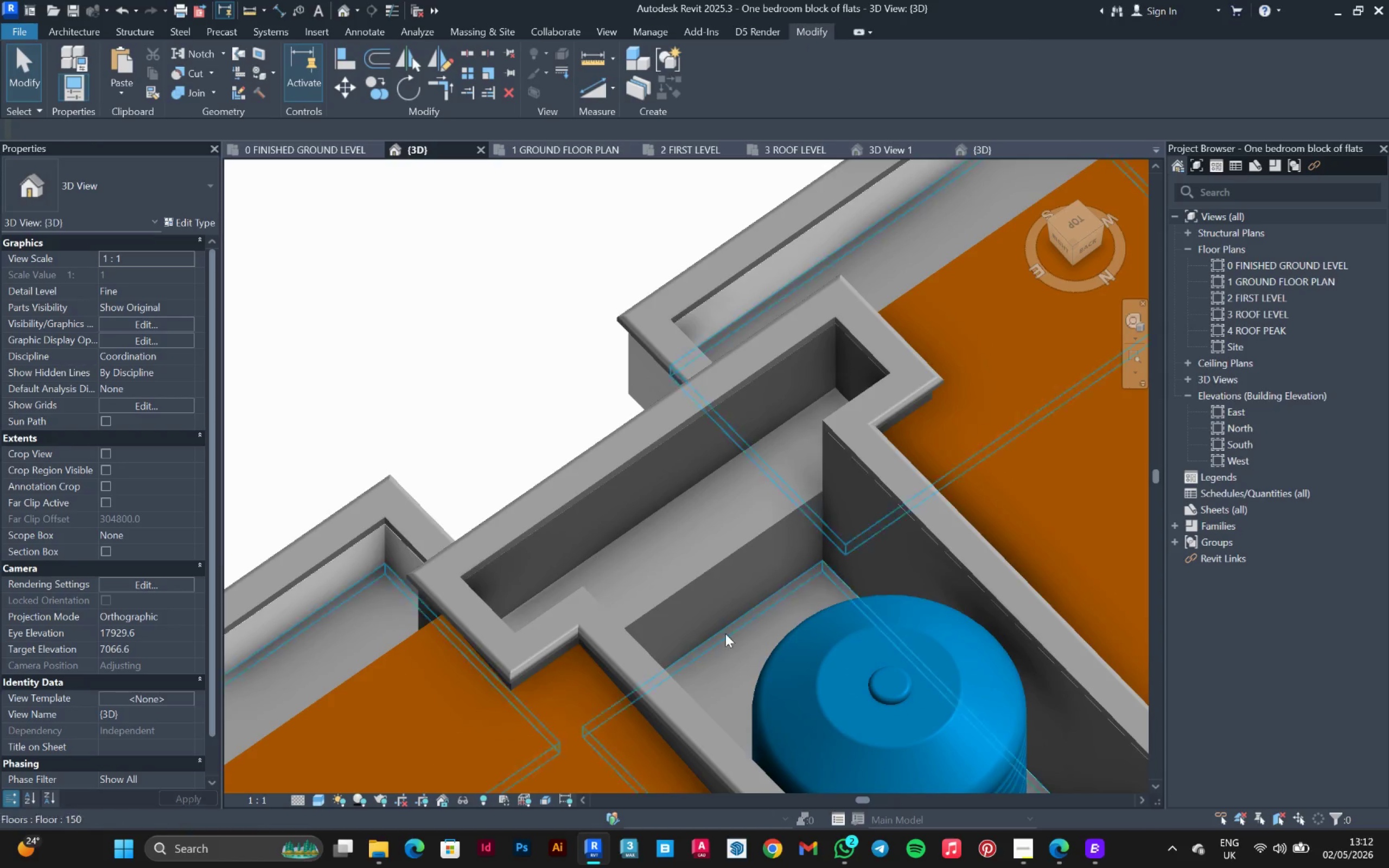 
hold_key(key=ShiftLeft, duration=1.5)
scroll: coordinate [803, 541], scroll_direction: down, amount: 4.0
 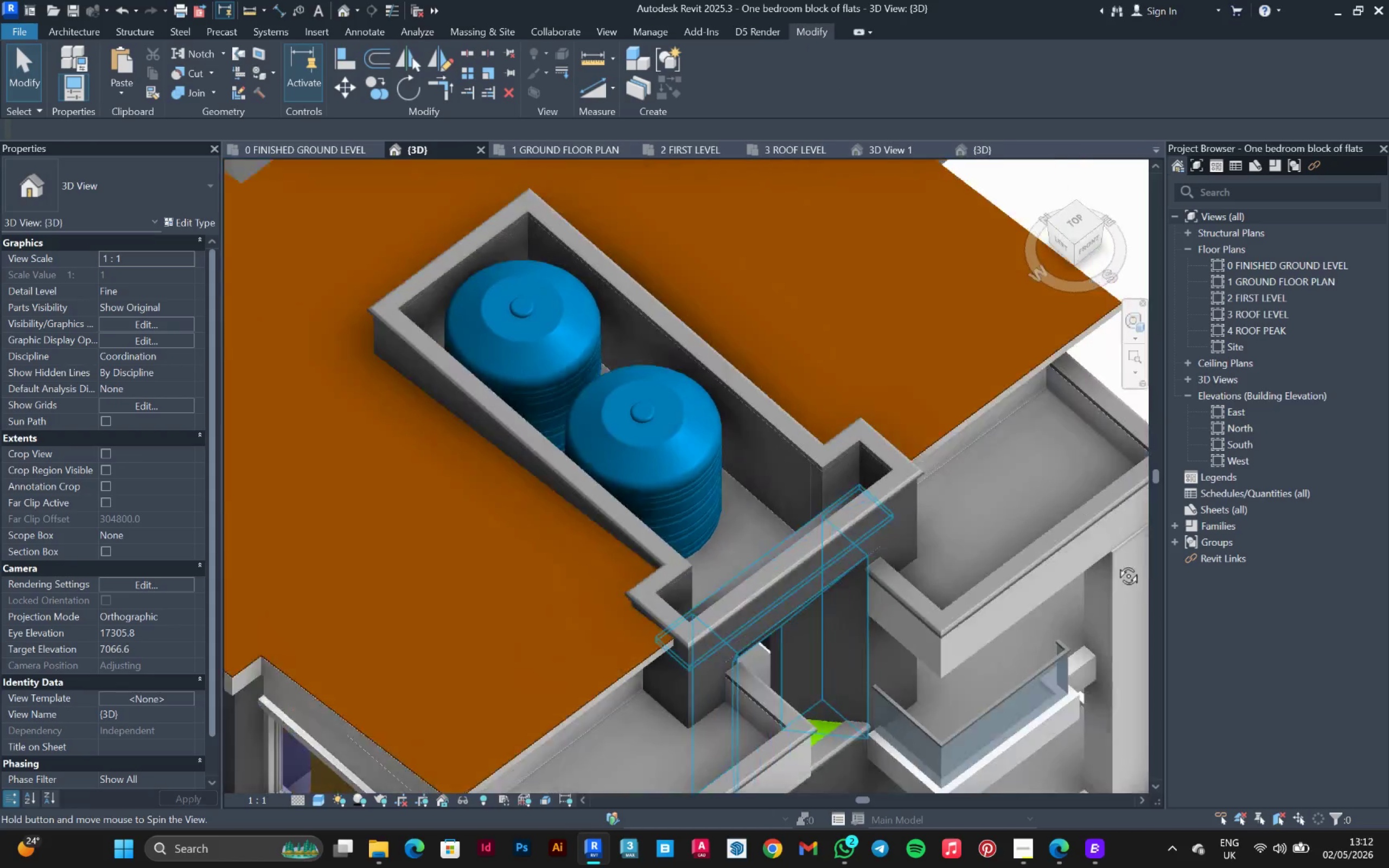 
hold_key(key=ShiftLeft, duration=1.11)
 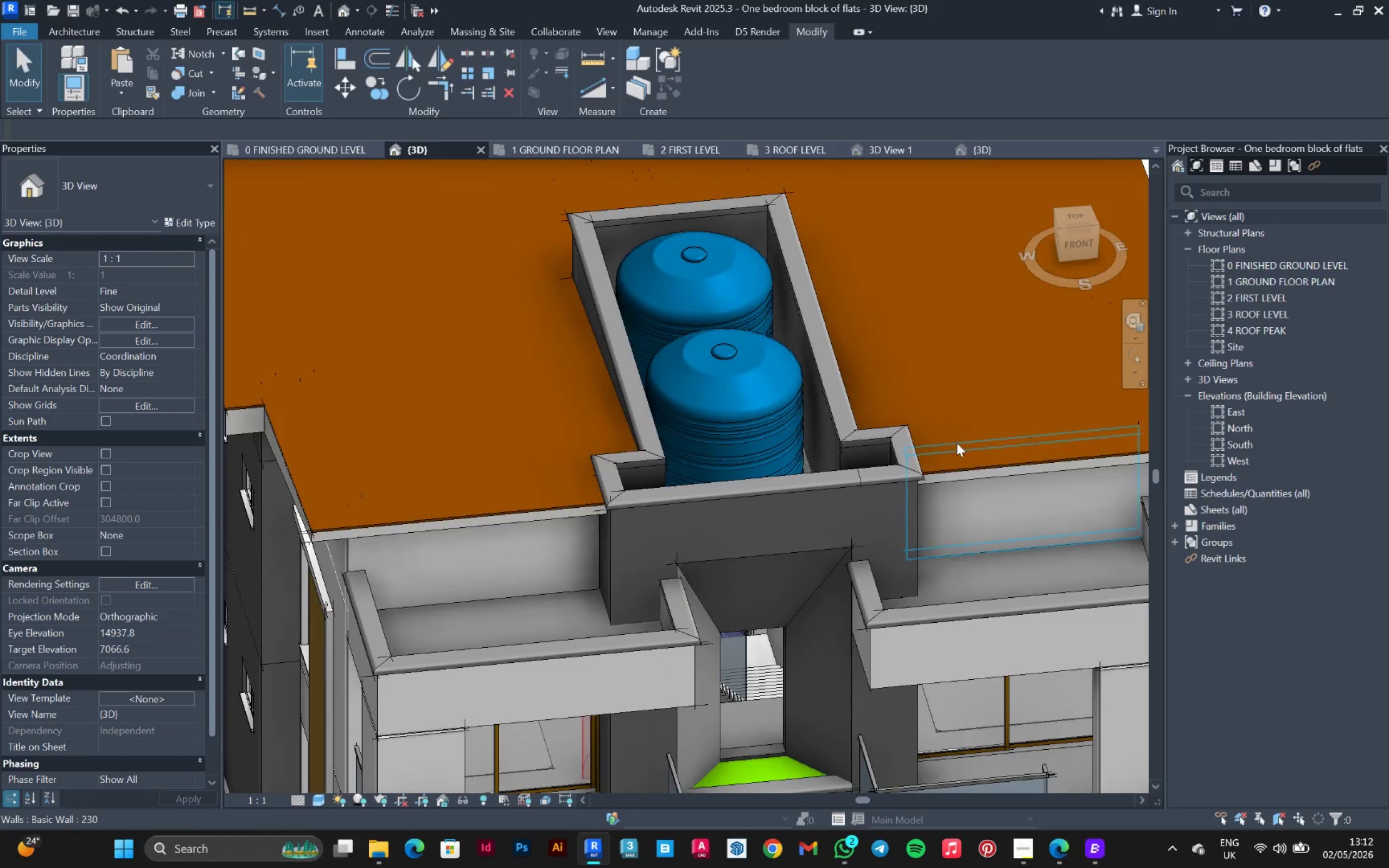 
hold_key(key=ShiftLeft, duration=1.5)
 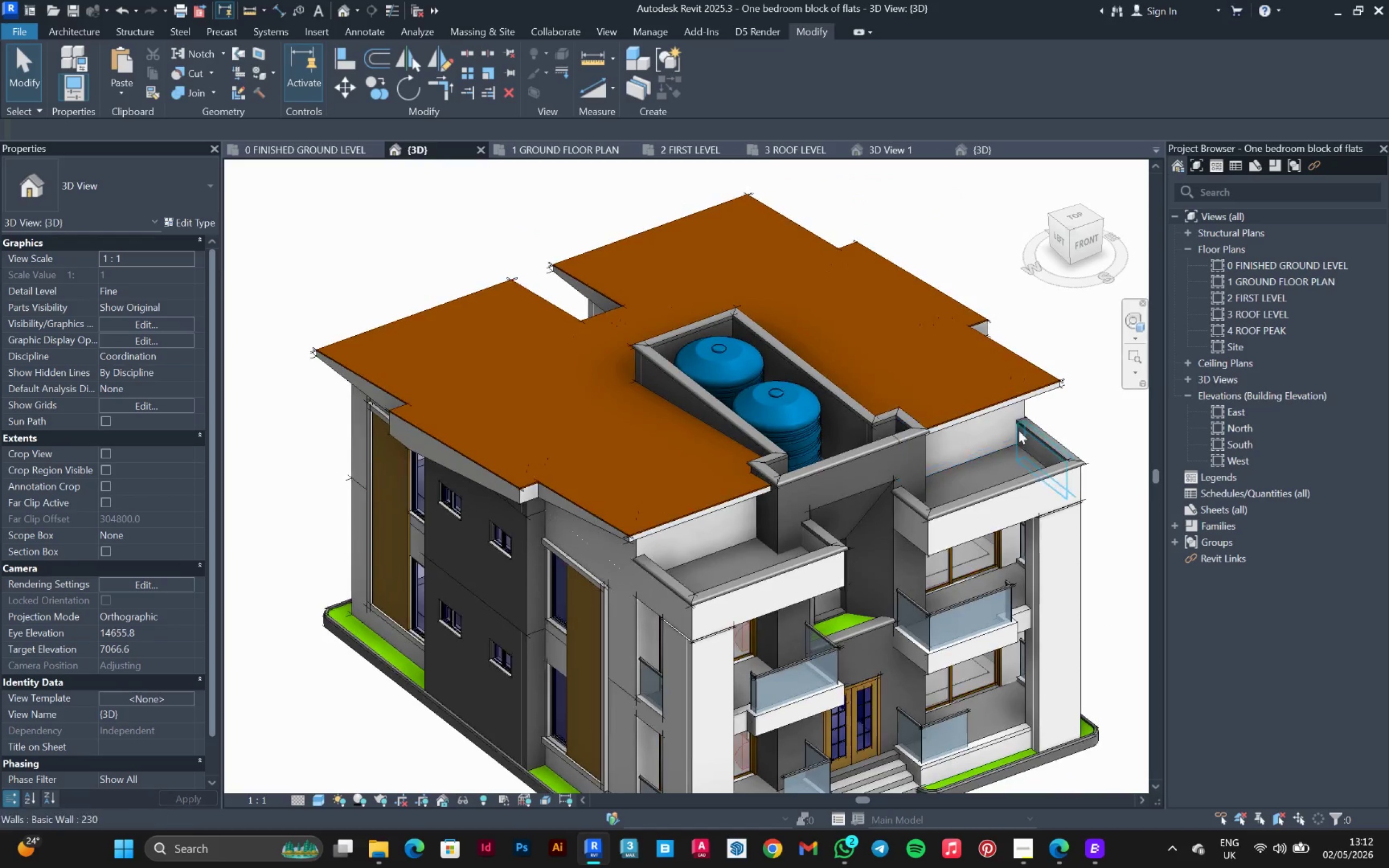 
scroll: coordinate [924, 429], scroll_direction: down, amount: 4.0
 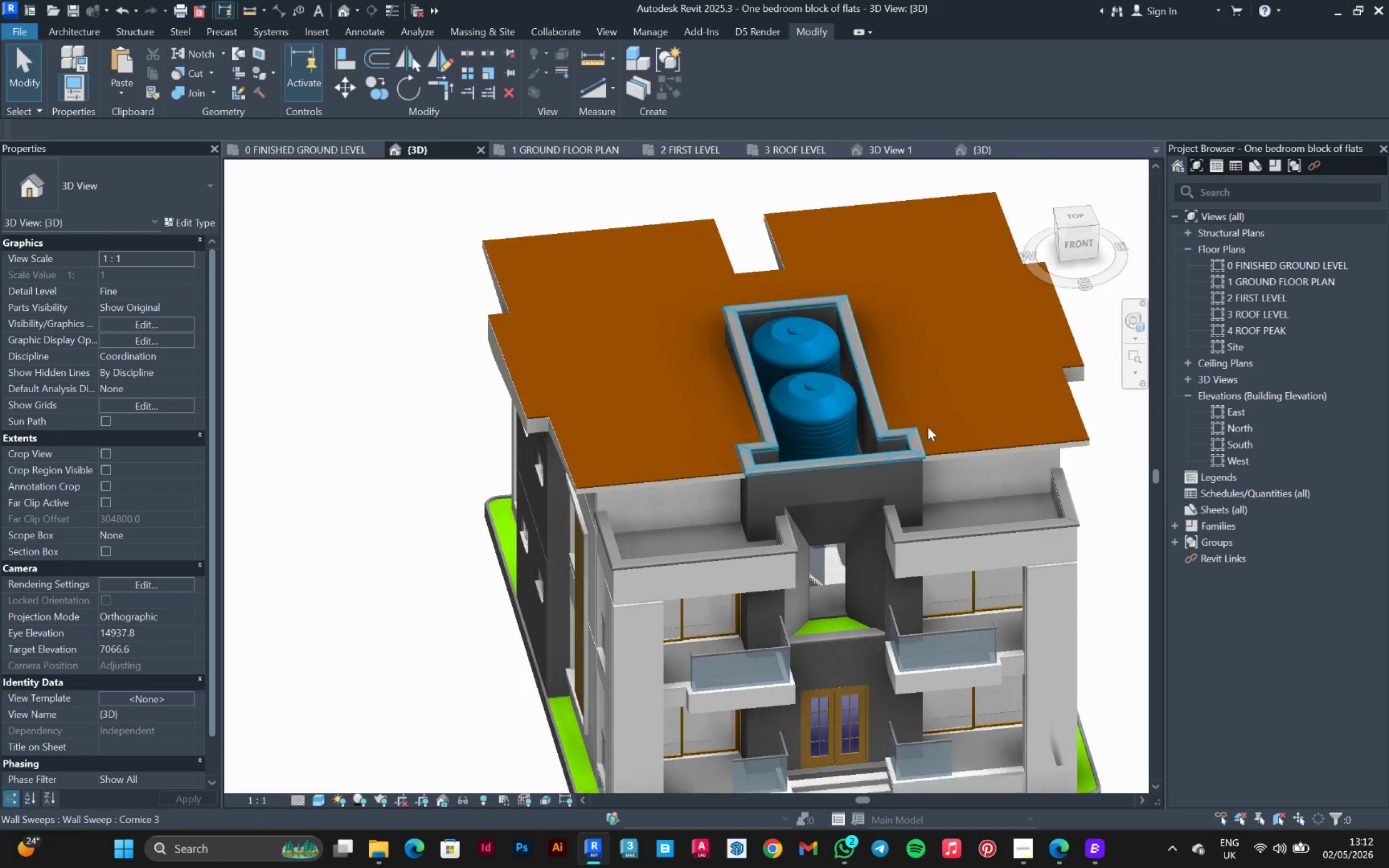 
hold_key(key=ShiftLeft, duration=0.55)
 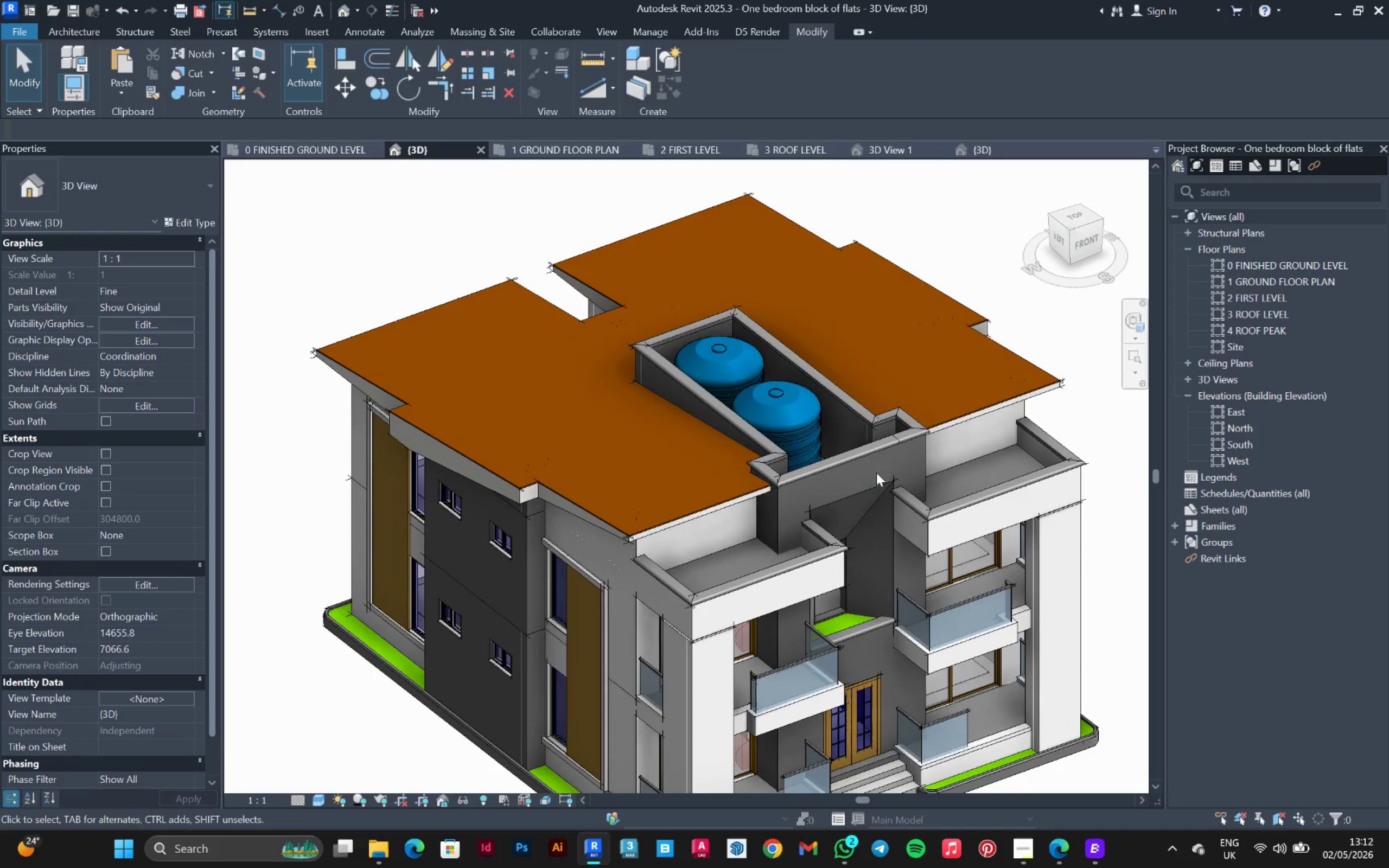 
hold_key(key=ShiftLeft, duration=0.97)
 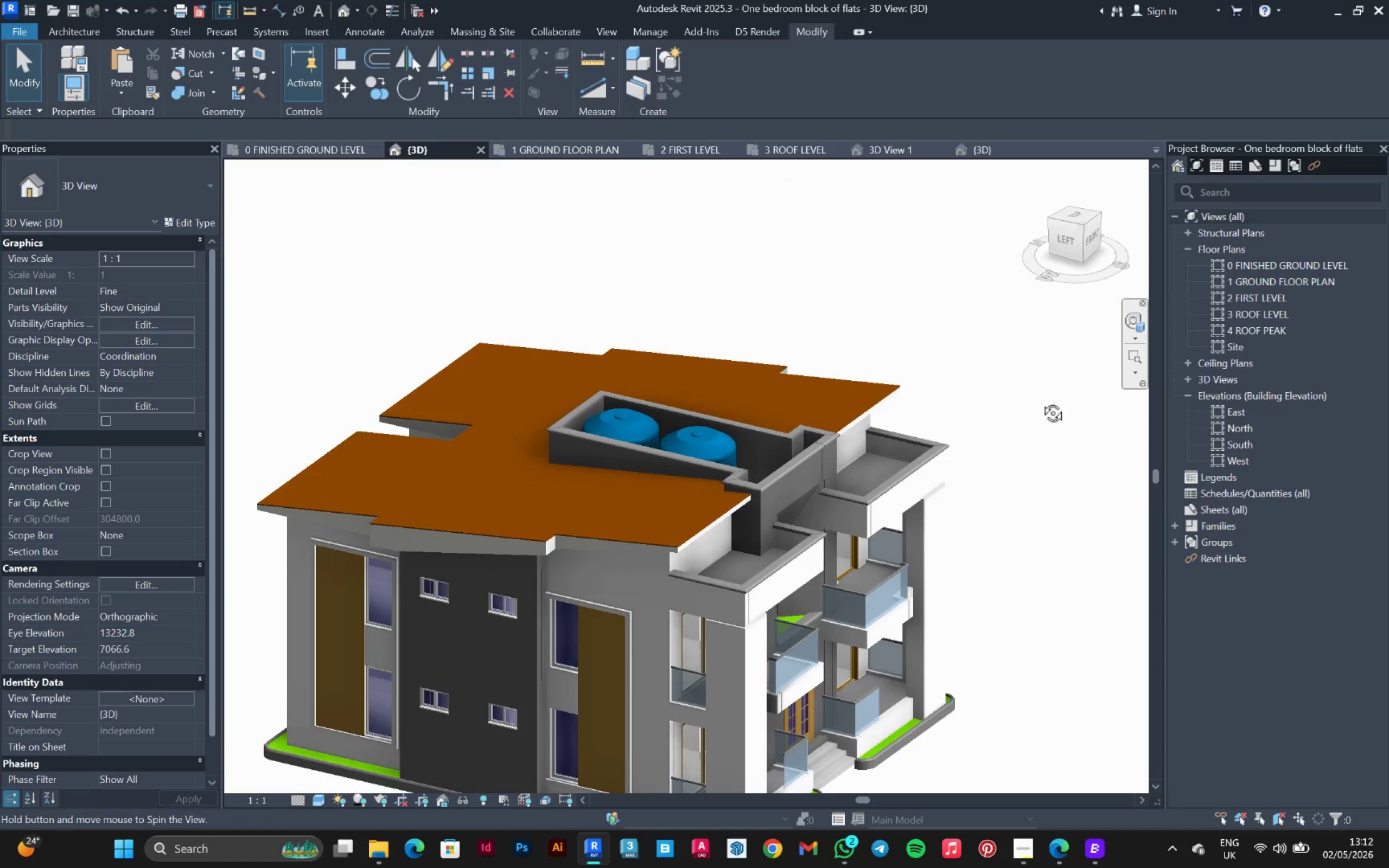 
scroll: coordinate [847, 464], scroll_direction: down, amount: 3.0
 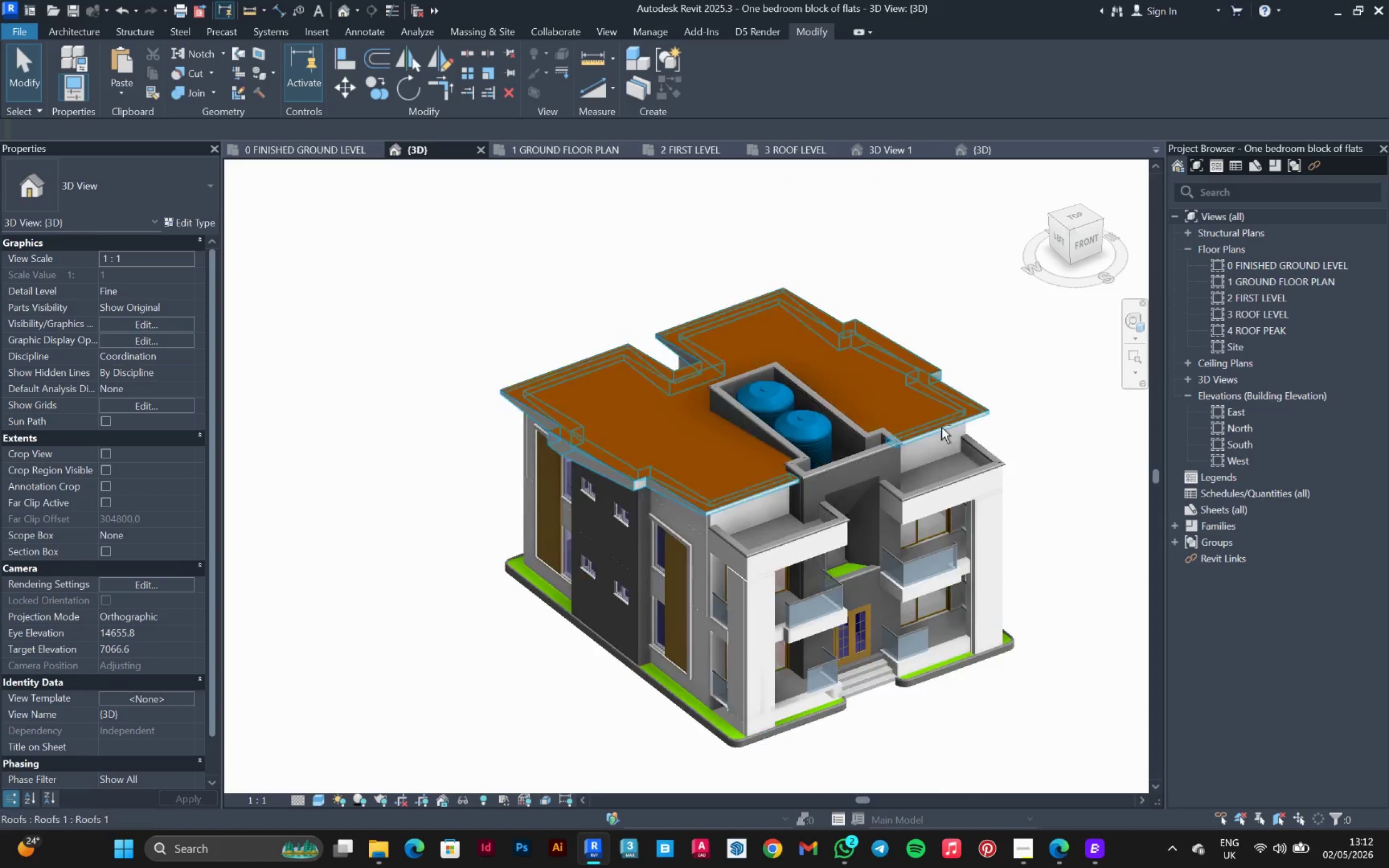 
hold_key(key=ShiftLeft, duration=1.52)
scroll: coordinate [1053, 399], scroll_direction: up, amount: 2.0
 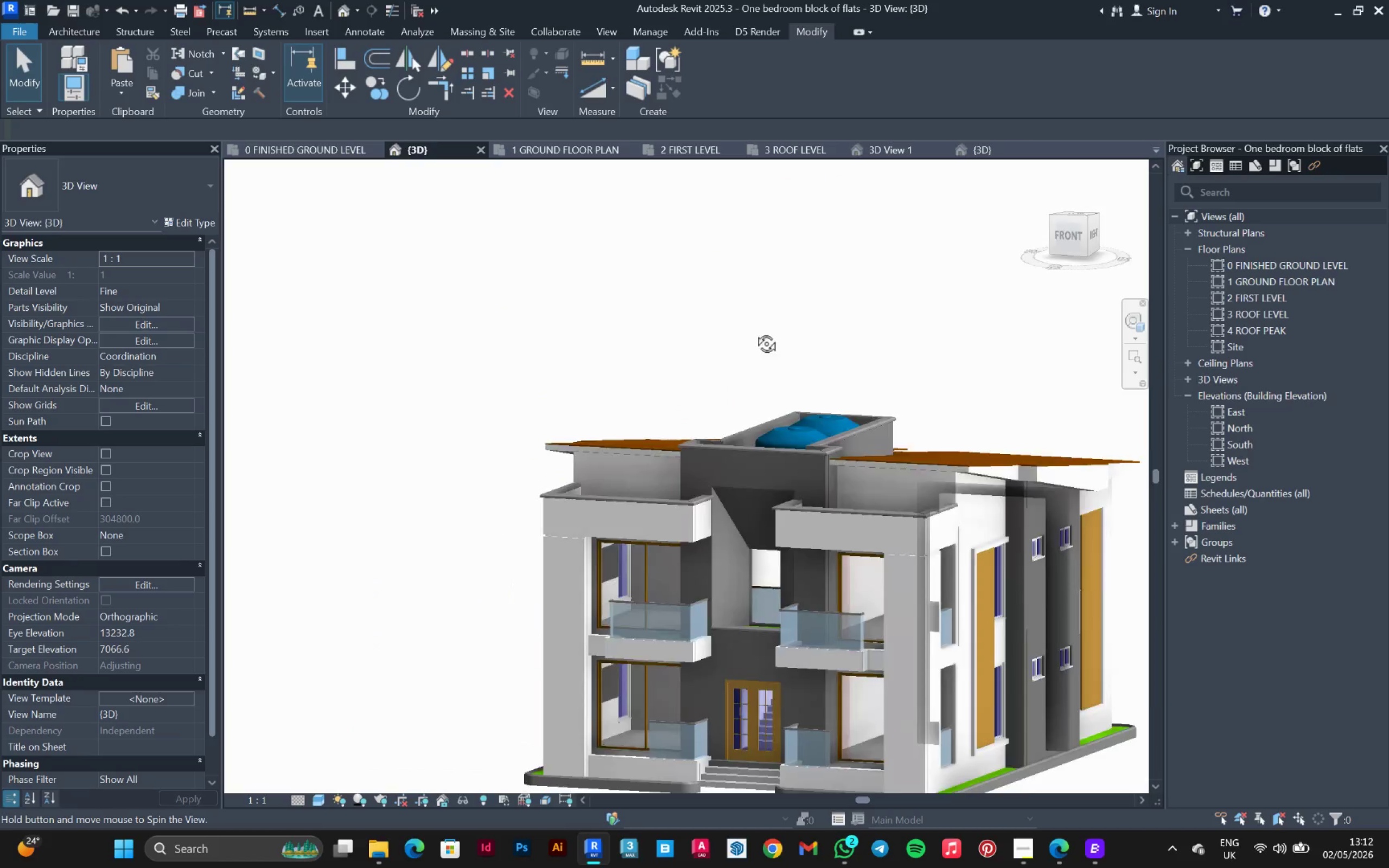 
hold_key(key=ShiftLeft, duration=1.52)
scroll: coordinate [566, 419], scroll_direction: down, amount: 1.0
 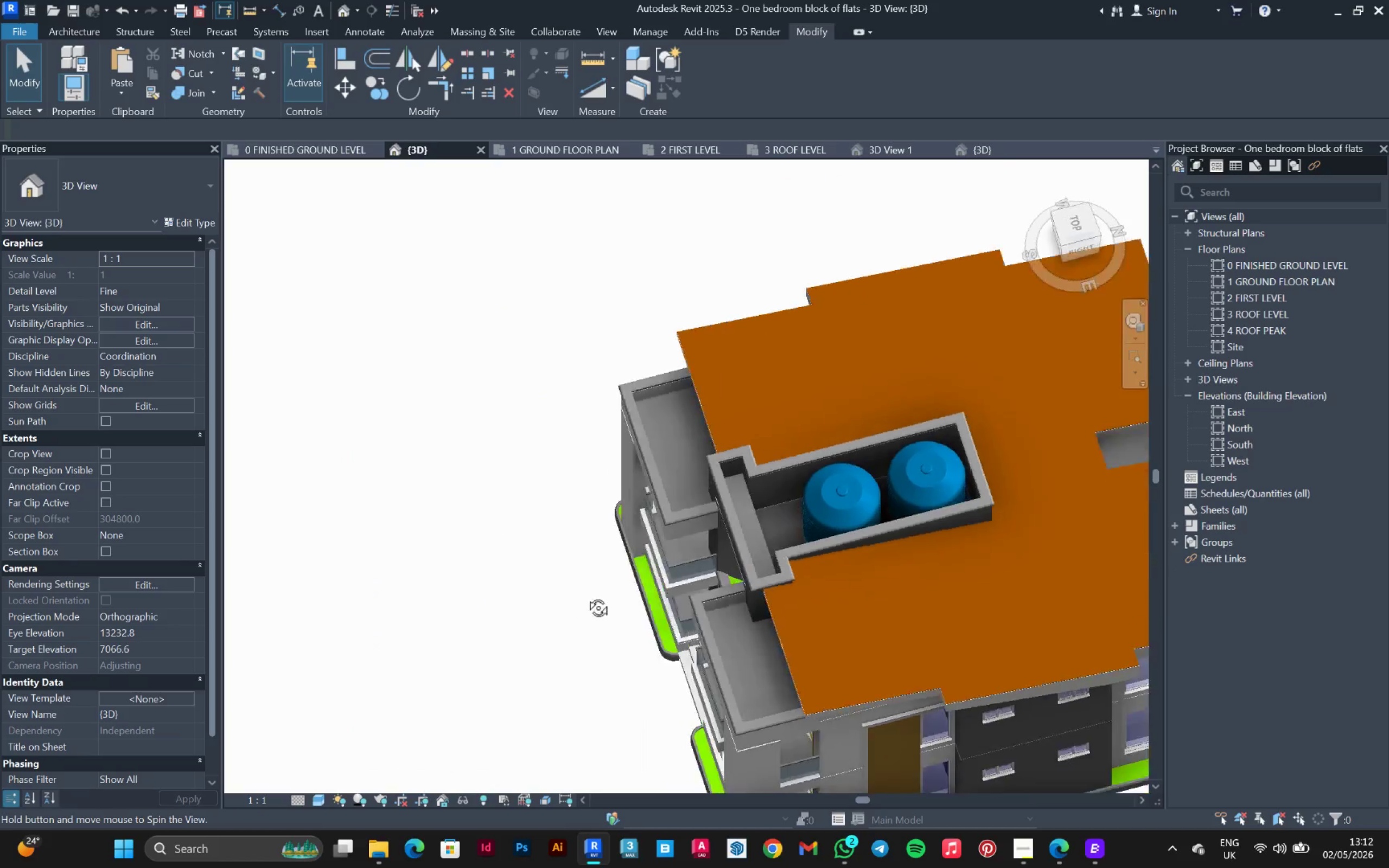 
hold_key(key=ShiftLeft, duration=0.36)
 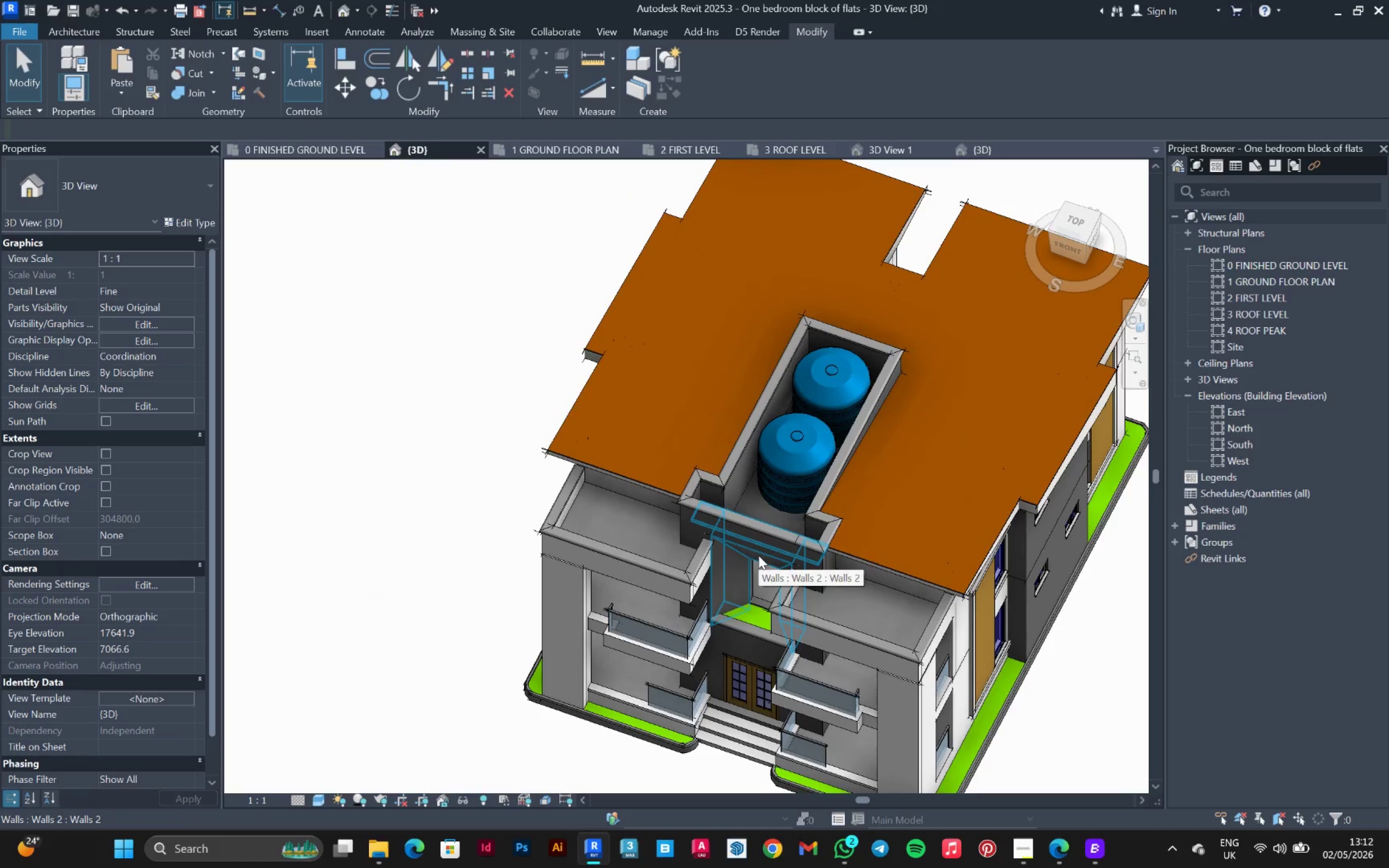 
hold_key(key=ShiftLeft, duration=1.5)
 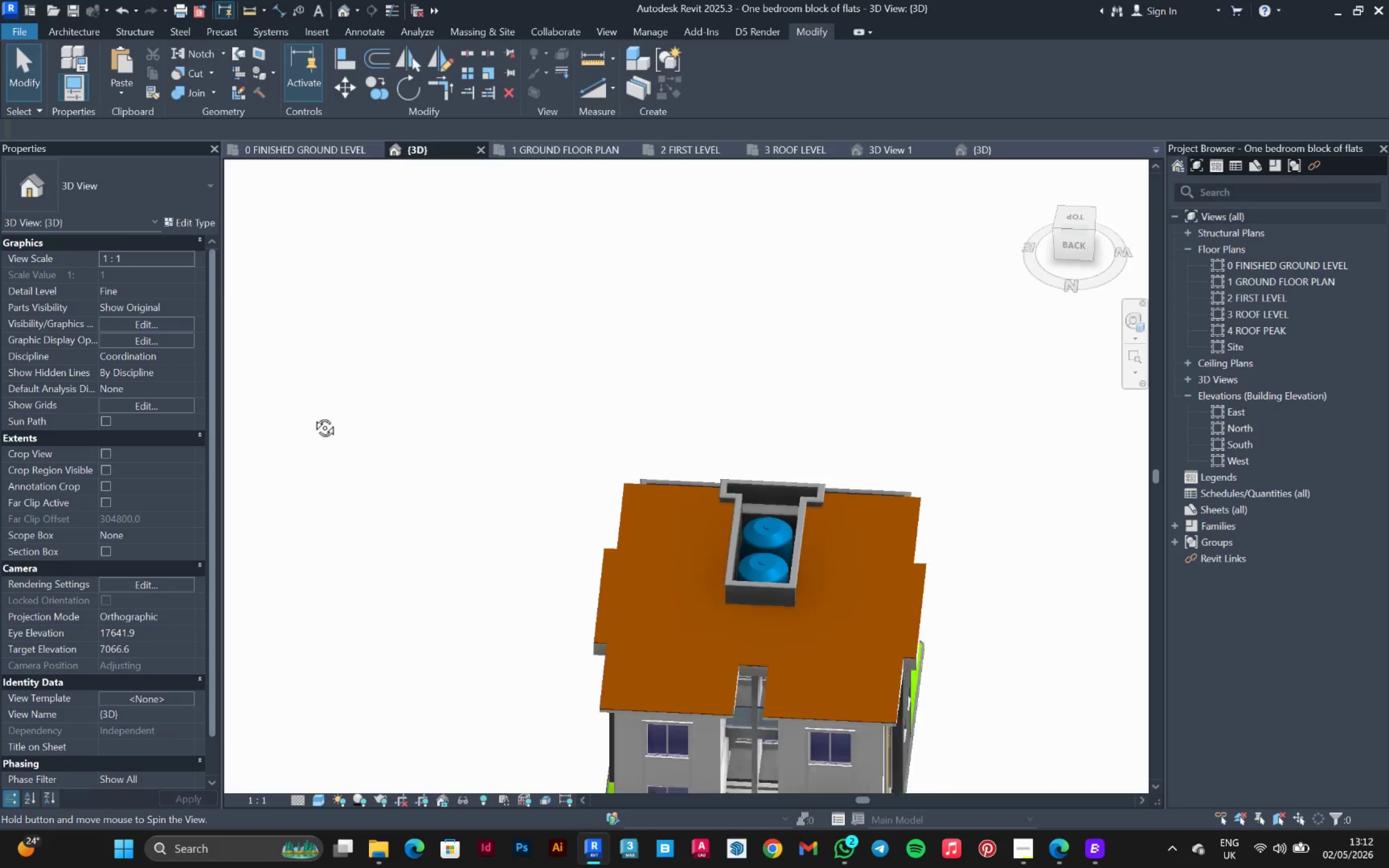 
scroll: coordinate [781, 548], scroll_direction: down, amount: 3.0
 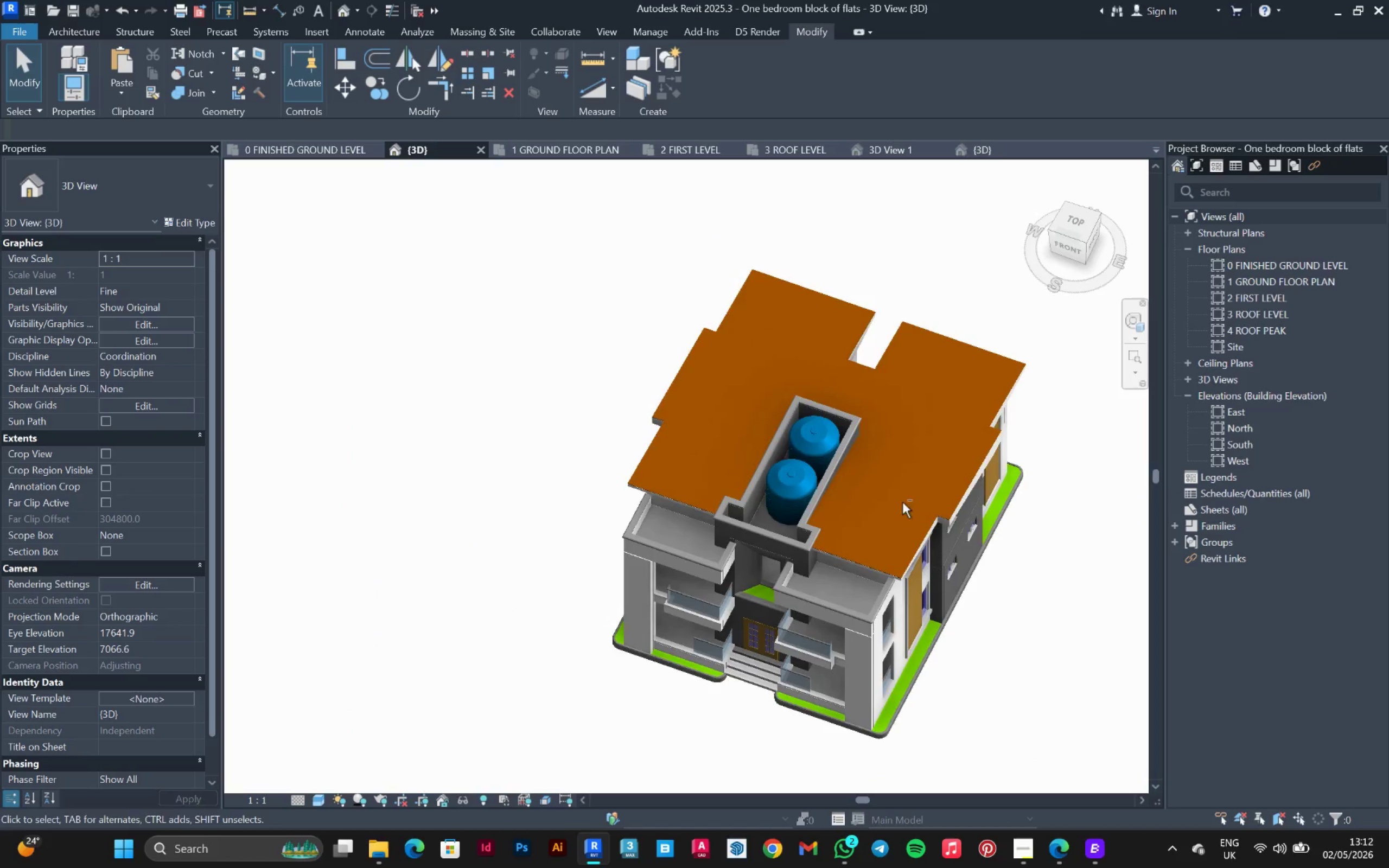 
hold_key(key=ShiftLeft, duration=1.51)
 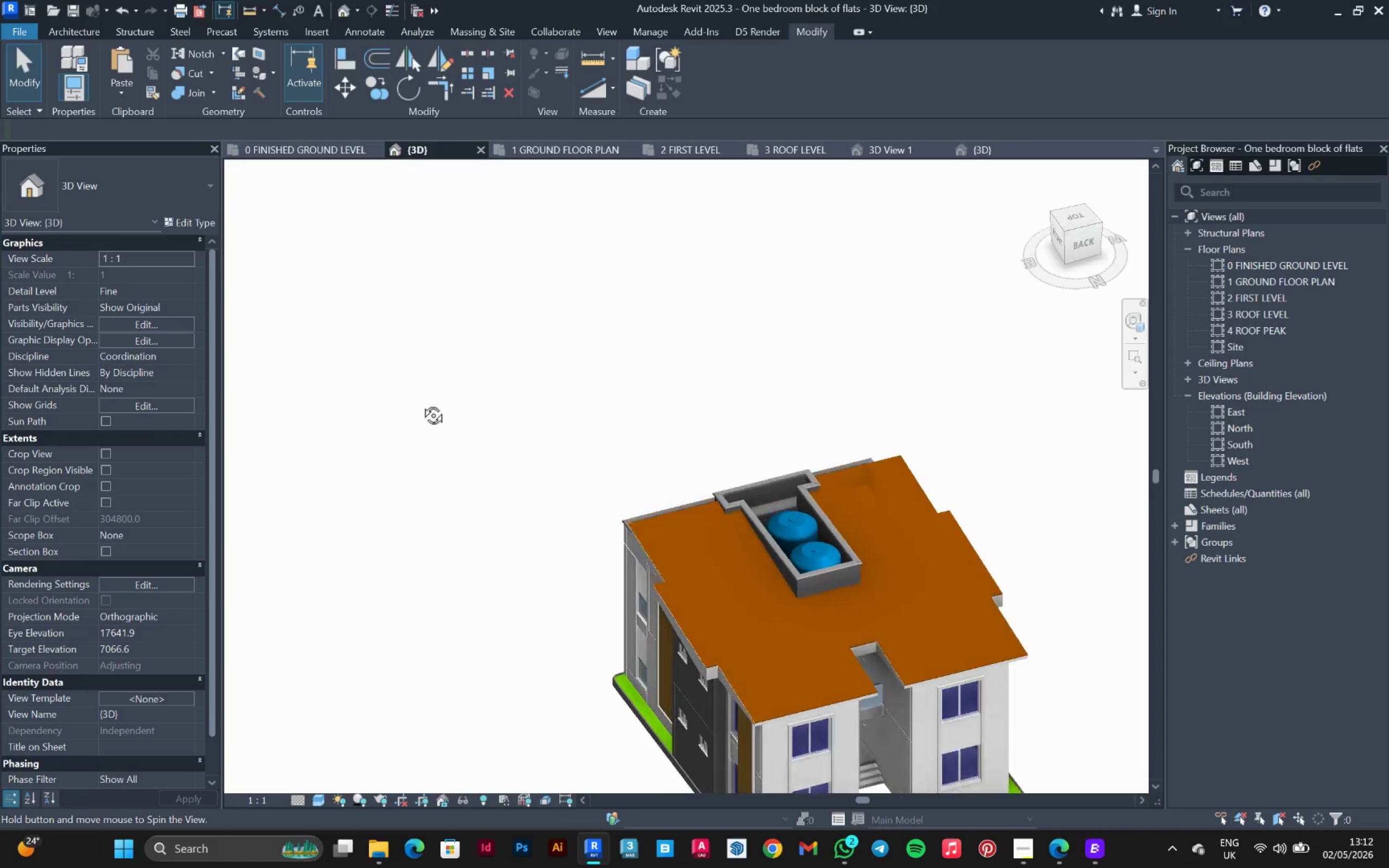 
hold_key(key=ShiftLeft, duration=1.06)
 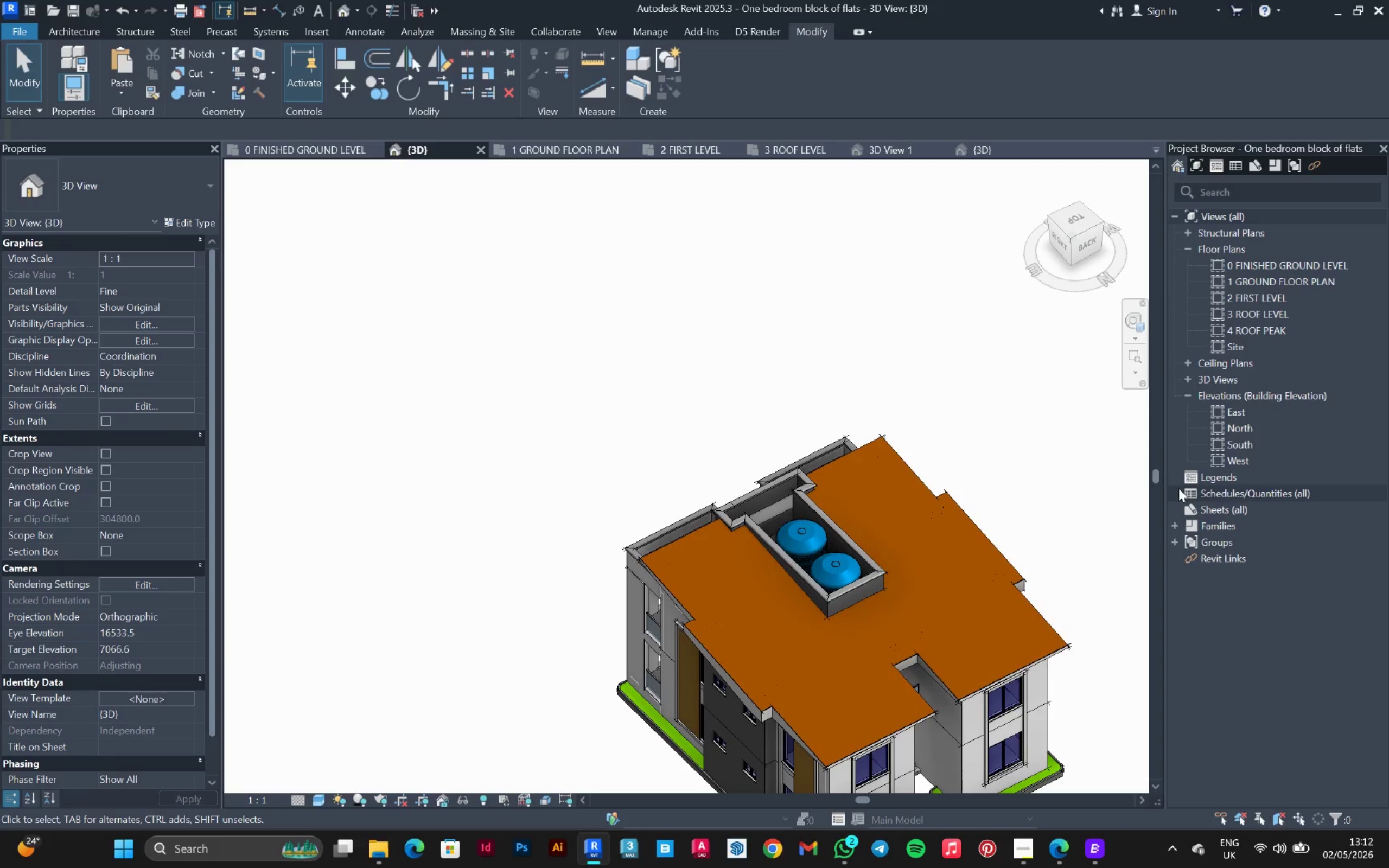 
hold_key(key=ShiftLeft, duration=0.77)
 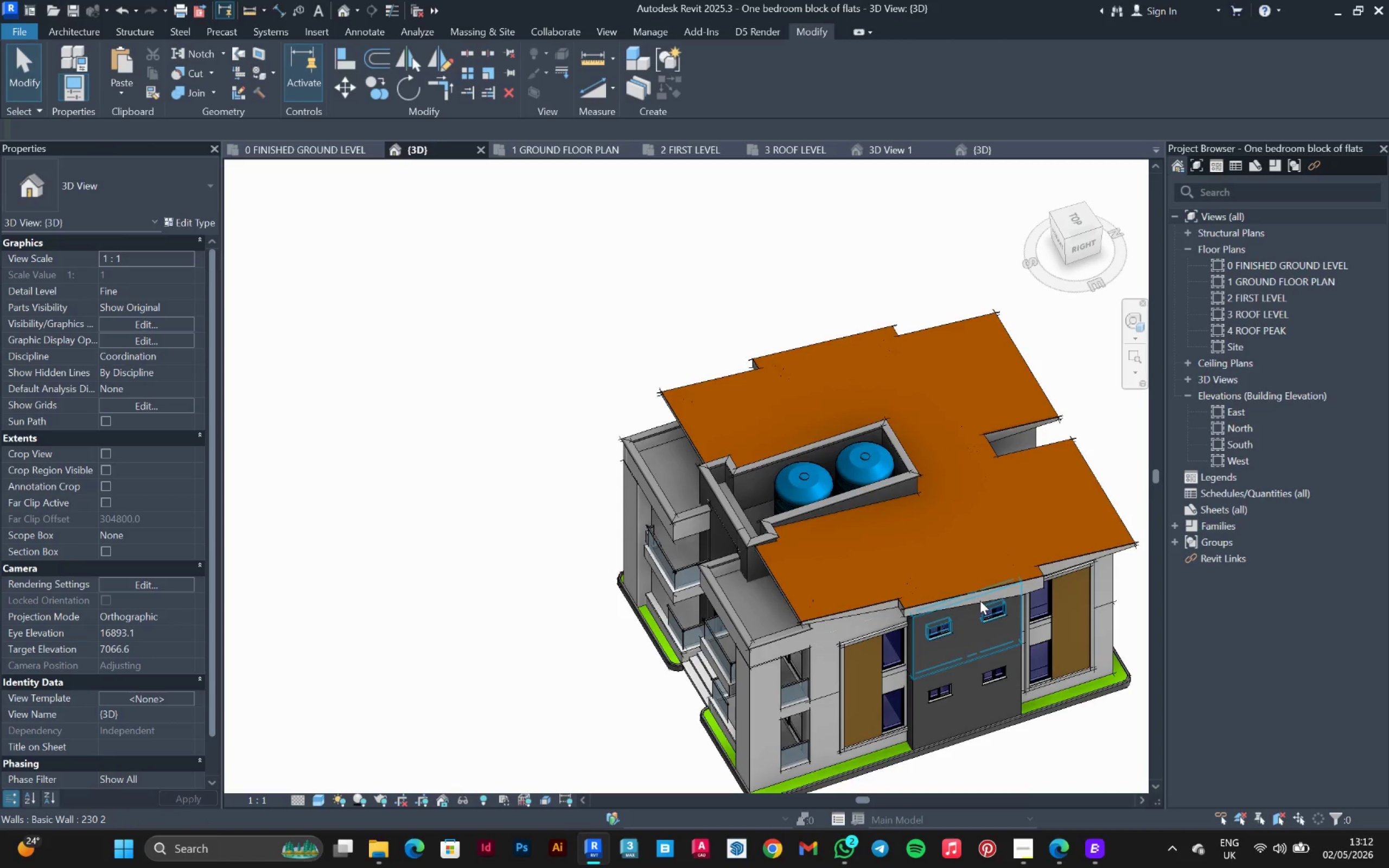 
scroll: coordinate [984, 597], scroll_direction: up, amount: 3.0
 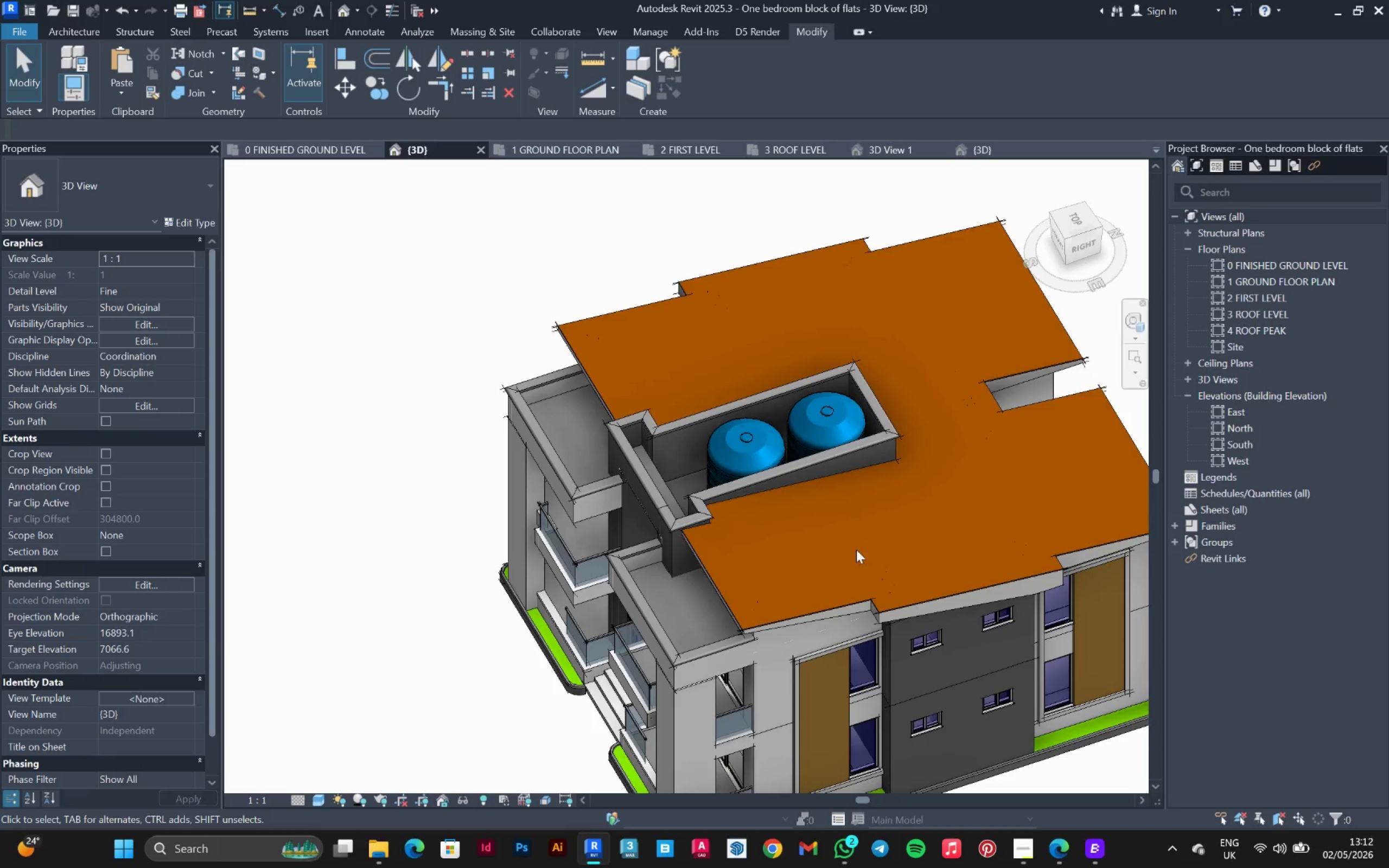 
hold_key(key=ShiftLeft, duration=1.53)
 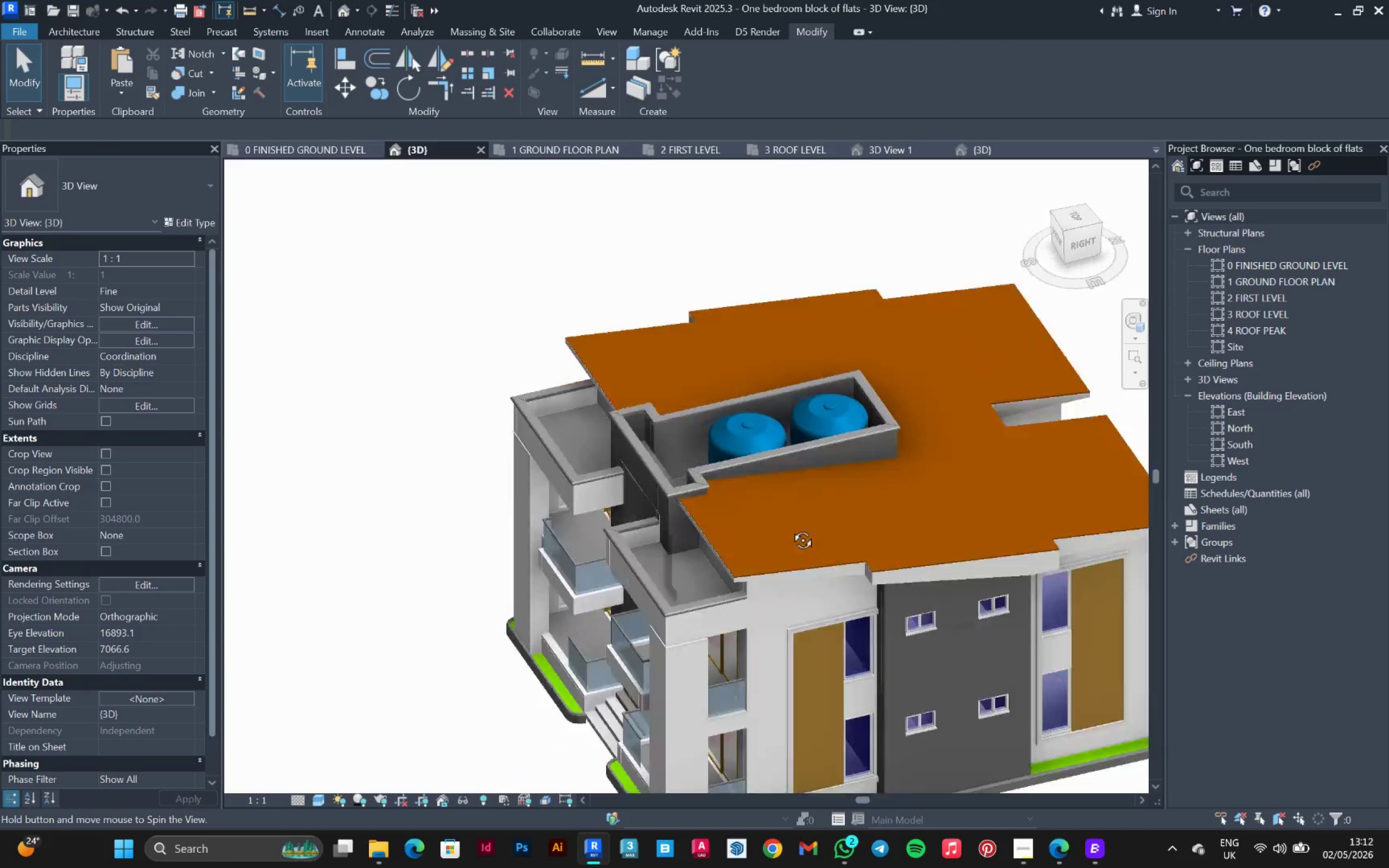 
hold_key(key=ShiftLeft, duration=1.52)
 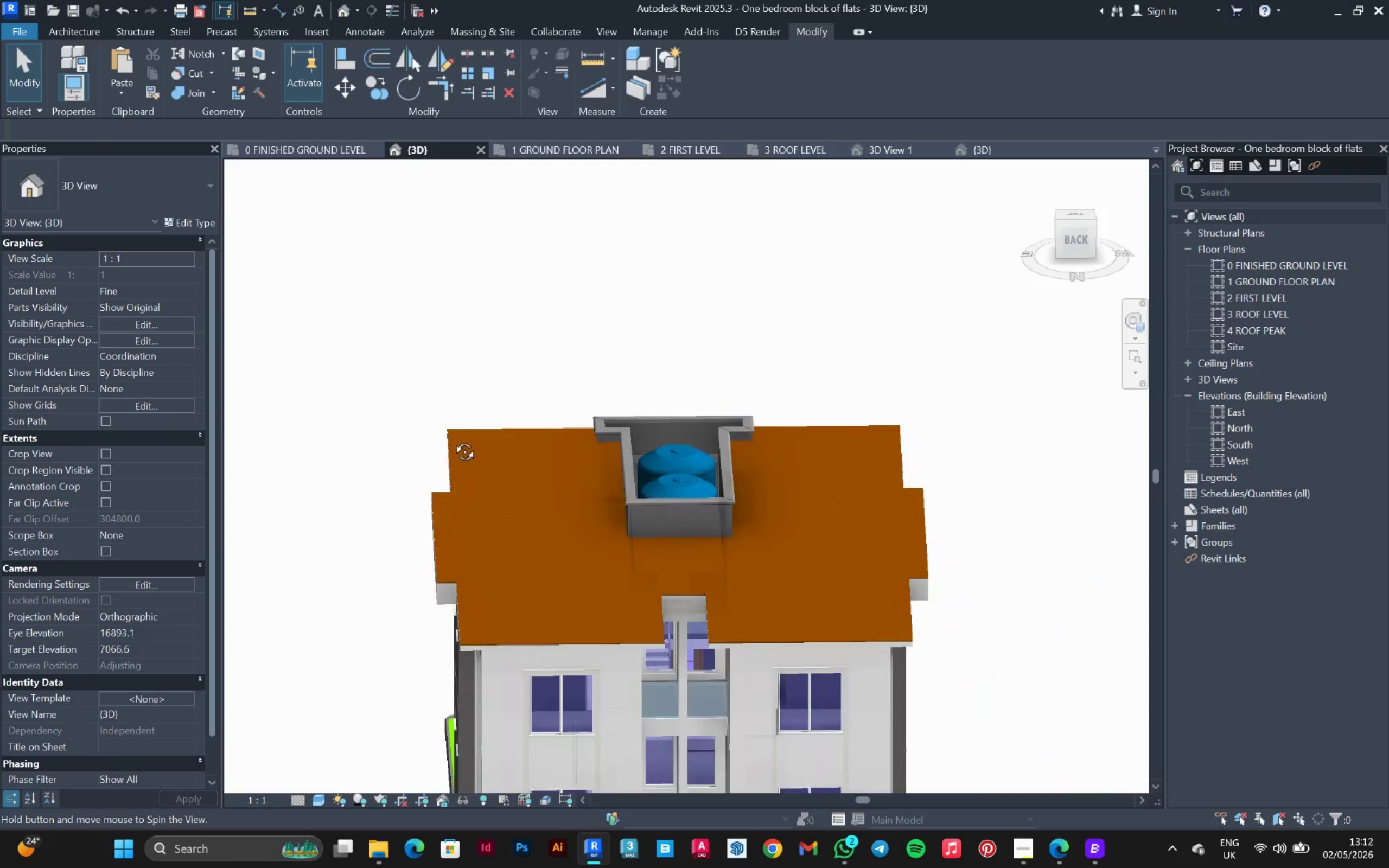 
hold_key(key=ShiftLeft, duration=1.52)
 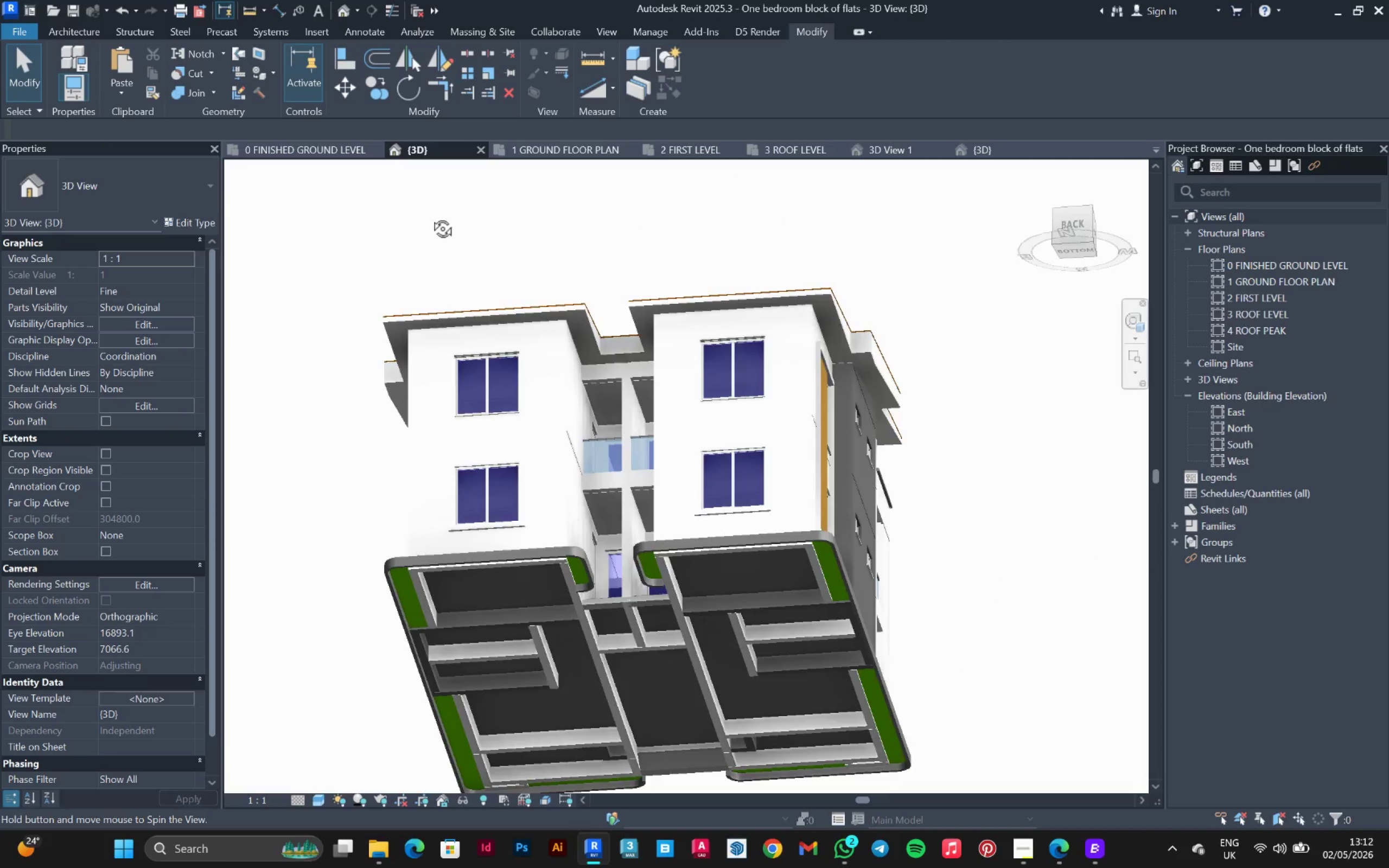 
hold_key(key=ShiftLeft, duration=1.42)
 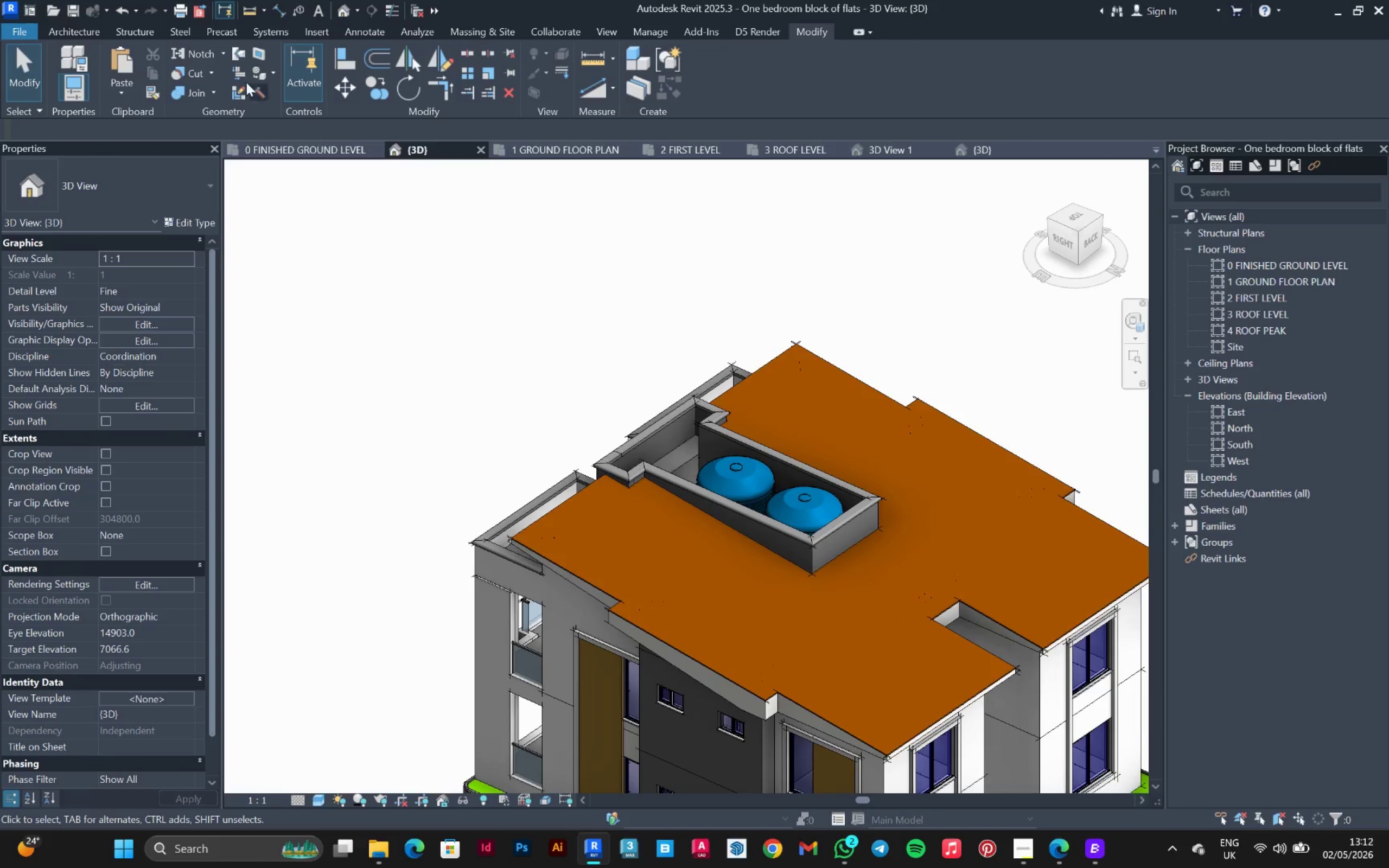 
left_click([345, 57])
 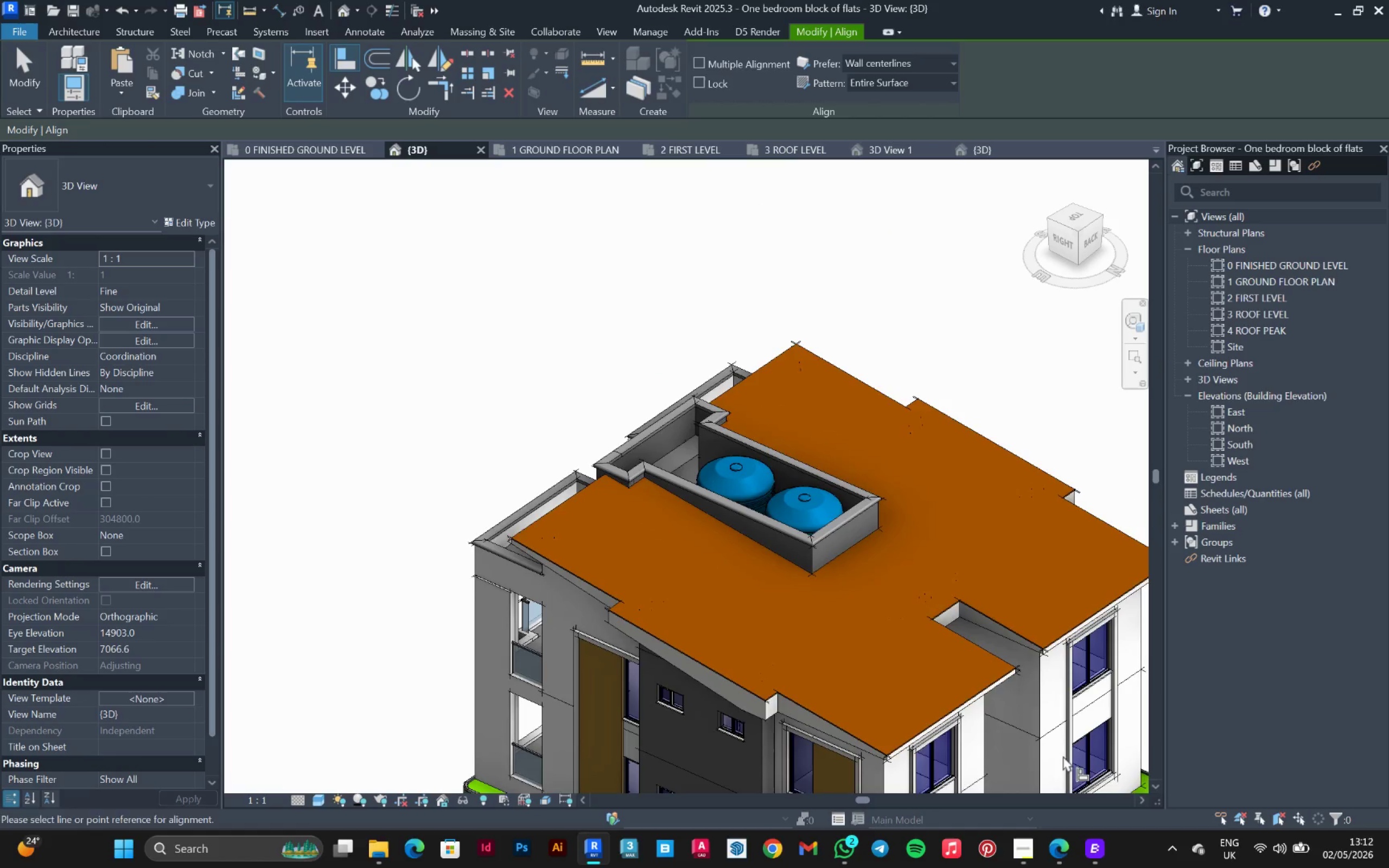 
hold_key(key=ShiftLeft, duration=0.73)
 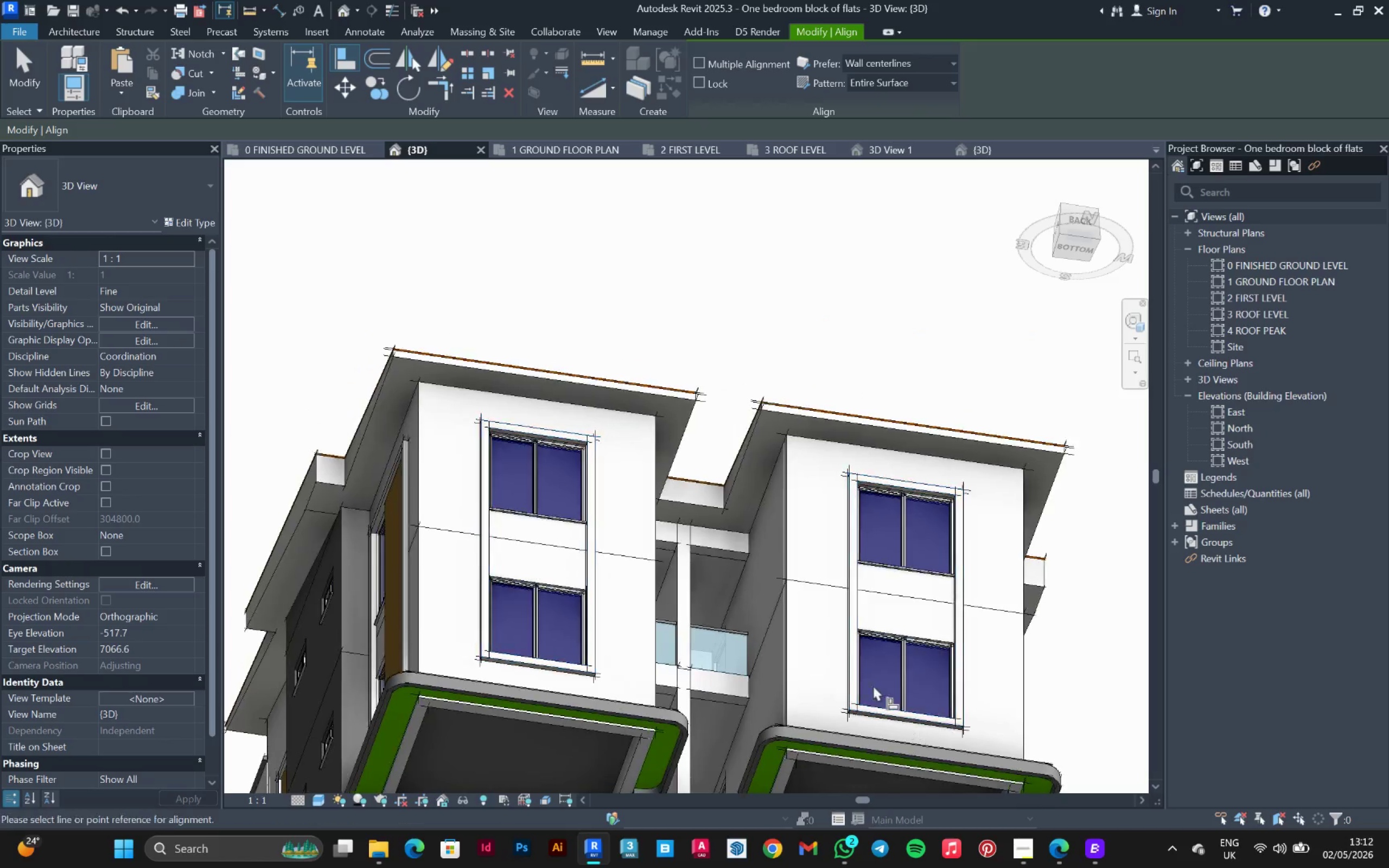 
scroll: coordinate [778, 605], scroll_direction: up, amount: 5.0
 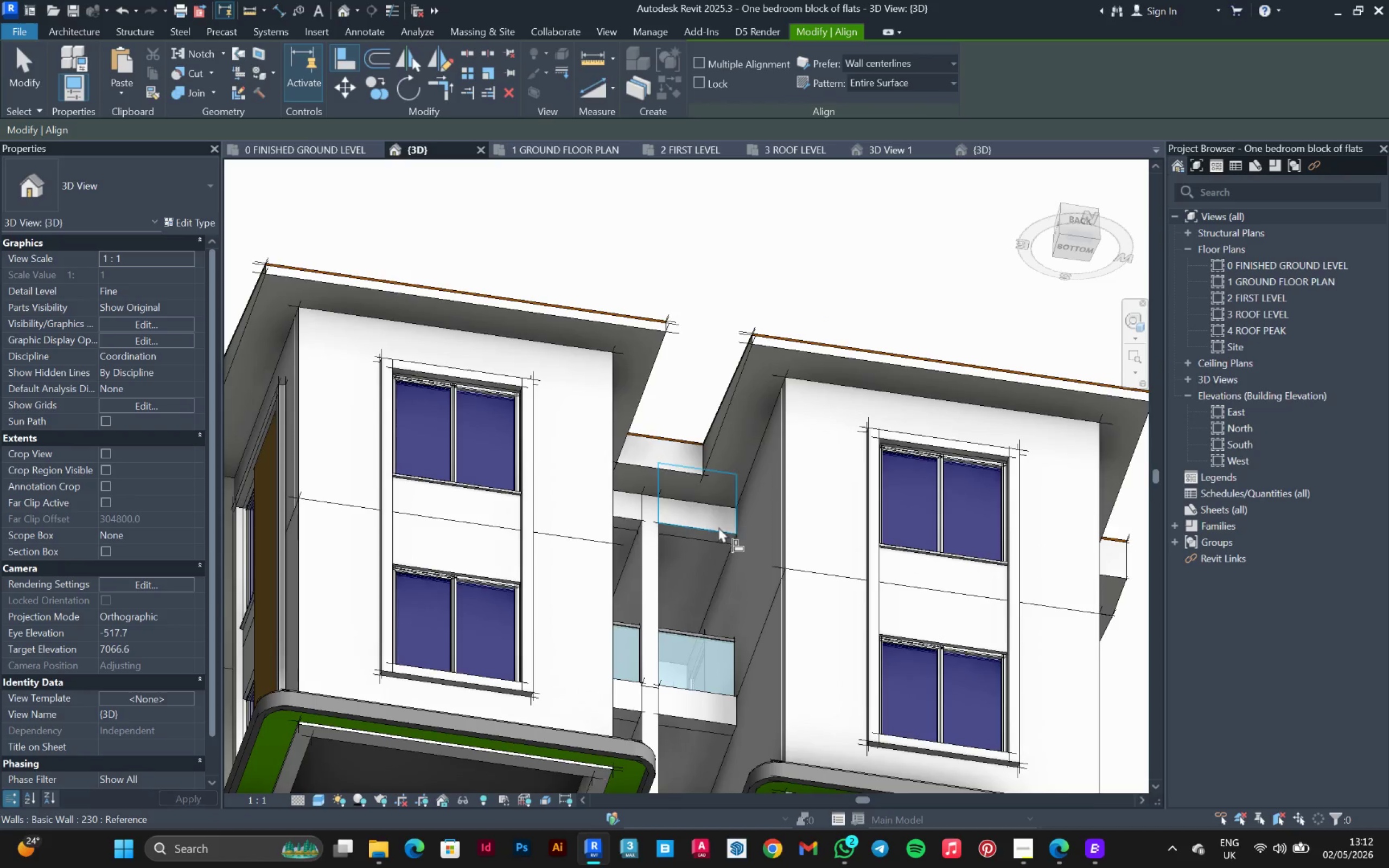 
left_click([718, 527])
 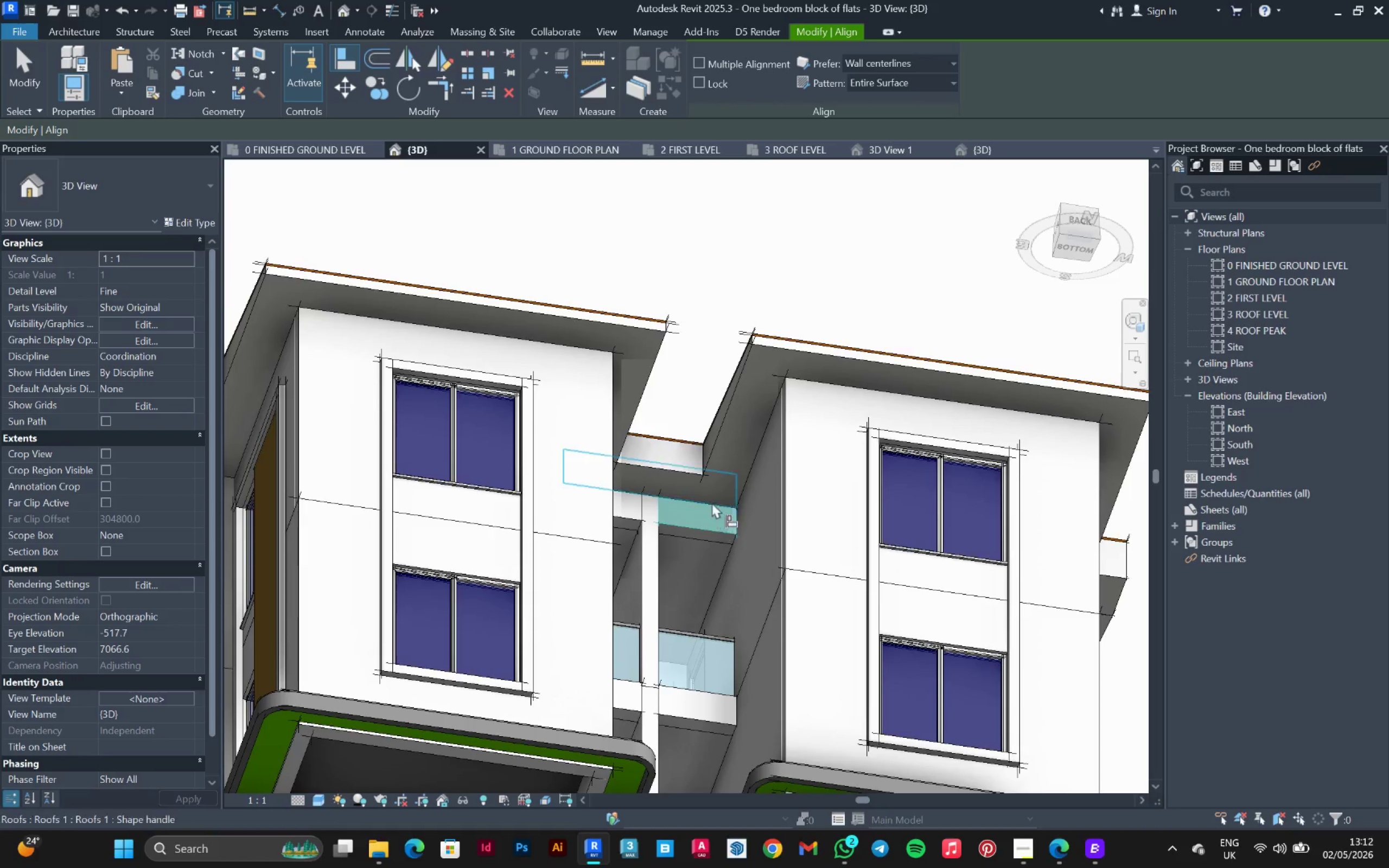 
hold_key(key=ShiftLeft, duration=0.78)
 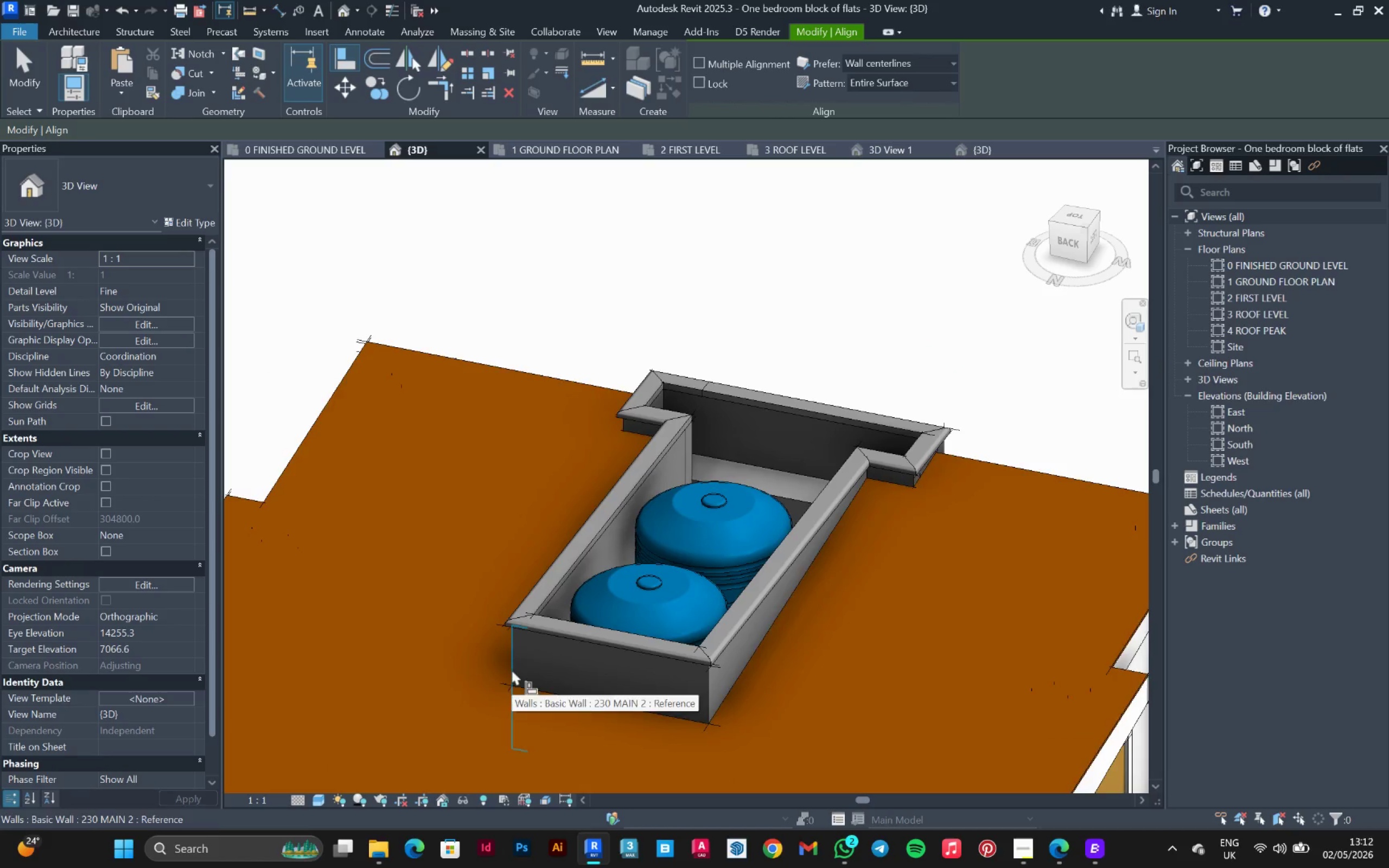 
left_click([665, 660])
 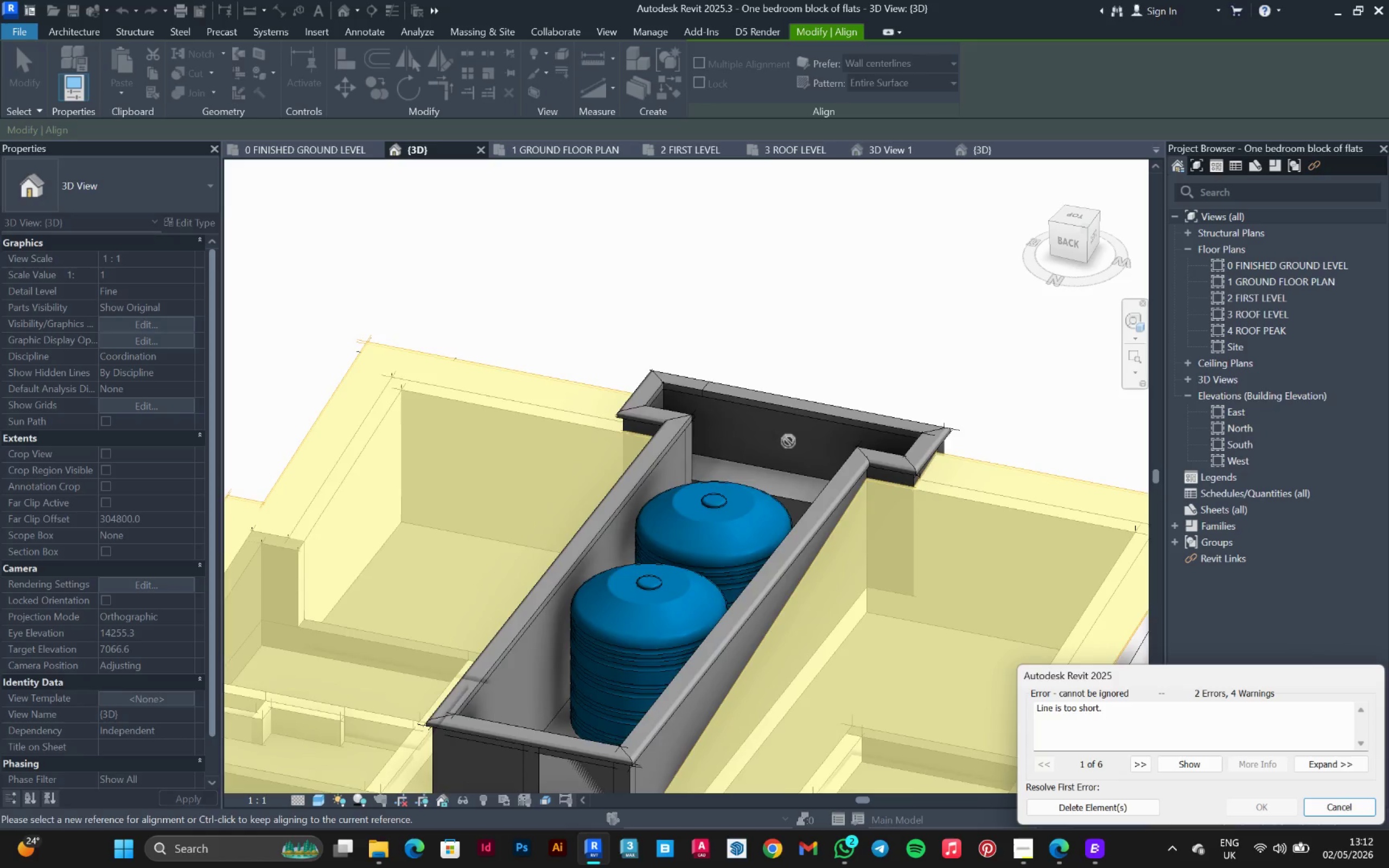 
scroll: coordinate [798, 406], scroll_direction: down, amount: 2.0
 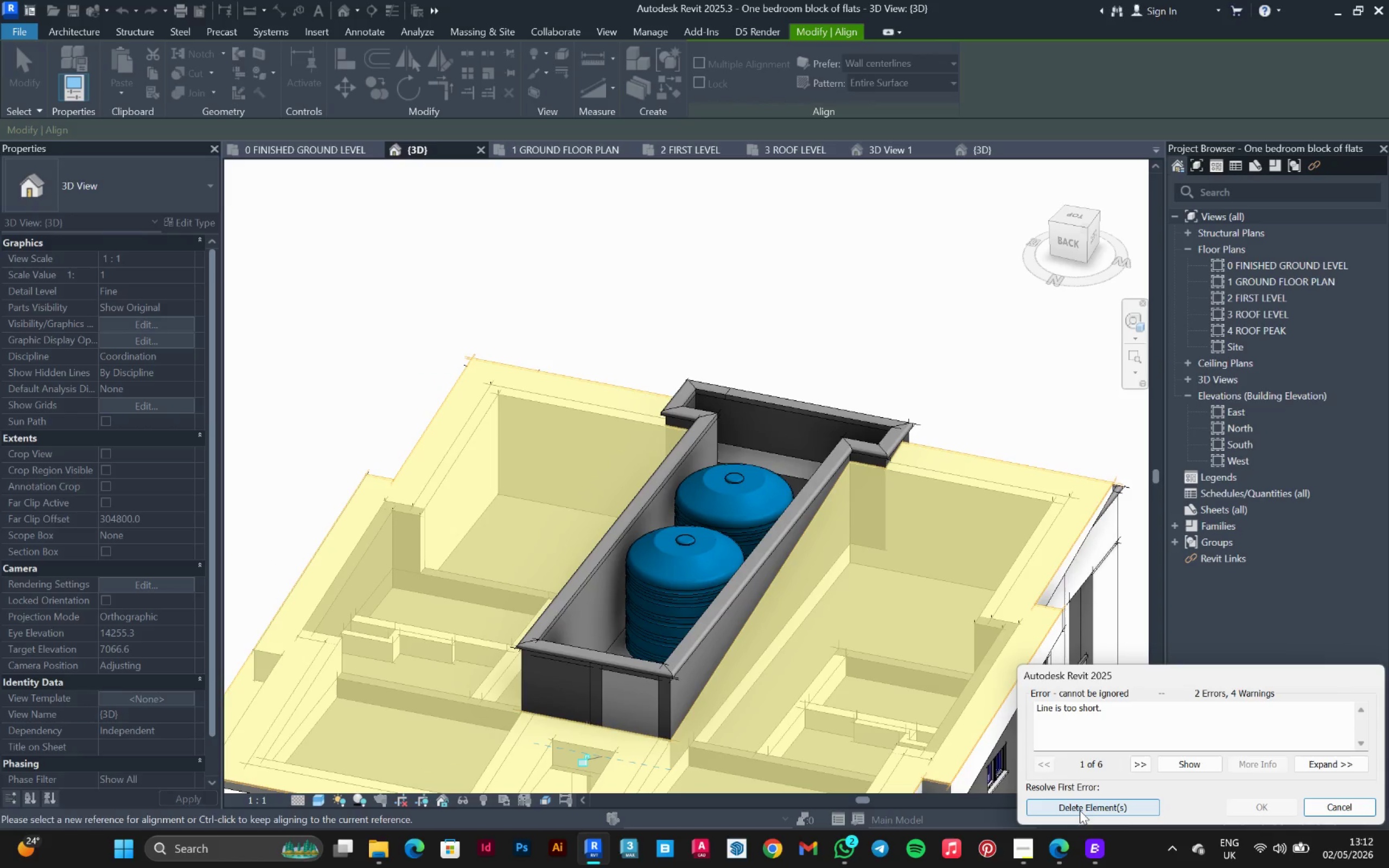 
left_click([1080, 809])
 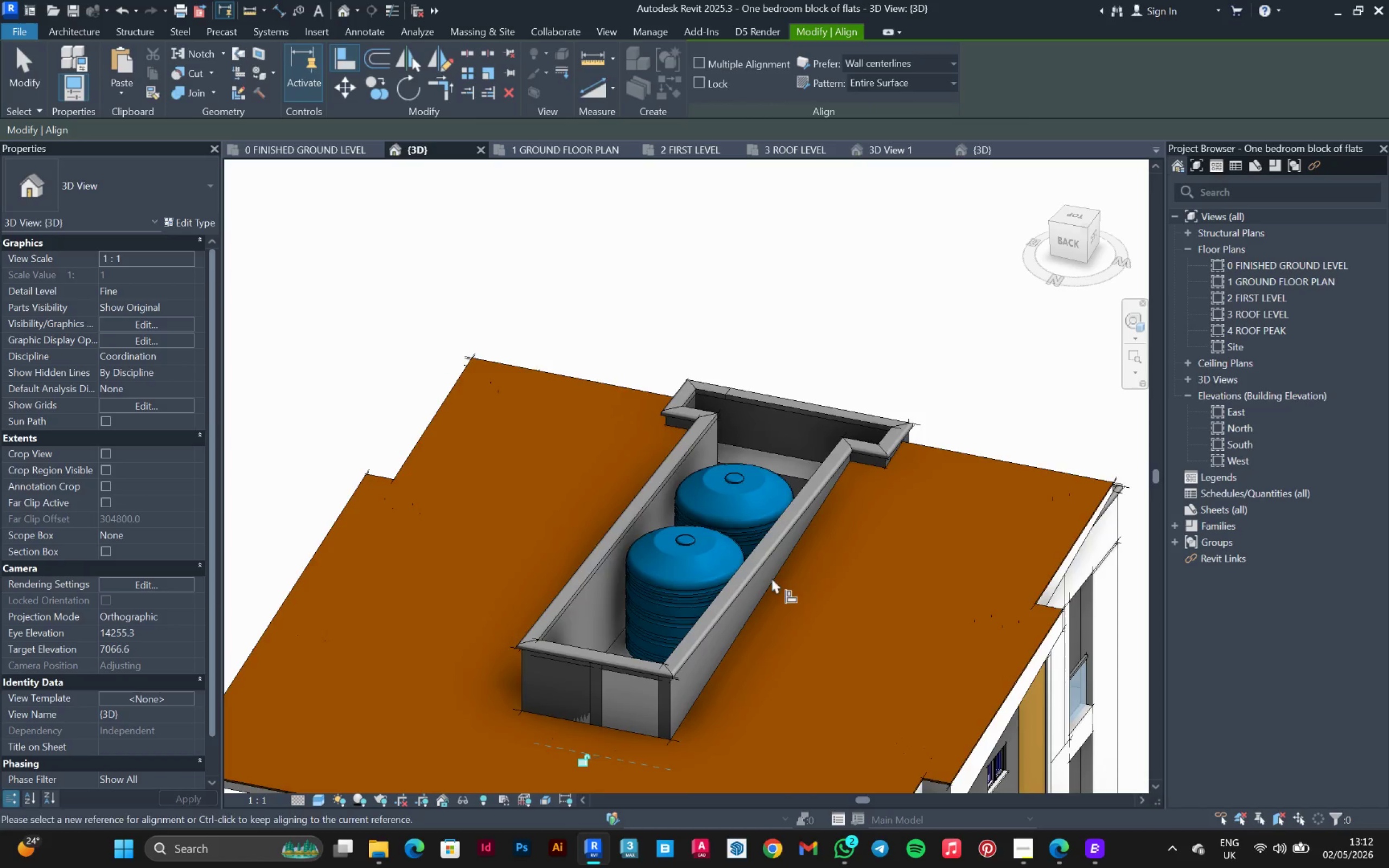 
scroll: coordinate [642, 430], scroll_direction: down, amount: 3.0
 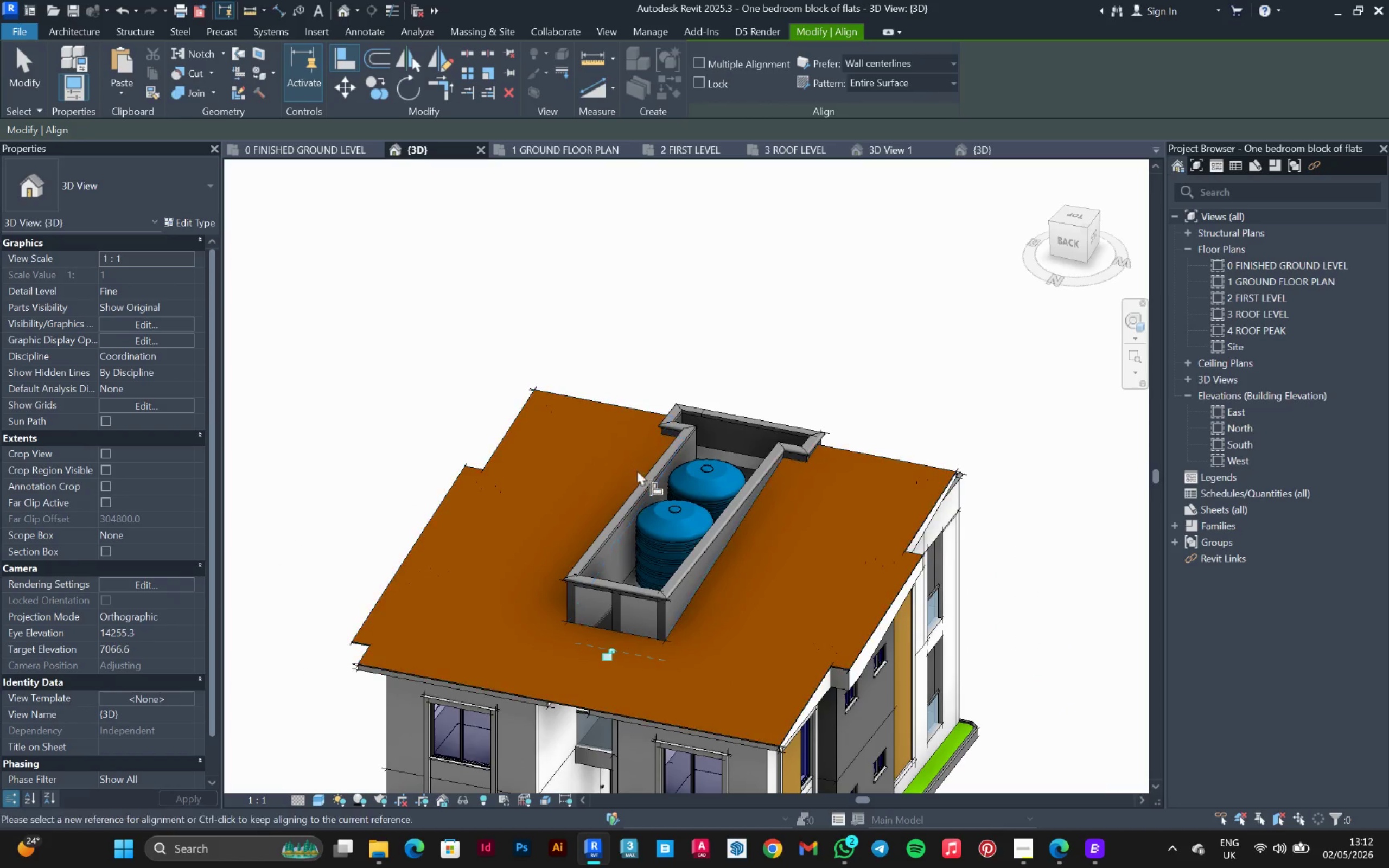 
hold_key(key=ShiftLeft, duration=1.5)
 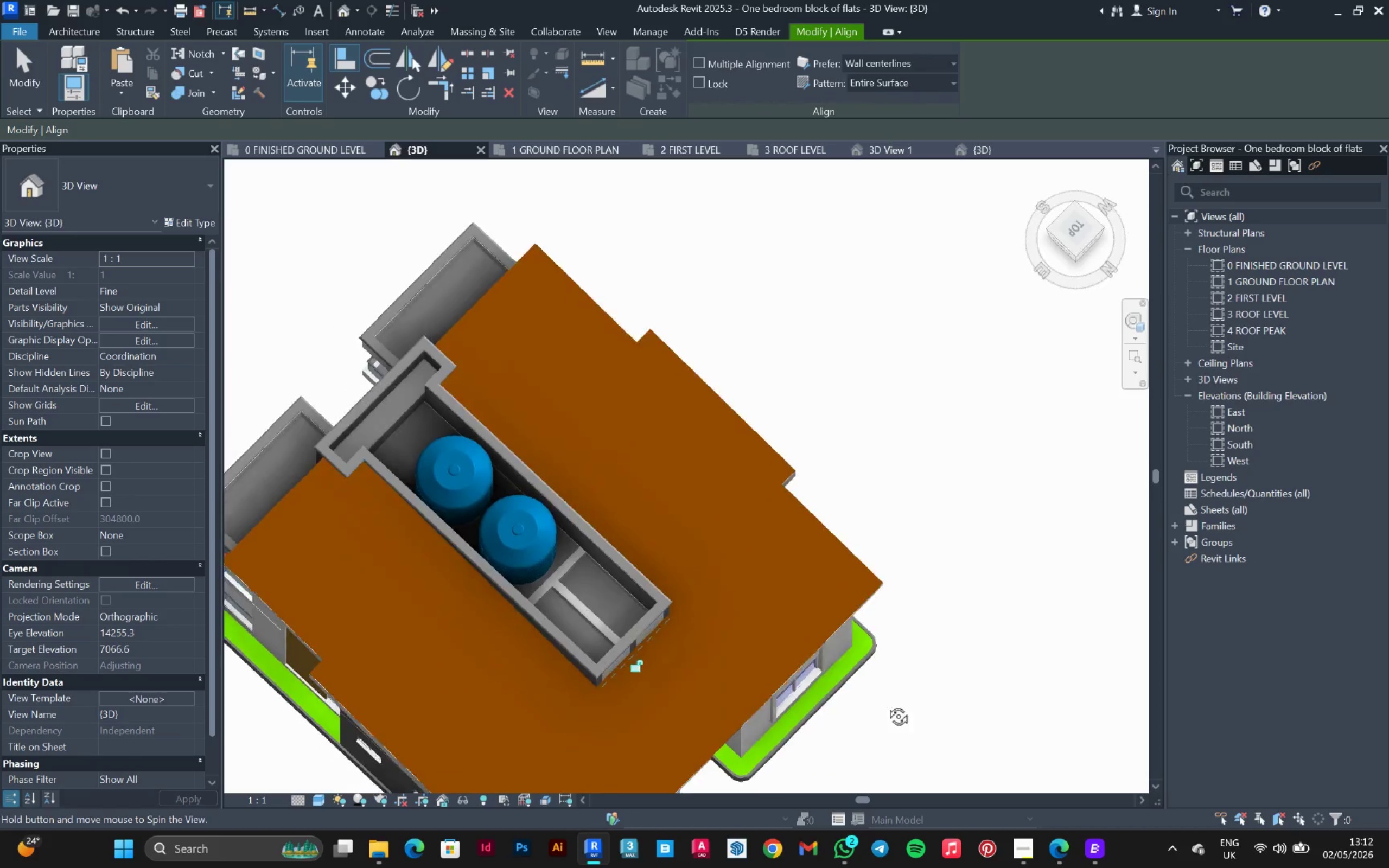 
hold_key(key=ShiftLeft, duration=1.52)
 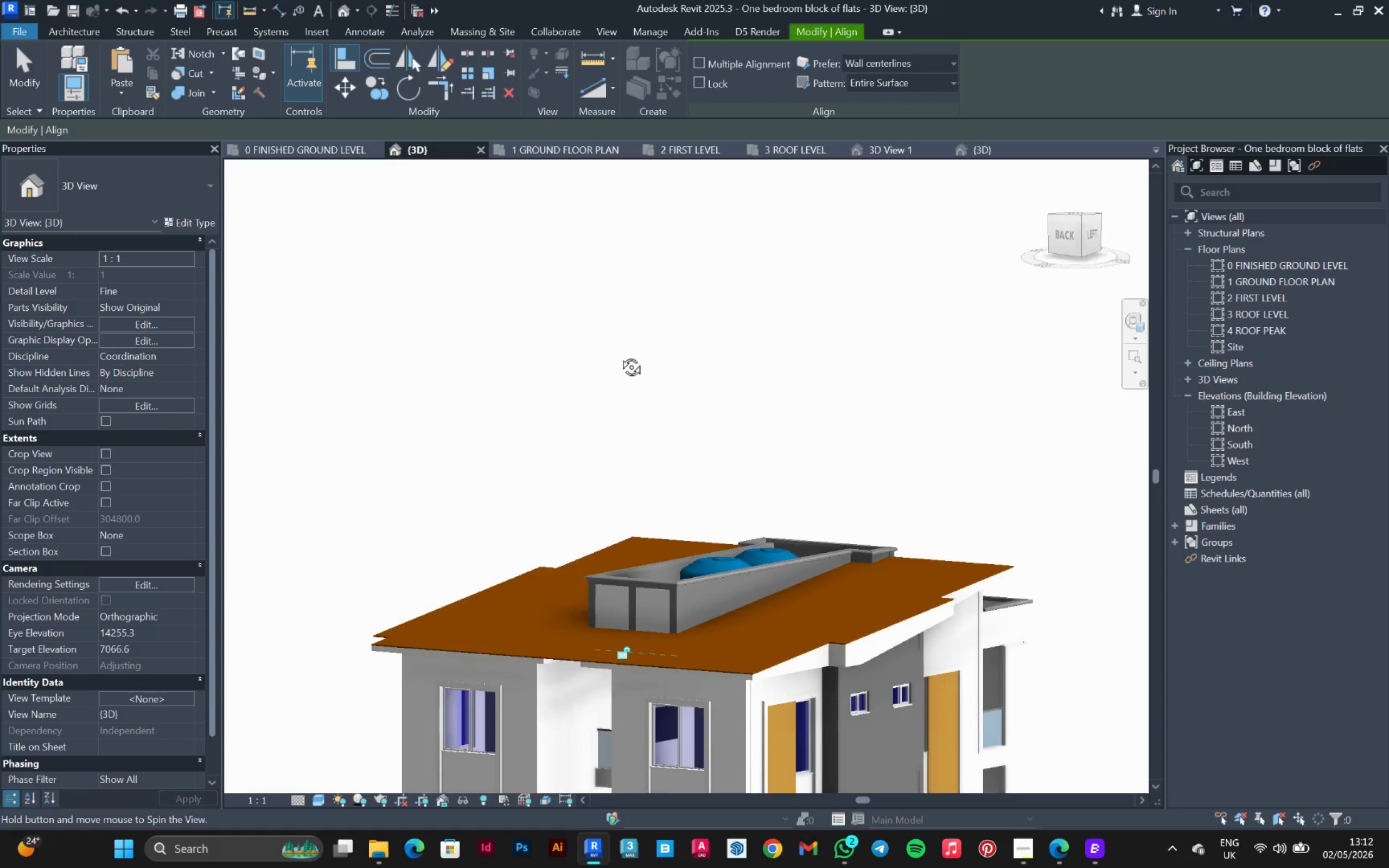 
hold_key(key=ShiftLeft, duration=1.52)
 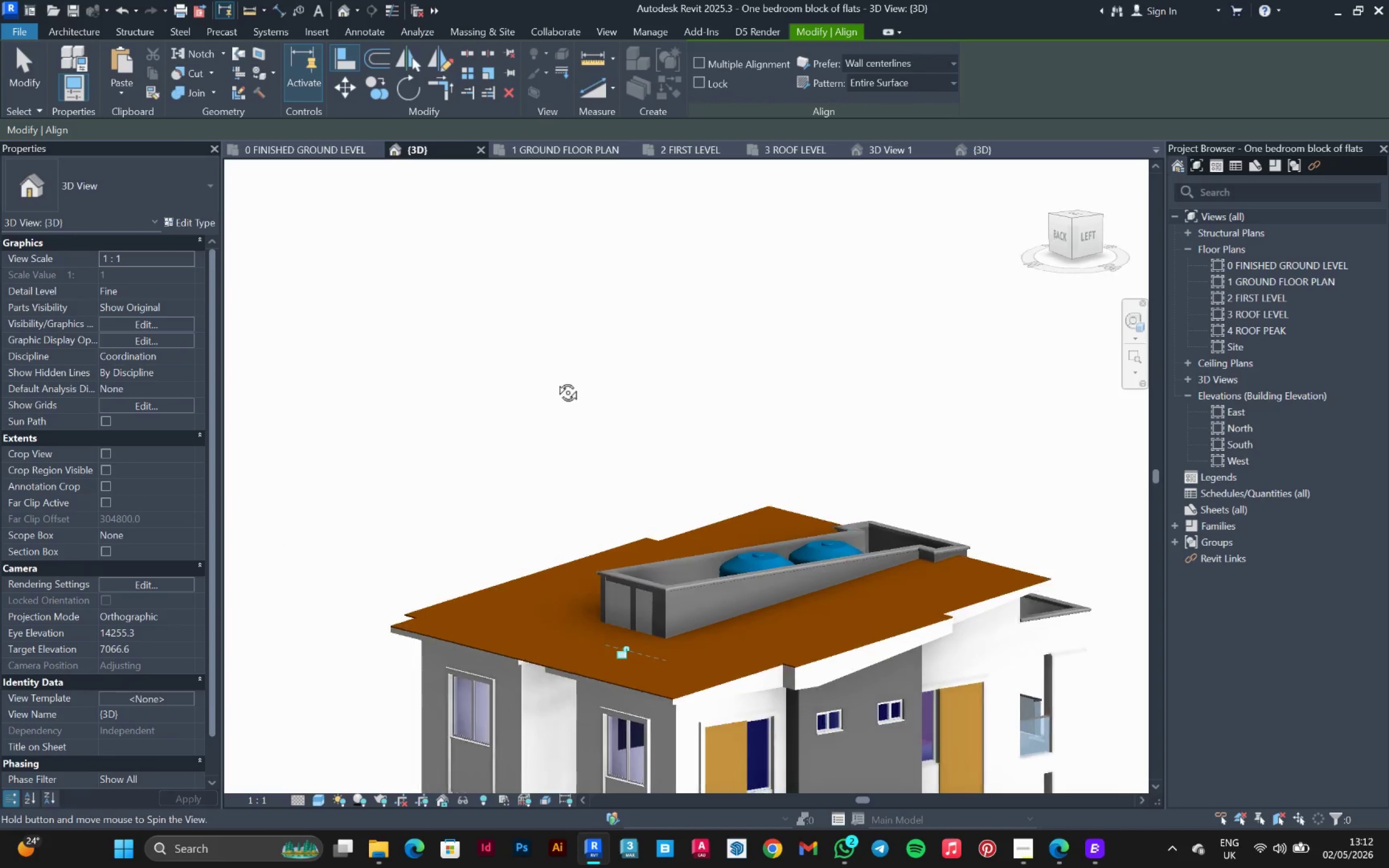 
hold_key(key=ShiftLeft, duration=1.5)
 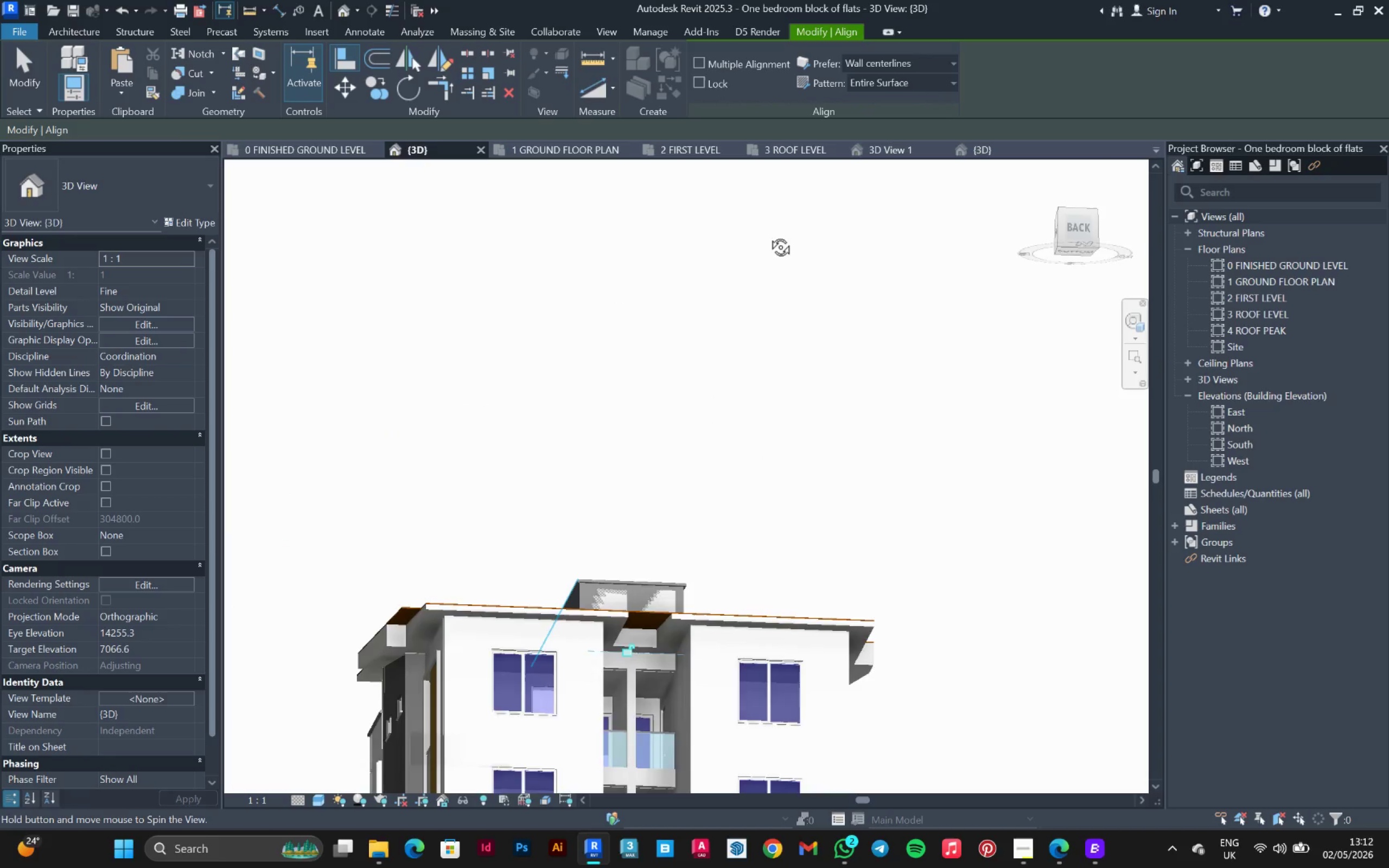 
hold_key(key=ShiftLeft, duration=1.51)
 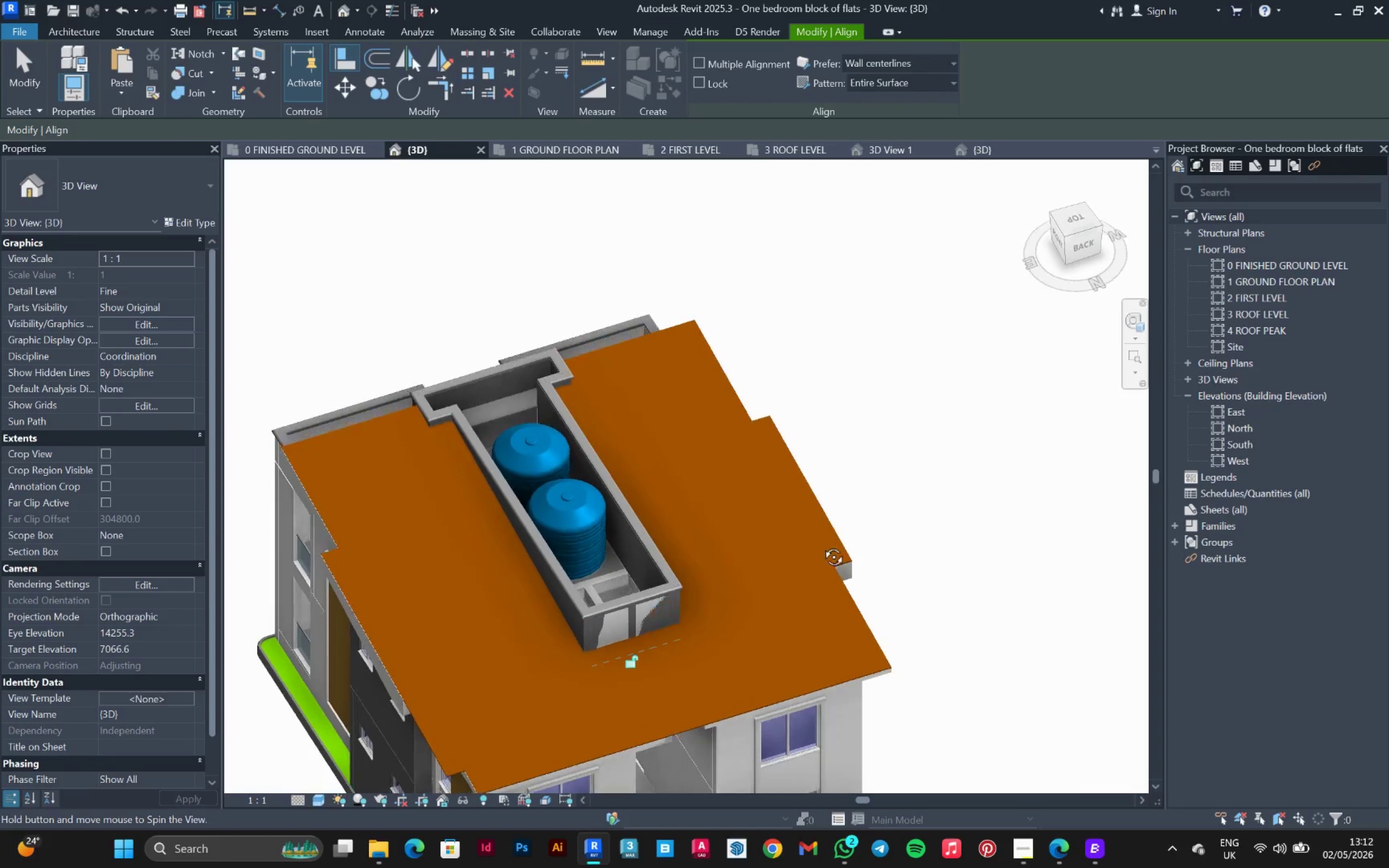 
hold_key(key=ShiftLeft, duration=1.52)
 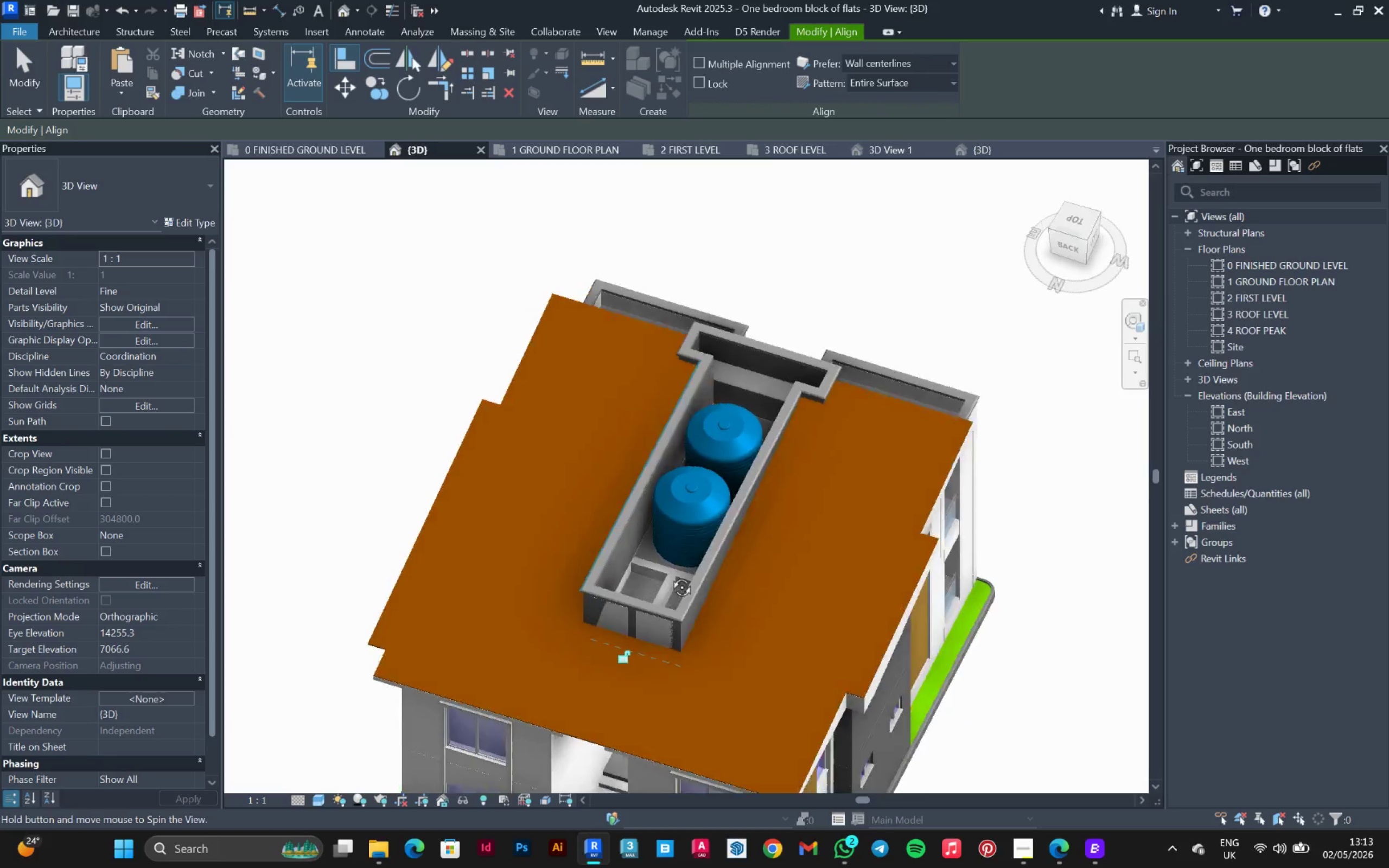 
hold_key(key=ShiftLeft, duration=1.52)
 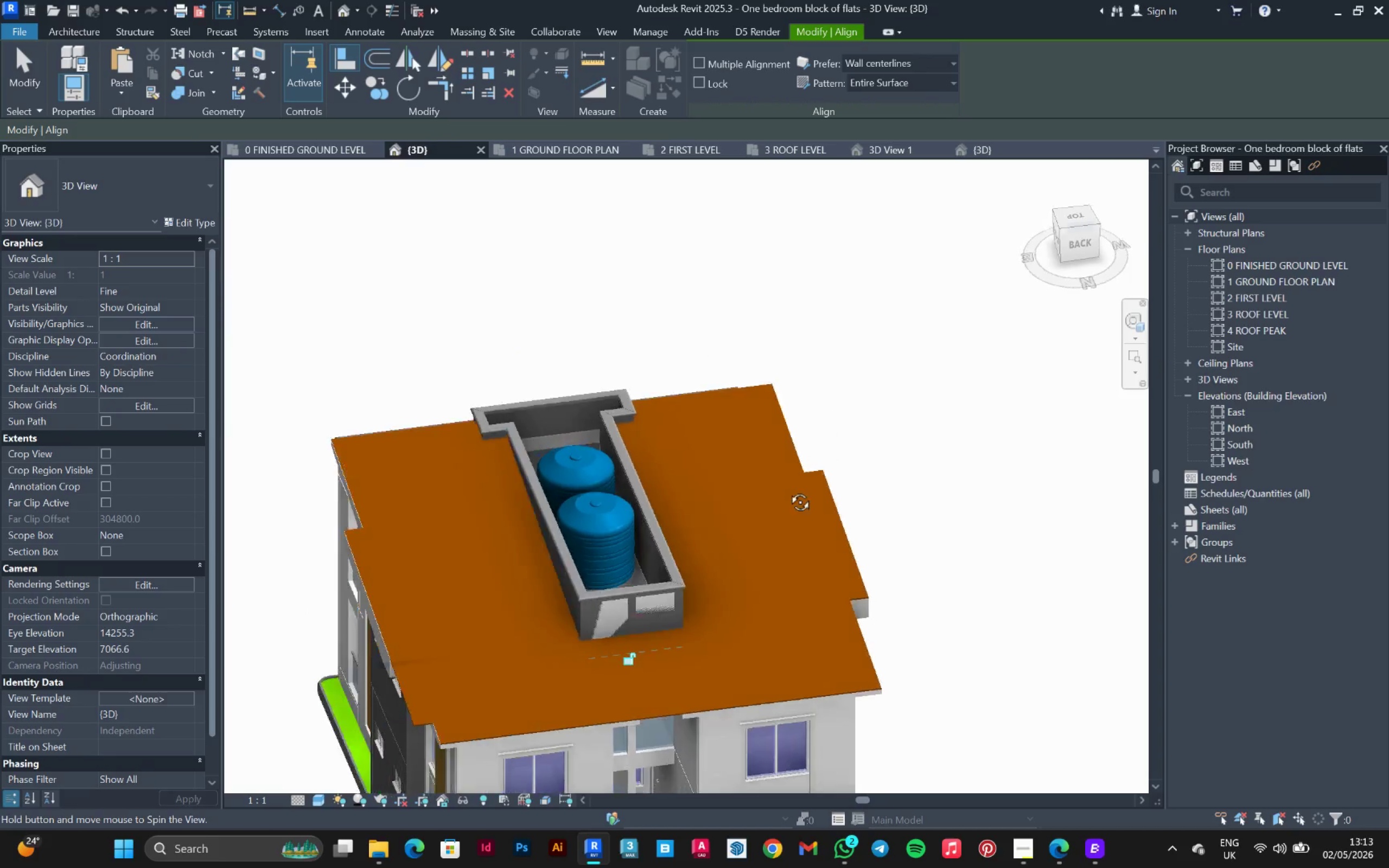 
hold_key(key=ShiftLeft, duration=0.75)
 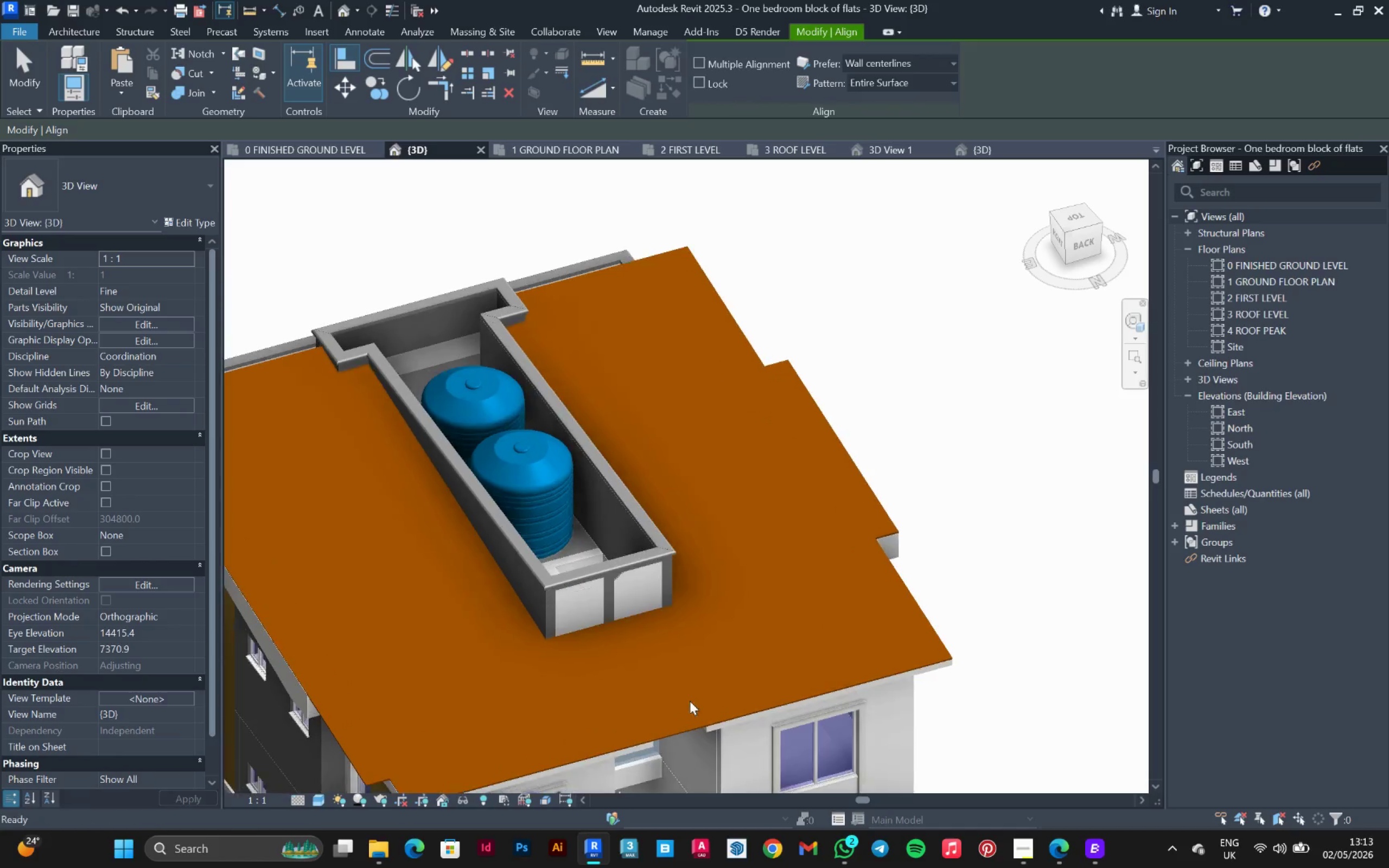 
hold_key(key=ShiftLeft, duration=2.52)
 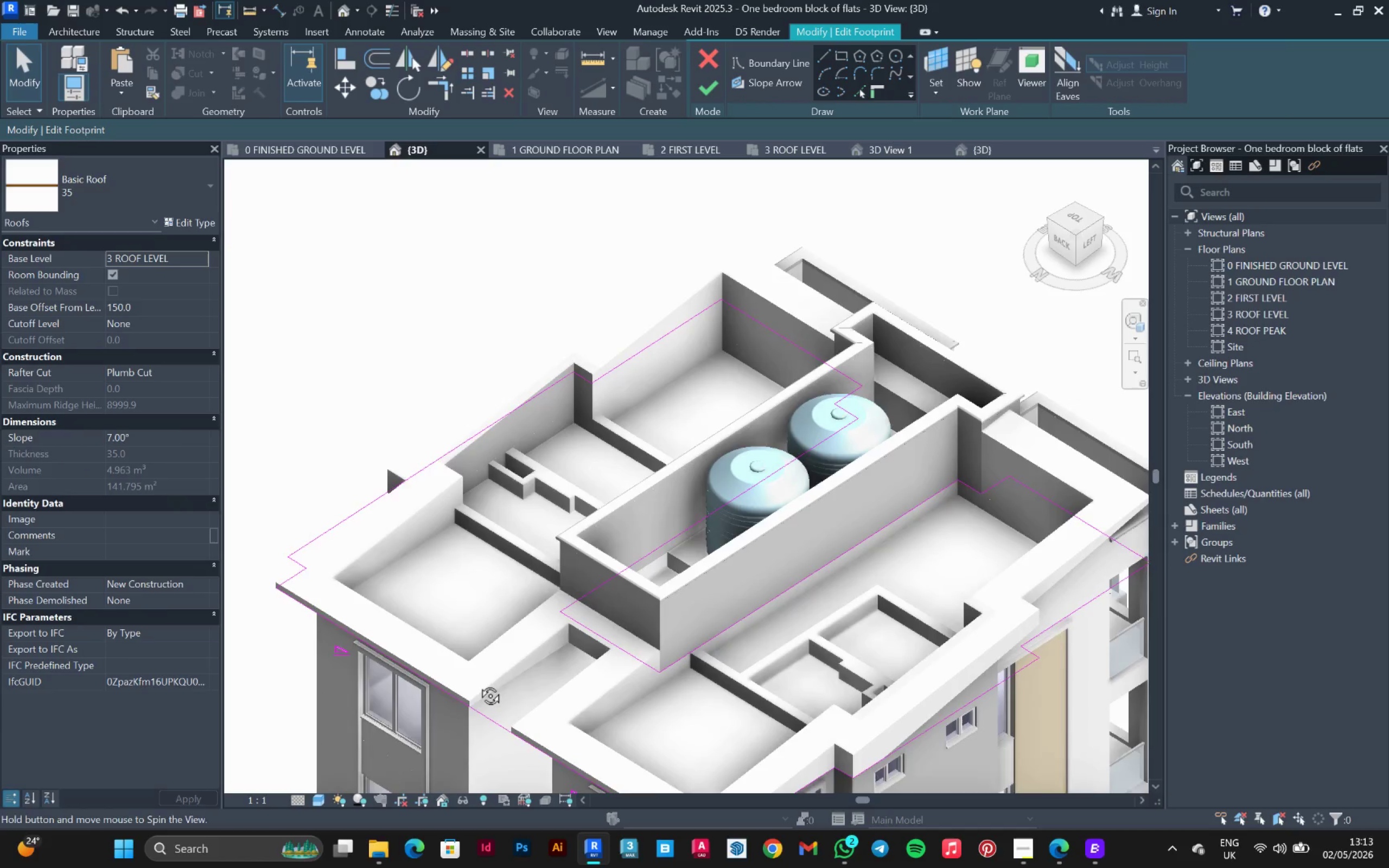 
key(Escape)
 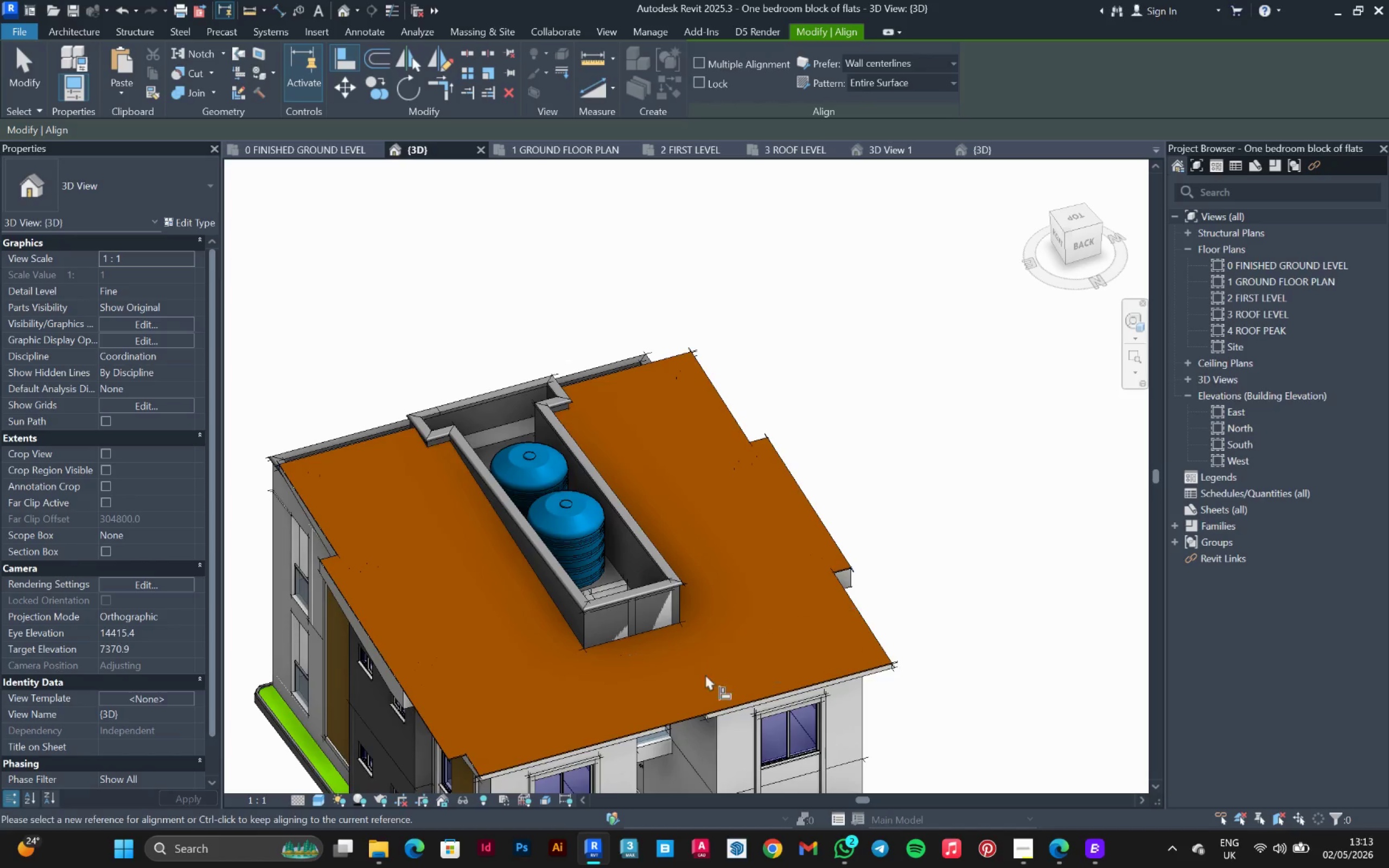 
key(Escape)
 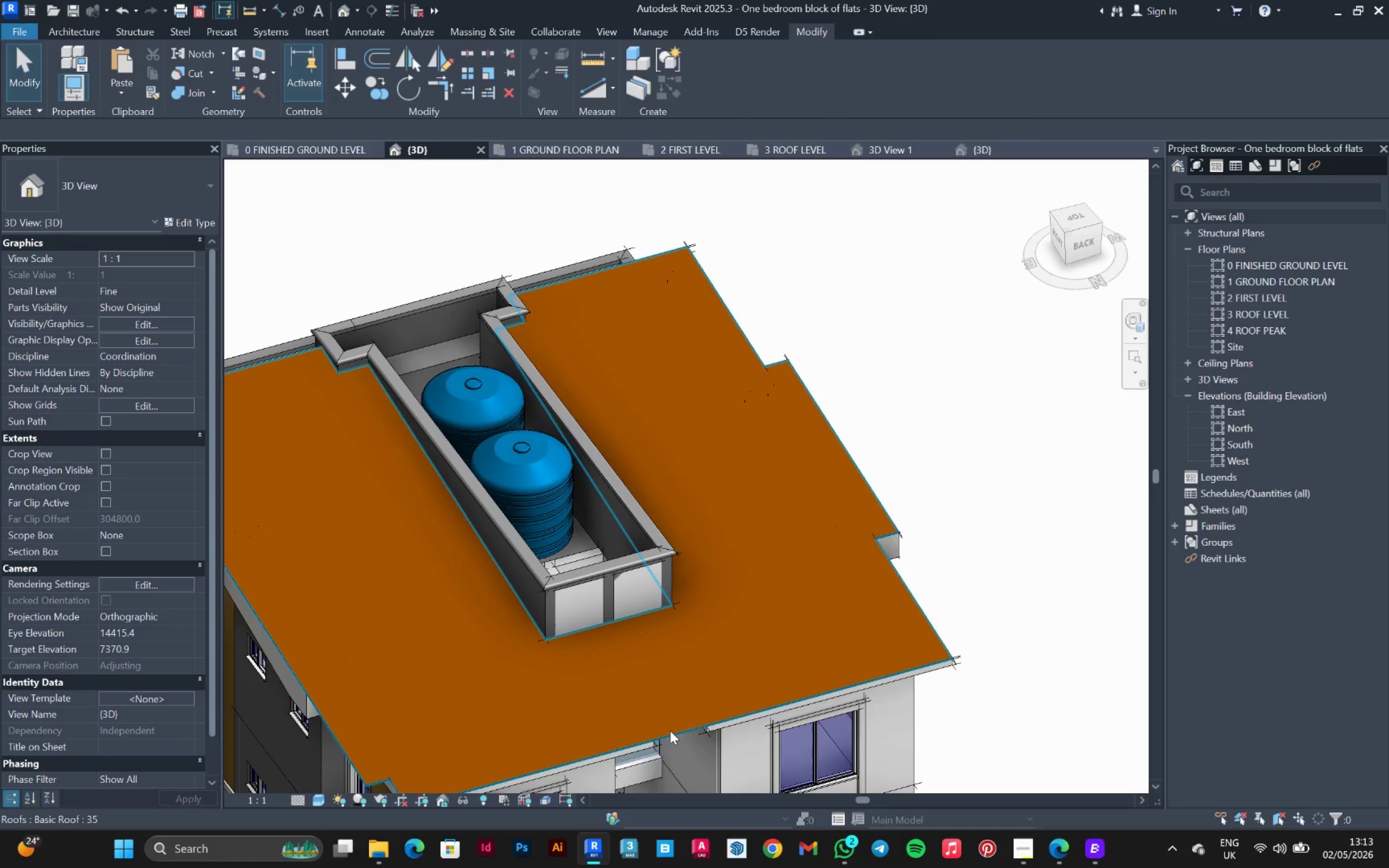 
scroll: coordinate [700, 685], scroll_direction: up, amount: 2.0
 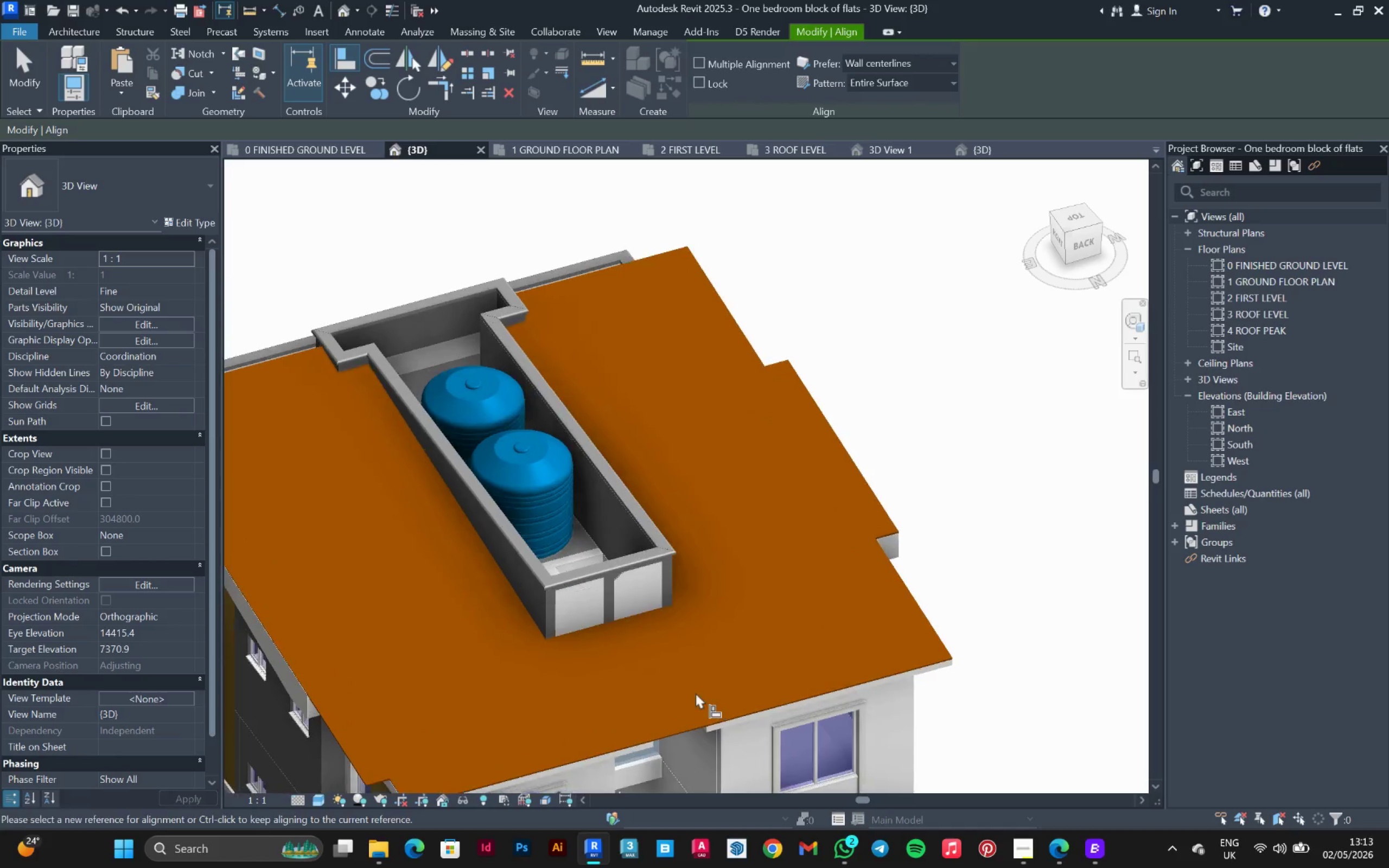 
left_click([676, 733])
 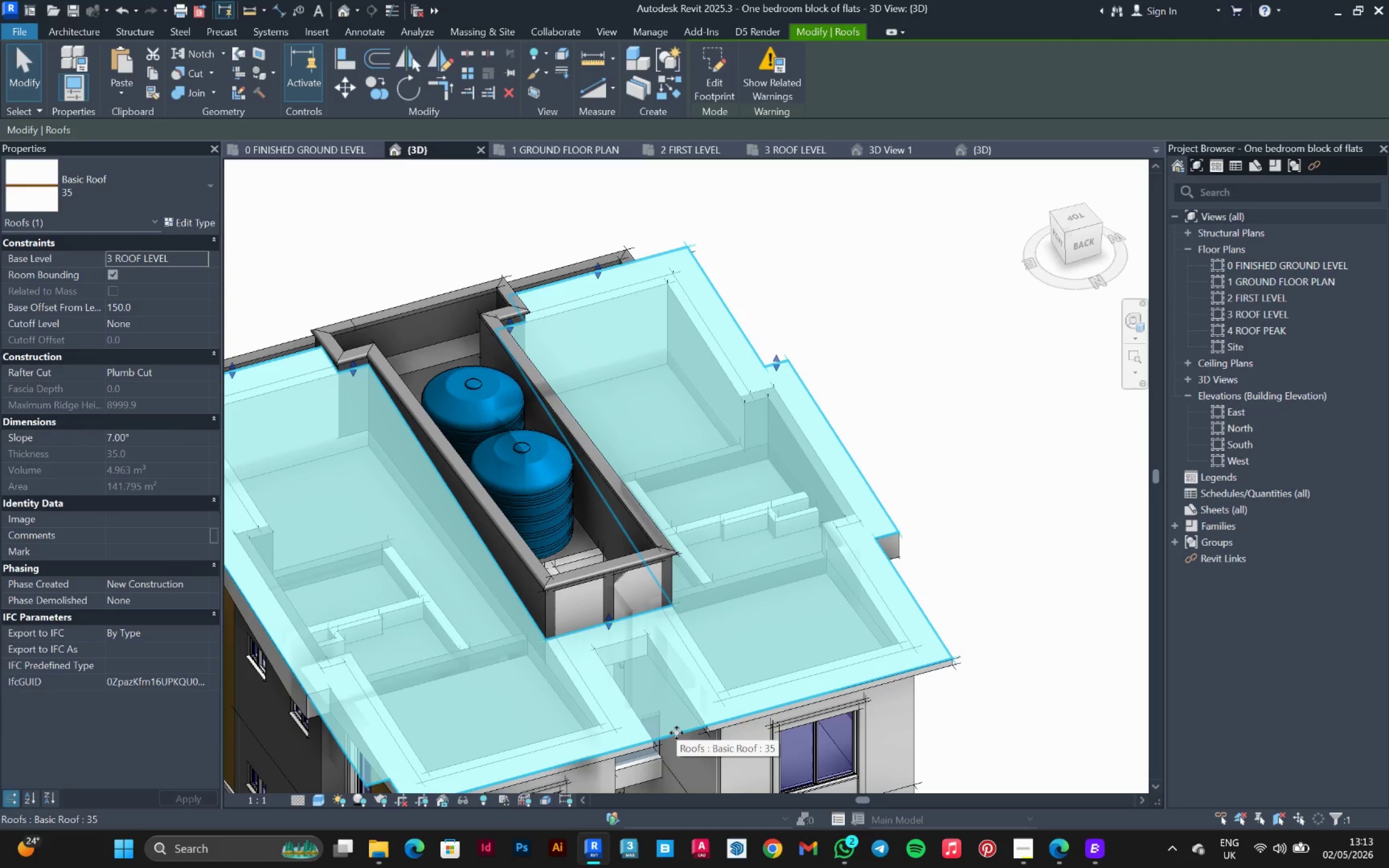 
double_click([677, 733])
 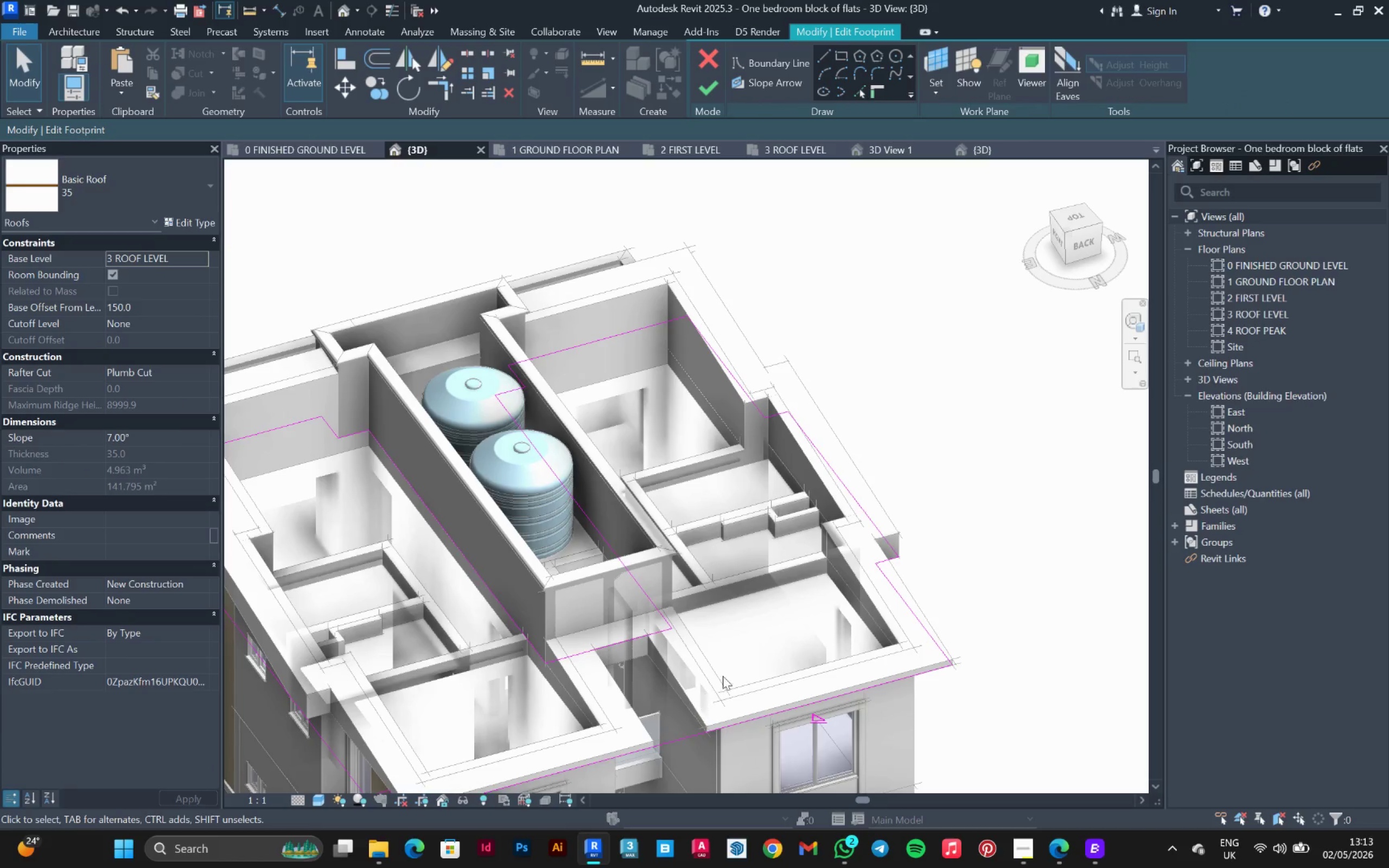 
hold_key(key=ShiftLeft, duration=0.69)
 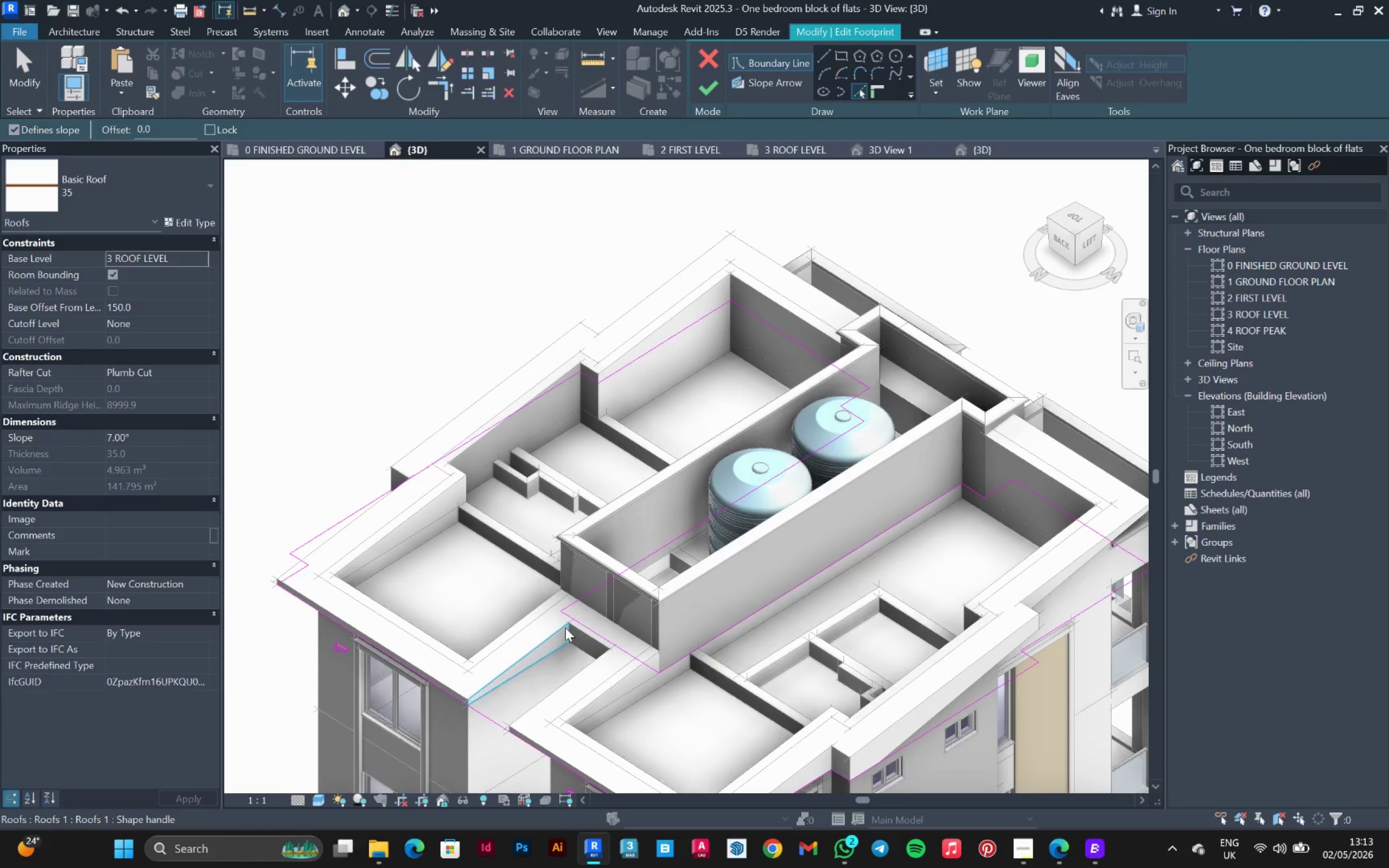 
left_click([544, 653])
 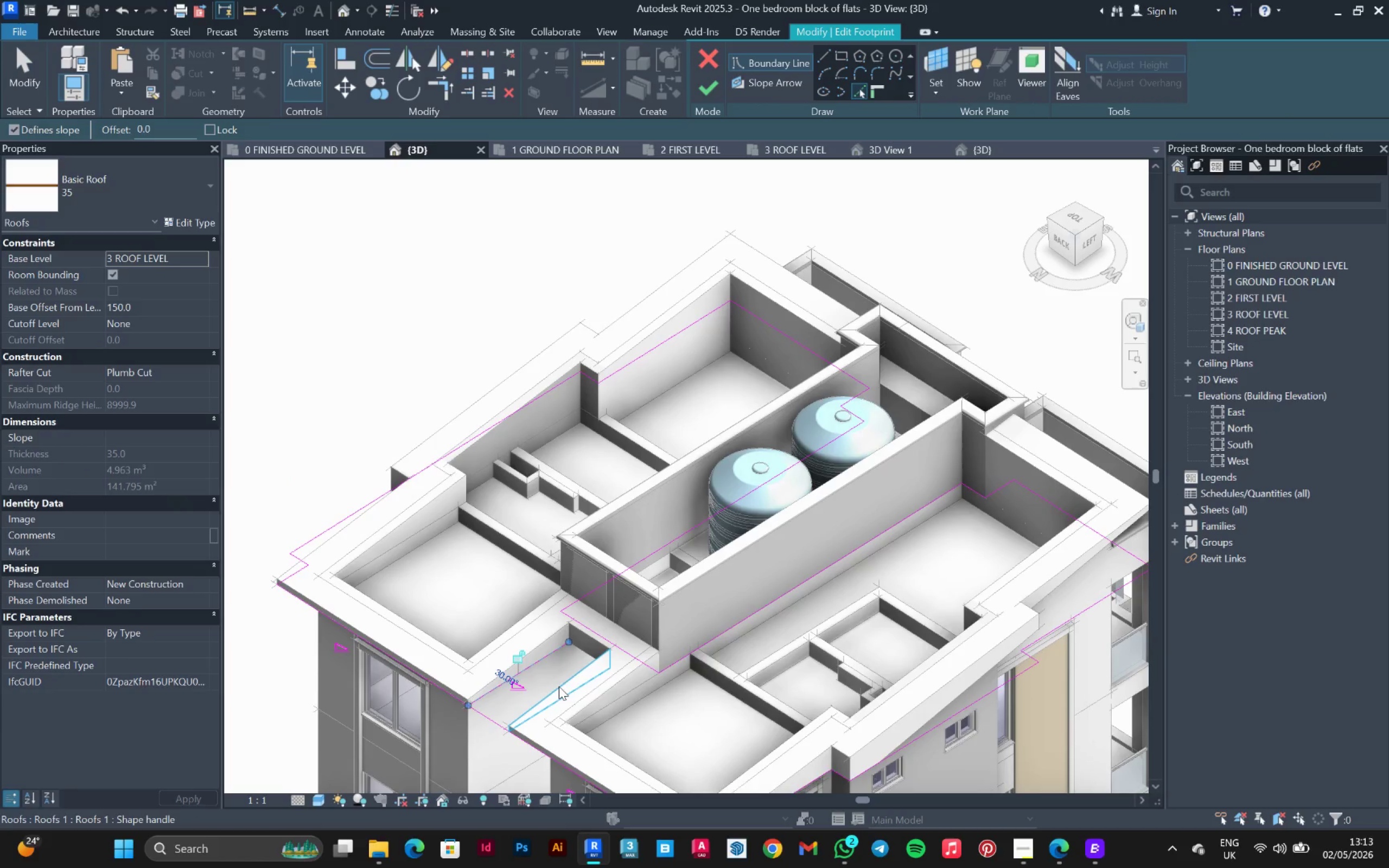 
left_click([559, 686])
 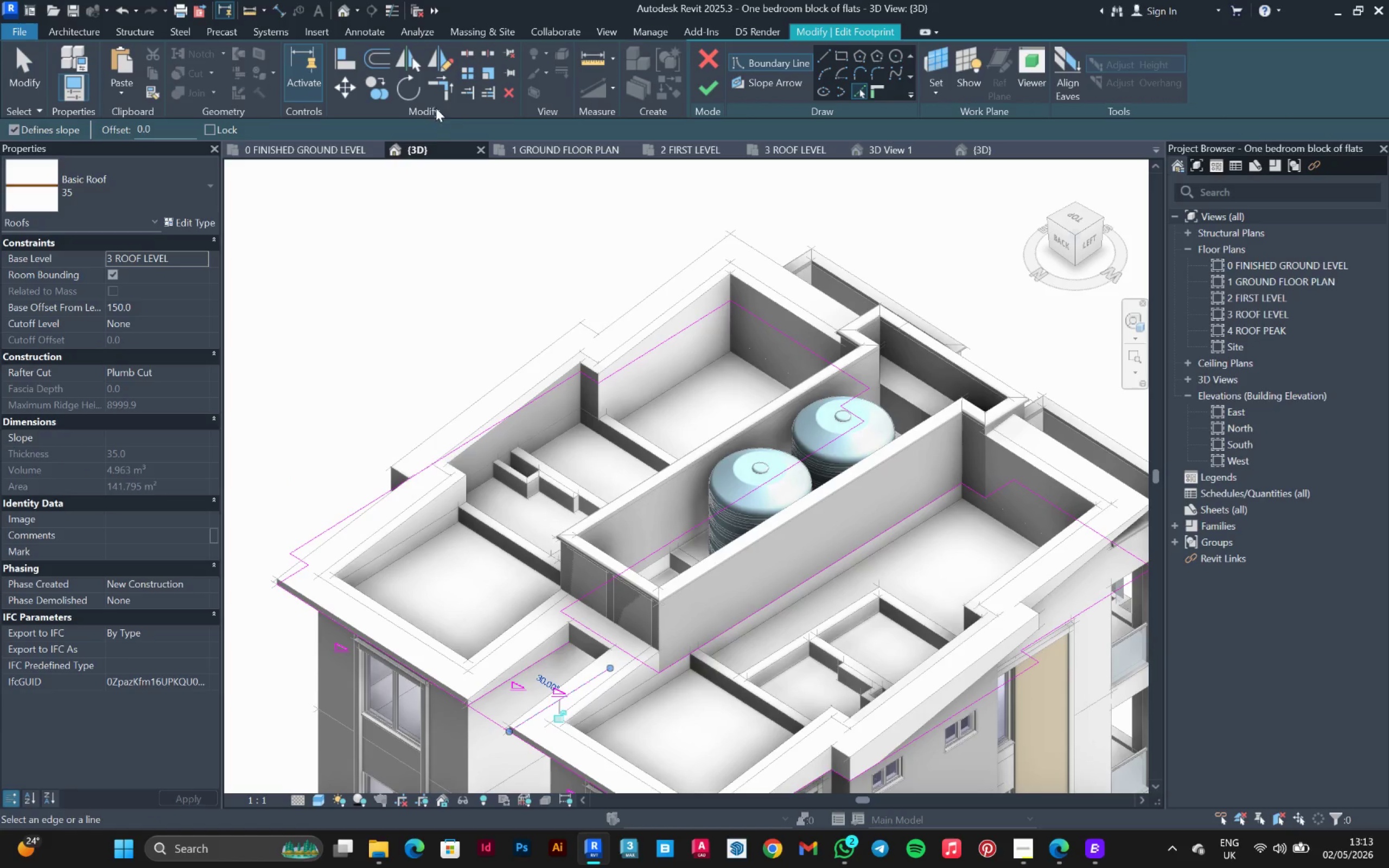 
left_click([437, 87])
 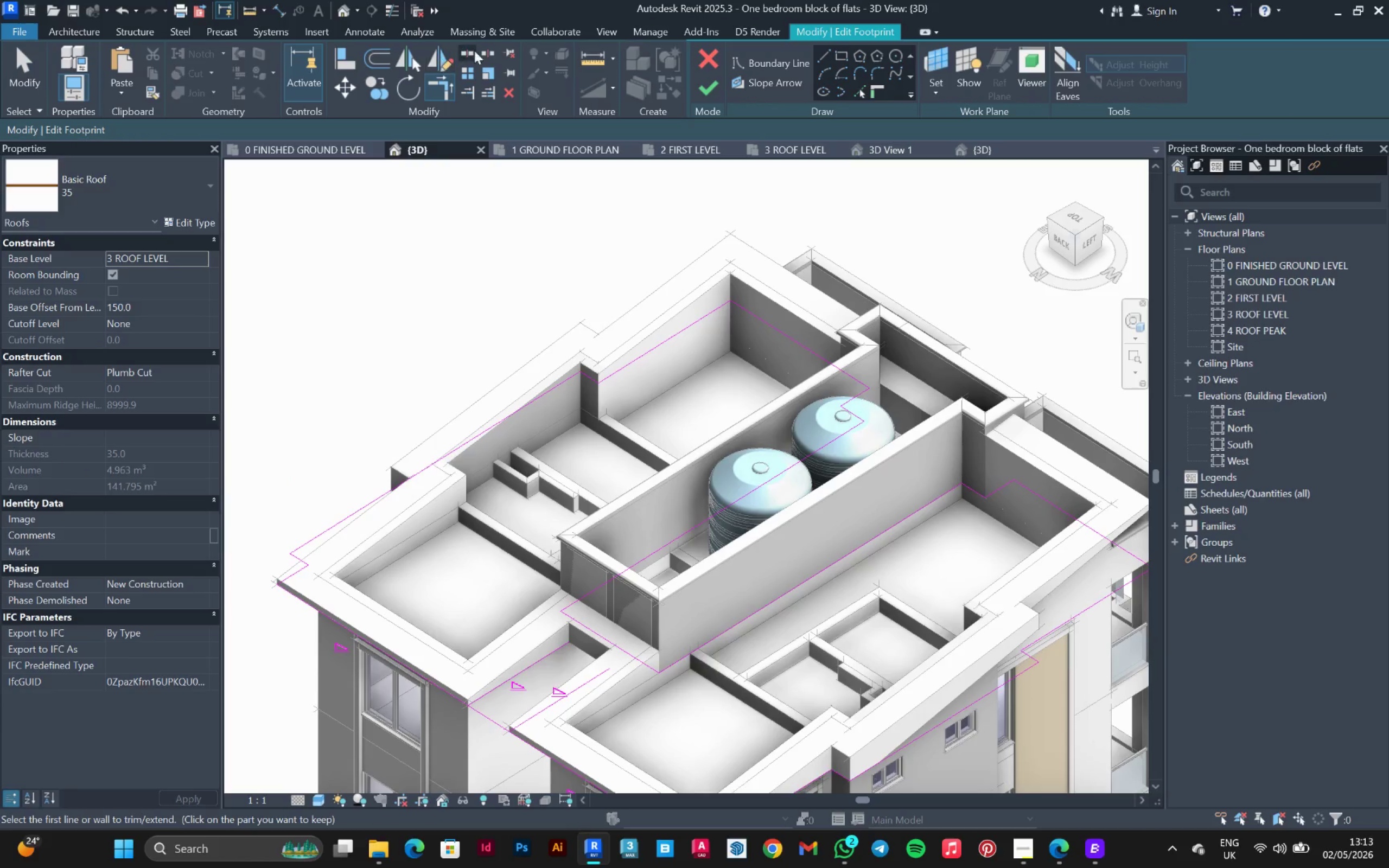 
left_click([470, 53])
 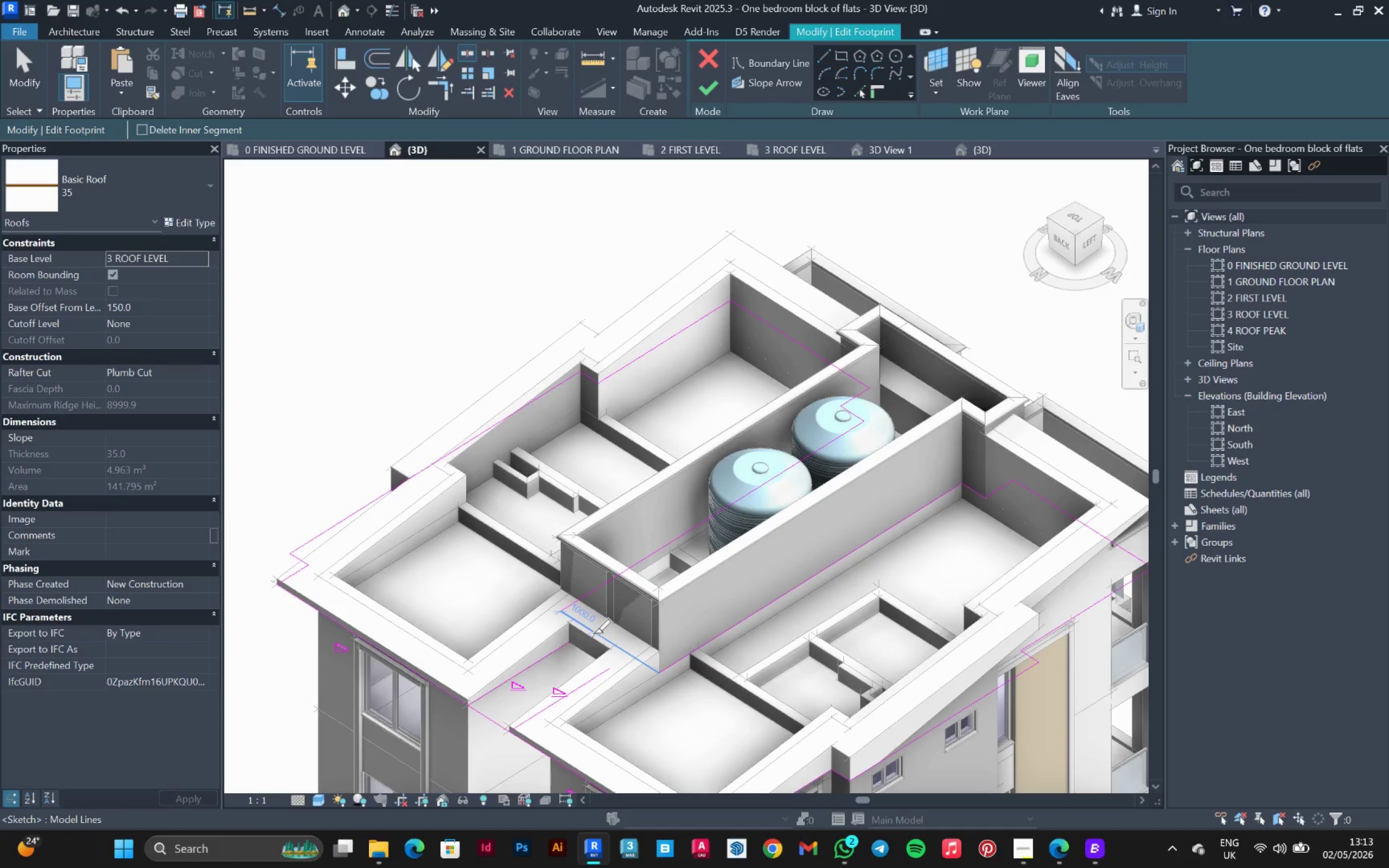 
left_click([594, 635])
 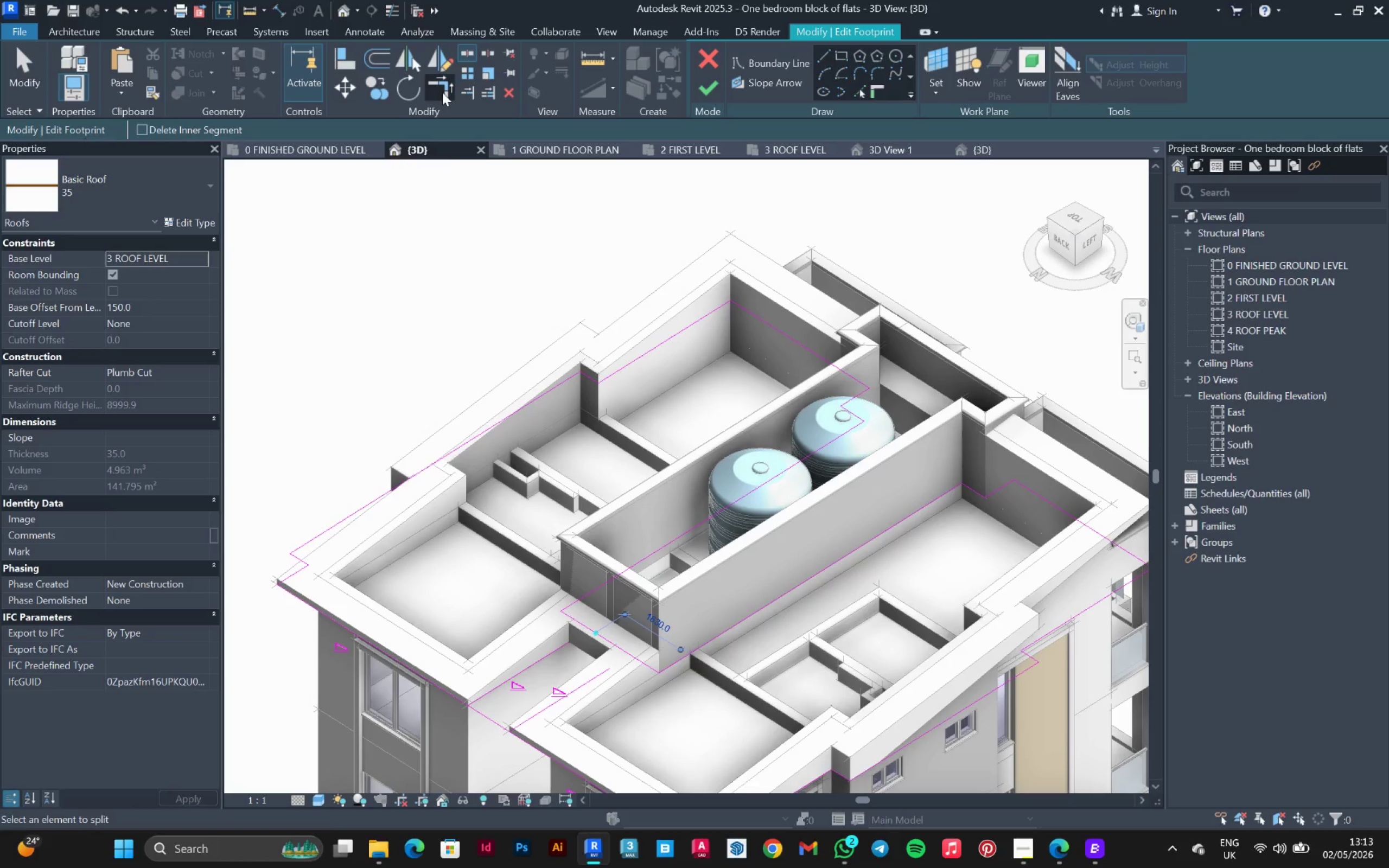 
scroll: coordinate [501, 618], scroll_direction: up, amount: 5.0
 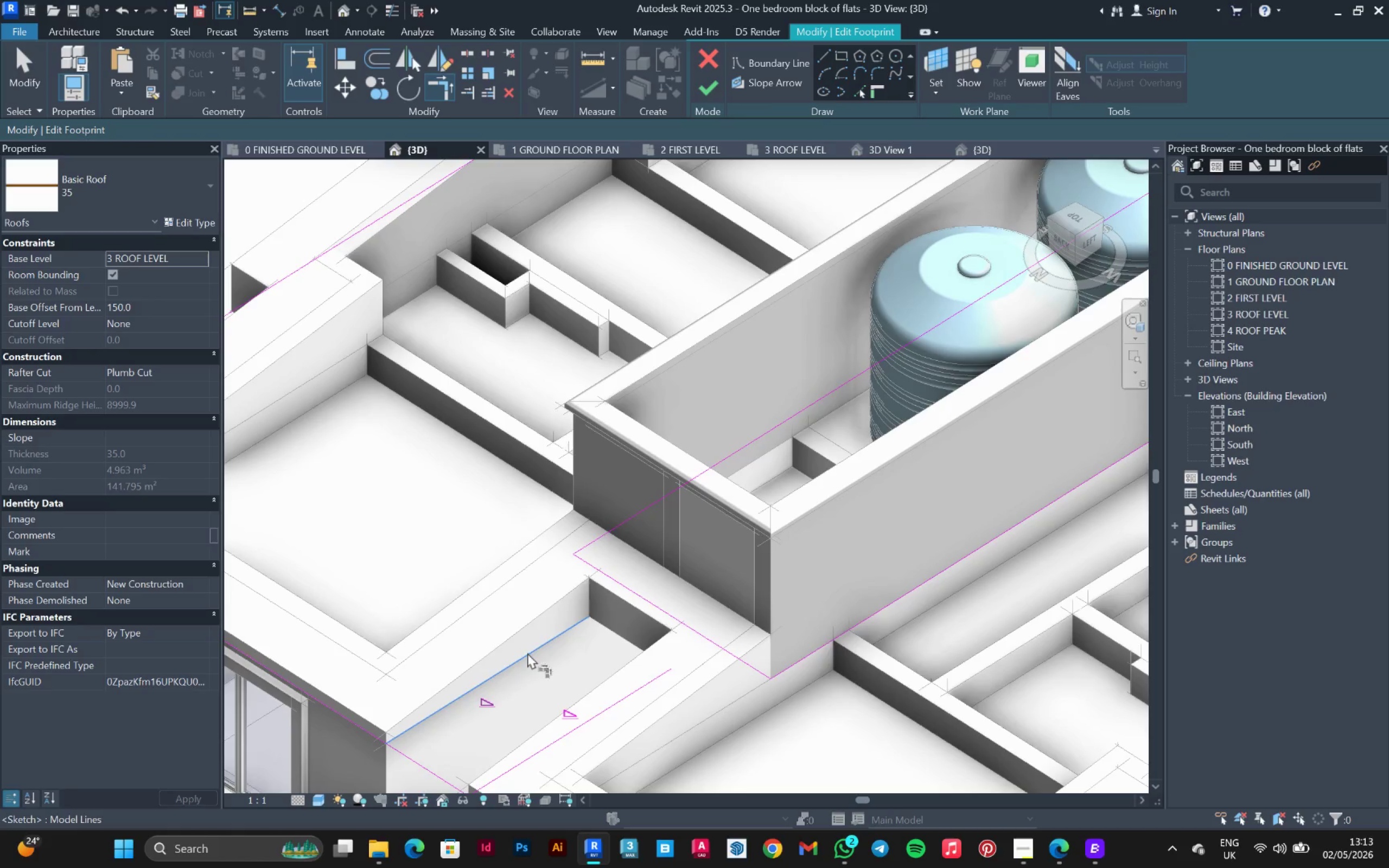 
left_click([528, 654])
 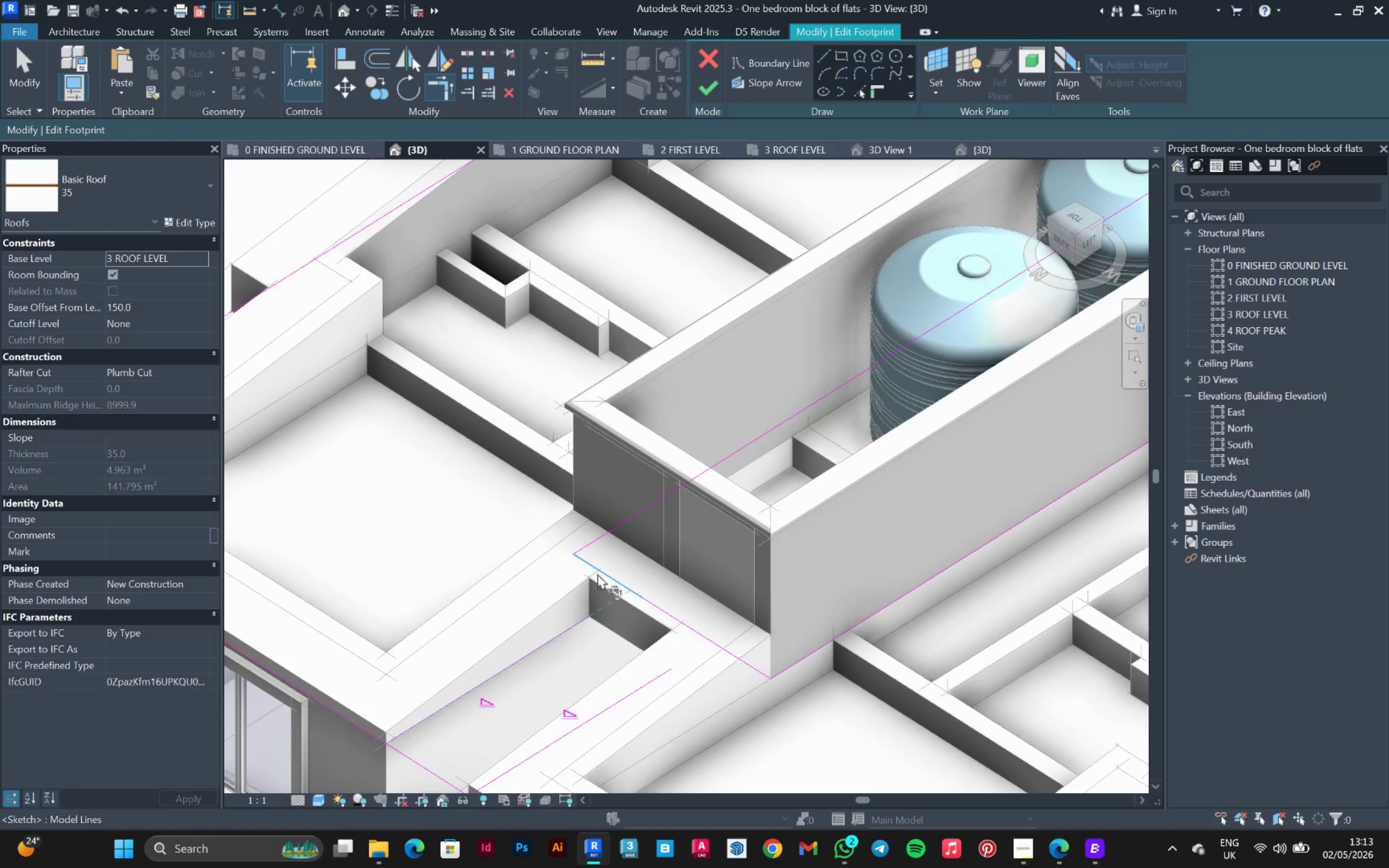 
left_click([602, 569])
 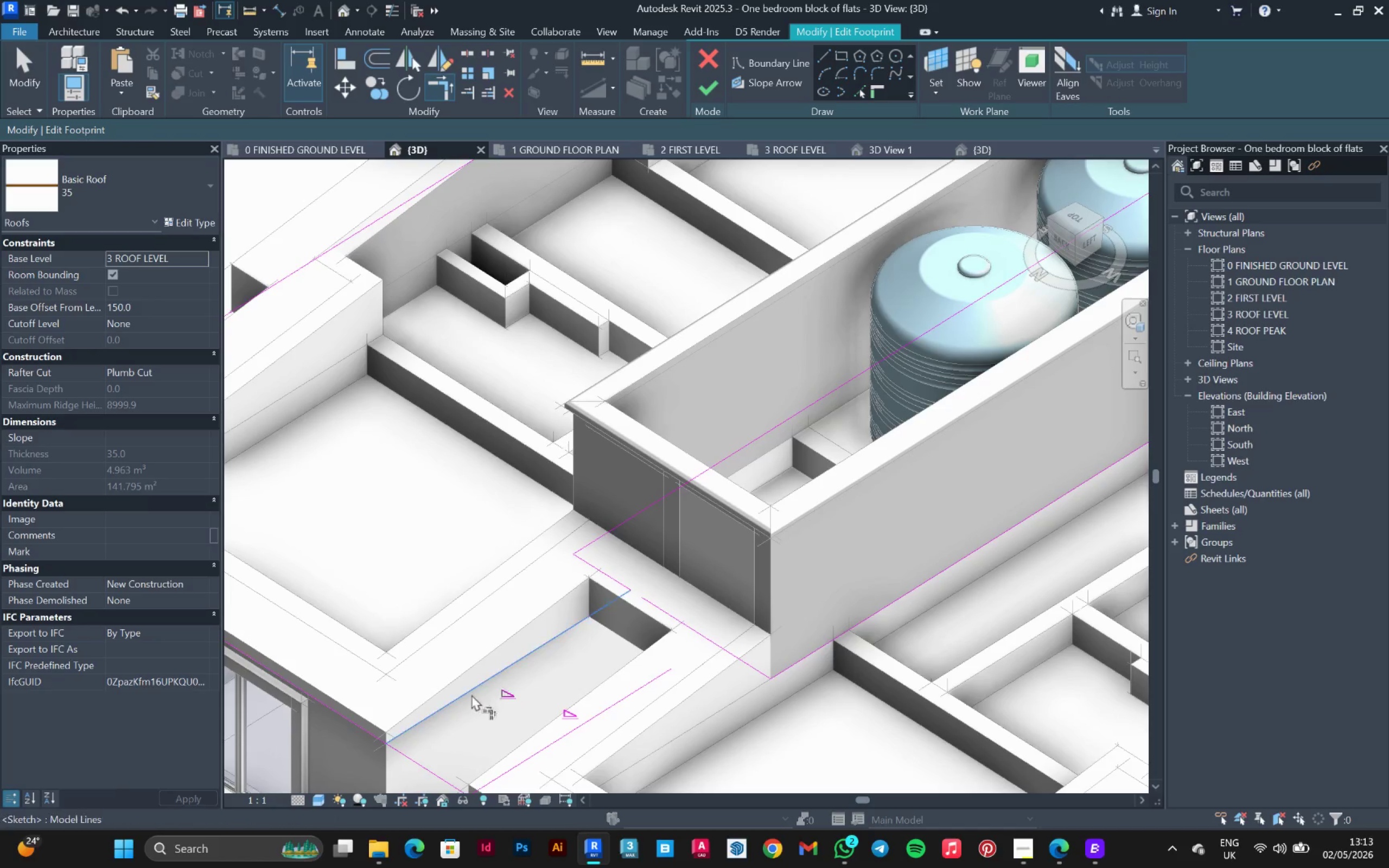 
left_click_drag(start_coordinate=[467, 700], to_coordinate=[458, 702])
 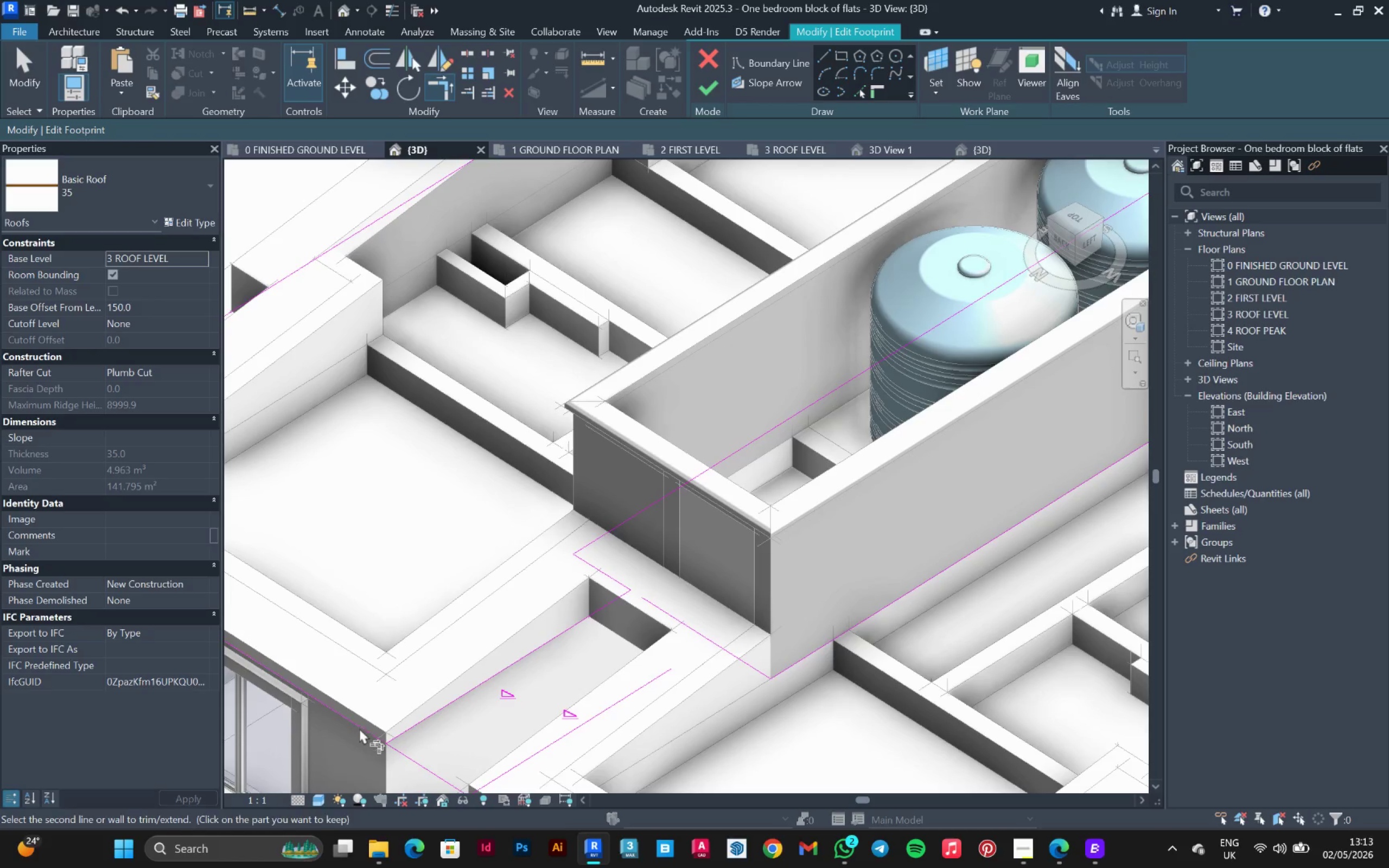 
left_click([361, 728])
 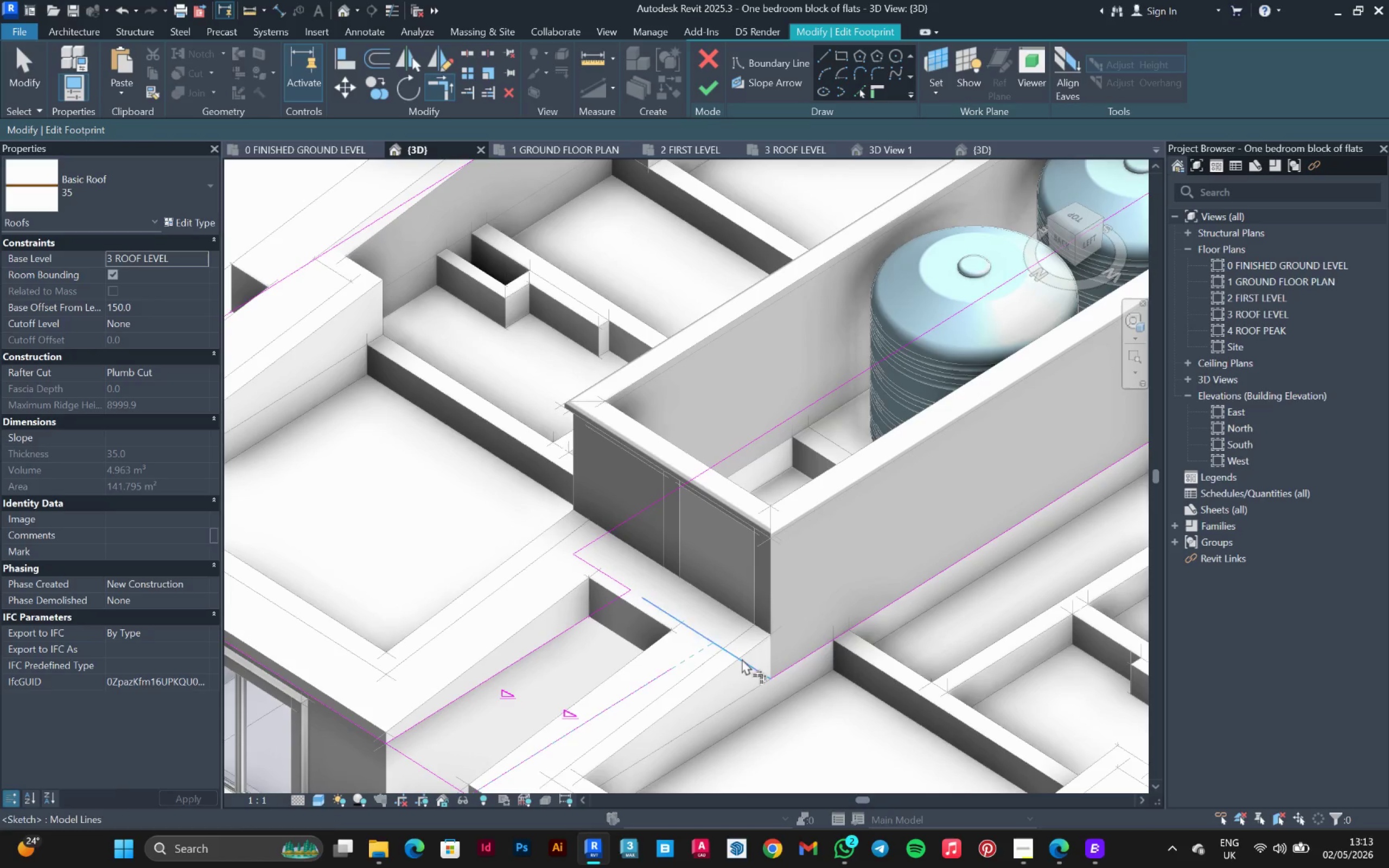 
scroll: coordinate [523, 684], scroll_direction: none, amount: 0.0
 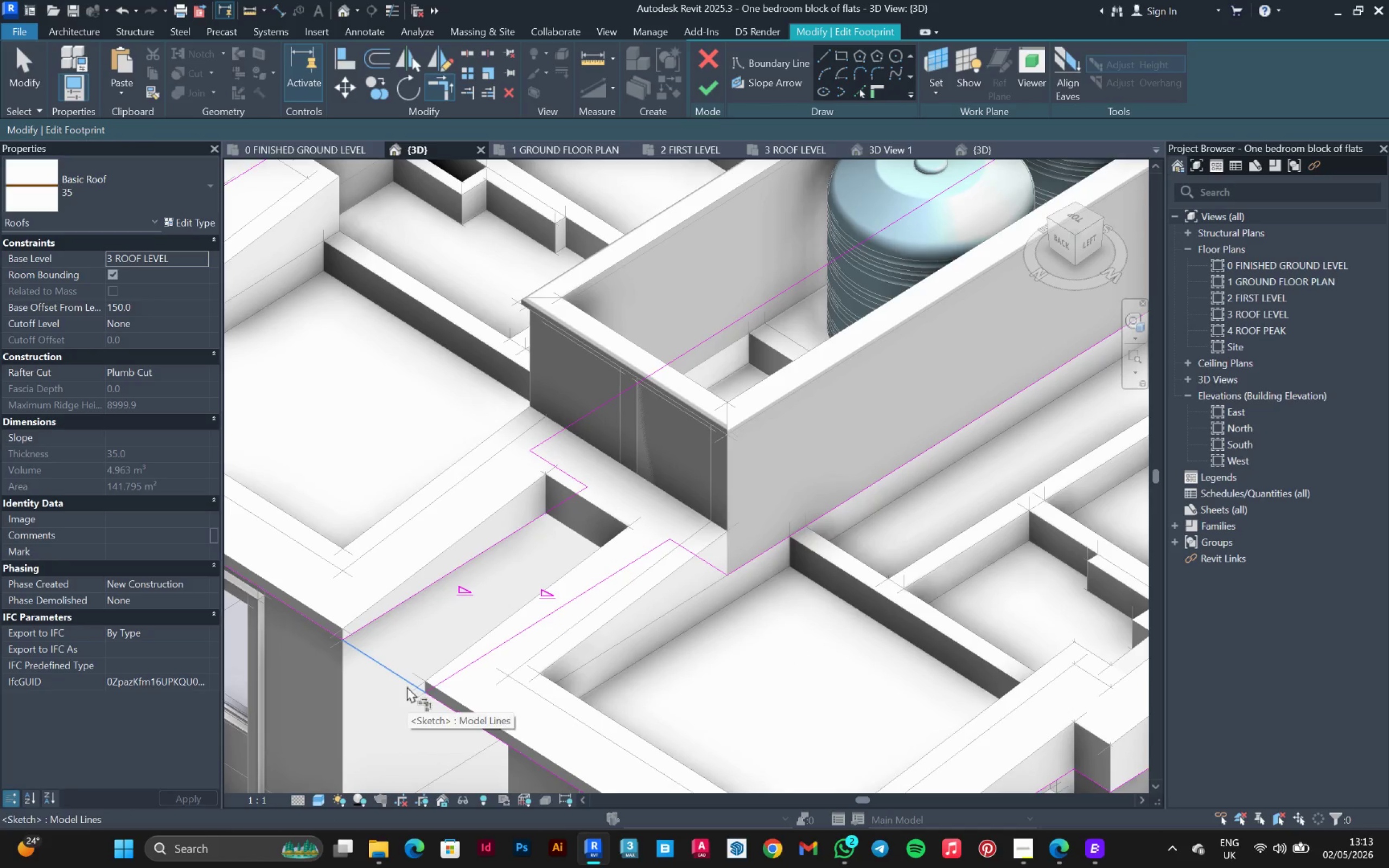 
key(Escape)
 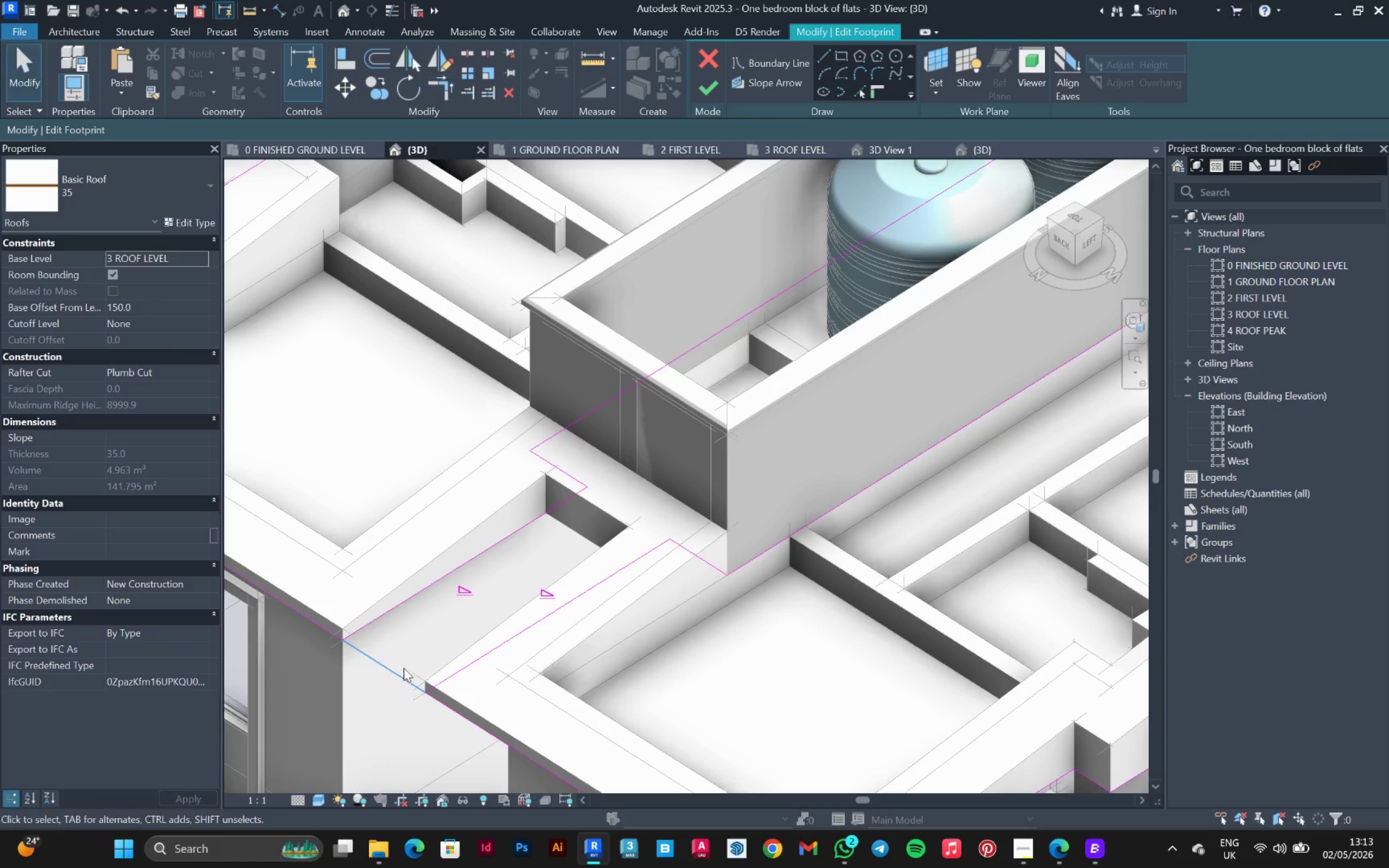 
key(Escape)
 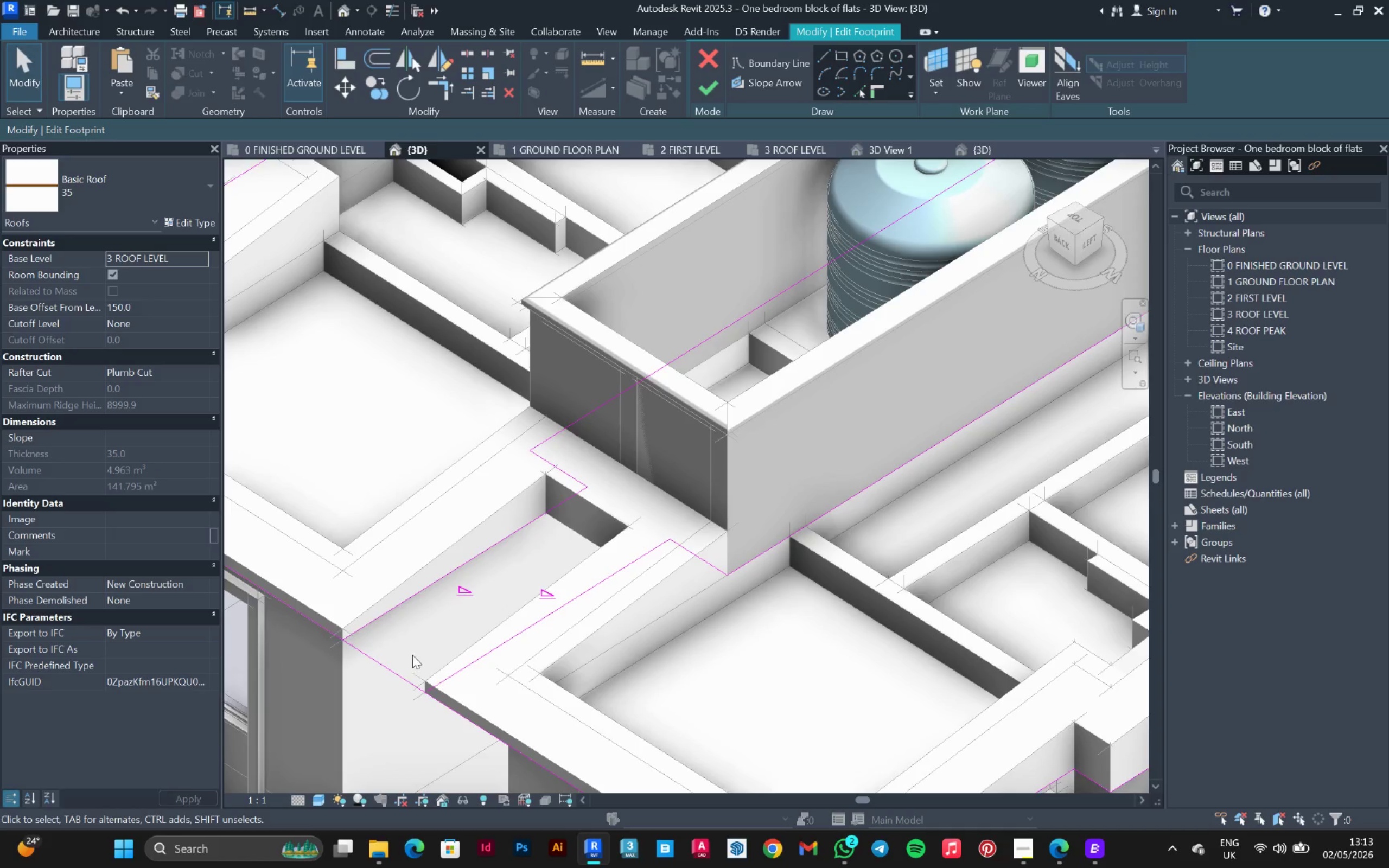 
left_click_drag(start_coordinate=[413, 654], to_coordinate=[378, 711])
 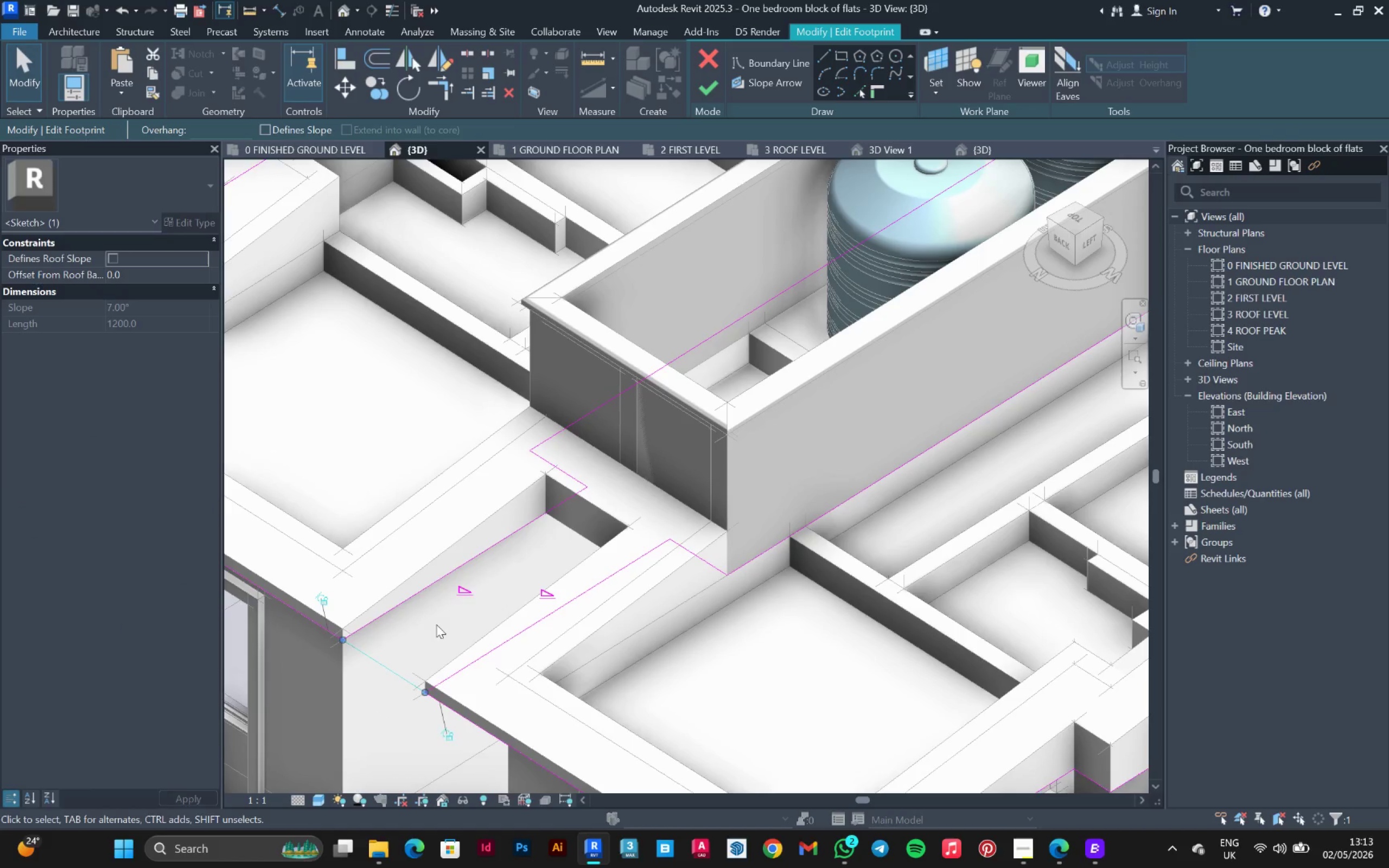 
key(Delete)
 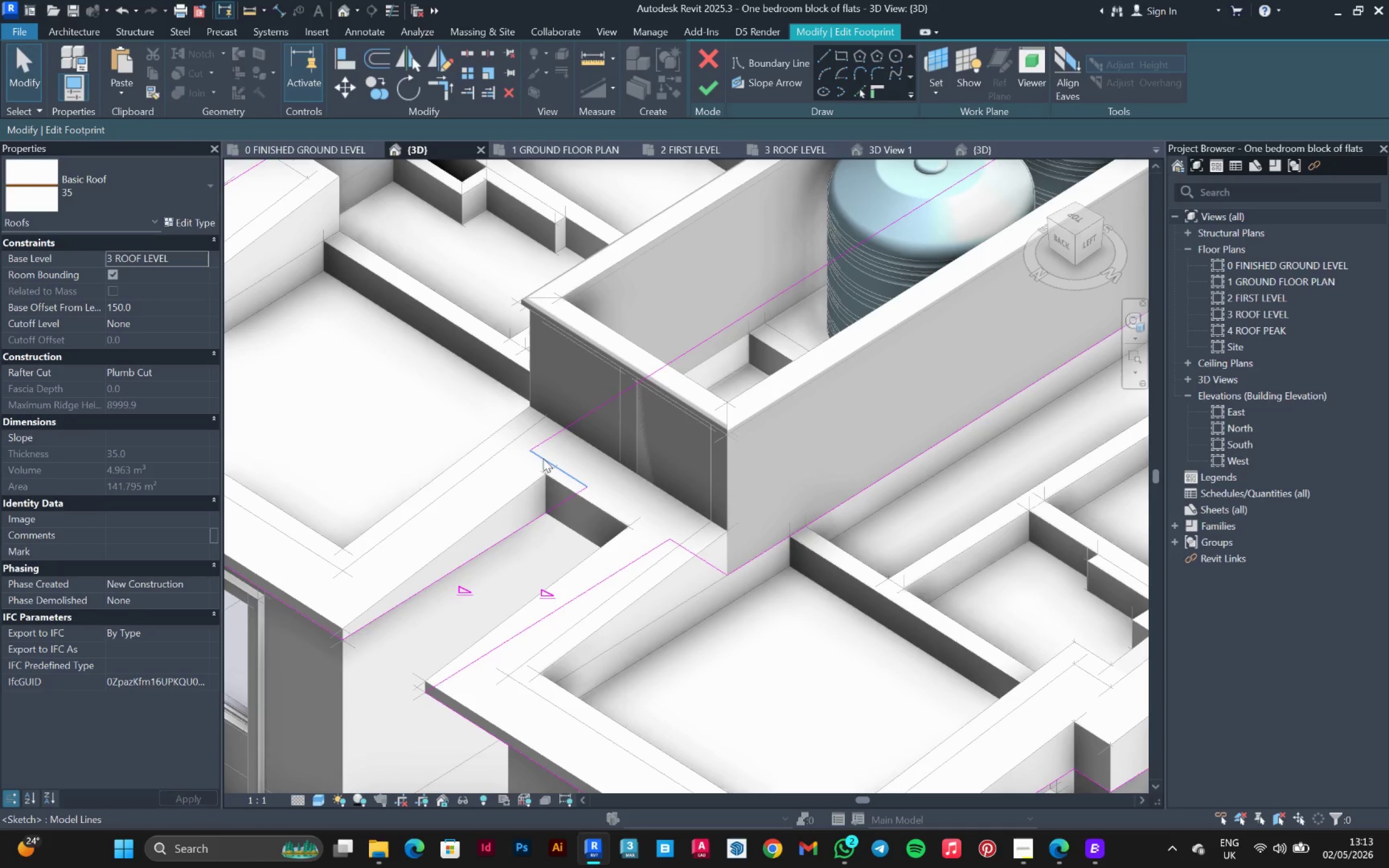 
left_click_drag(start_coordinate=[543, 459], to_coordinate=[524, 514])
 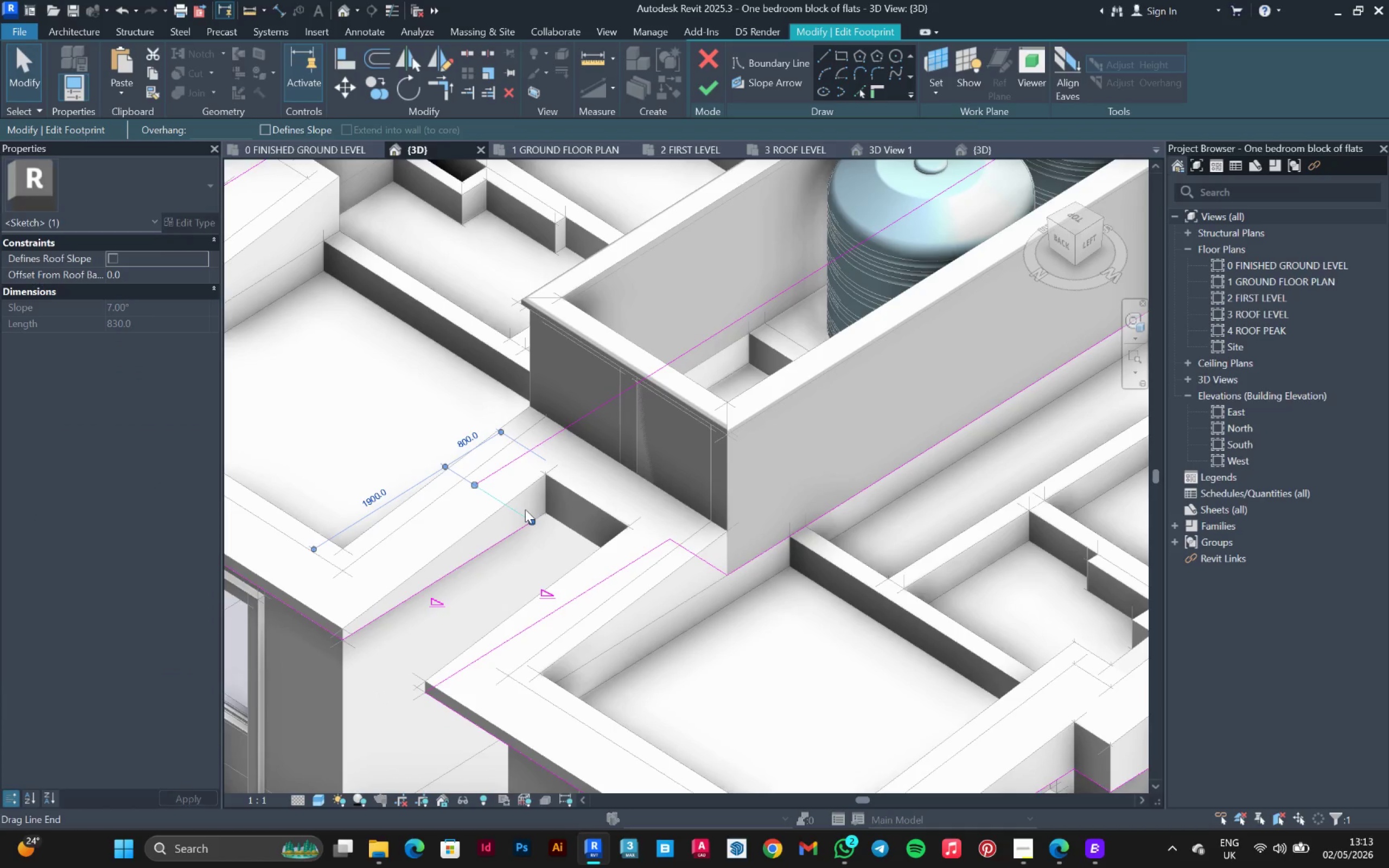 
key(Control+Z)
 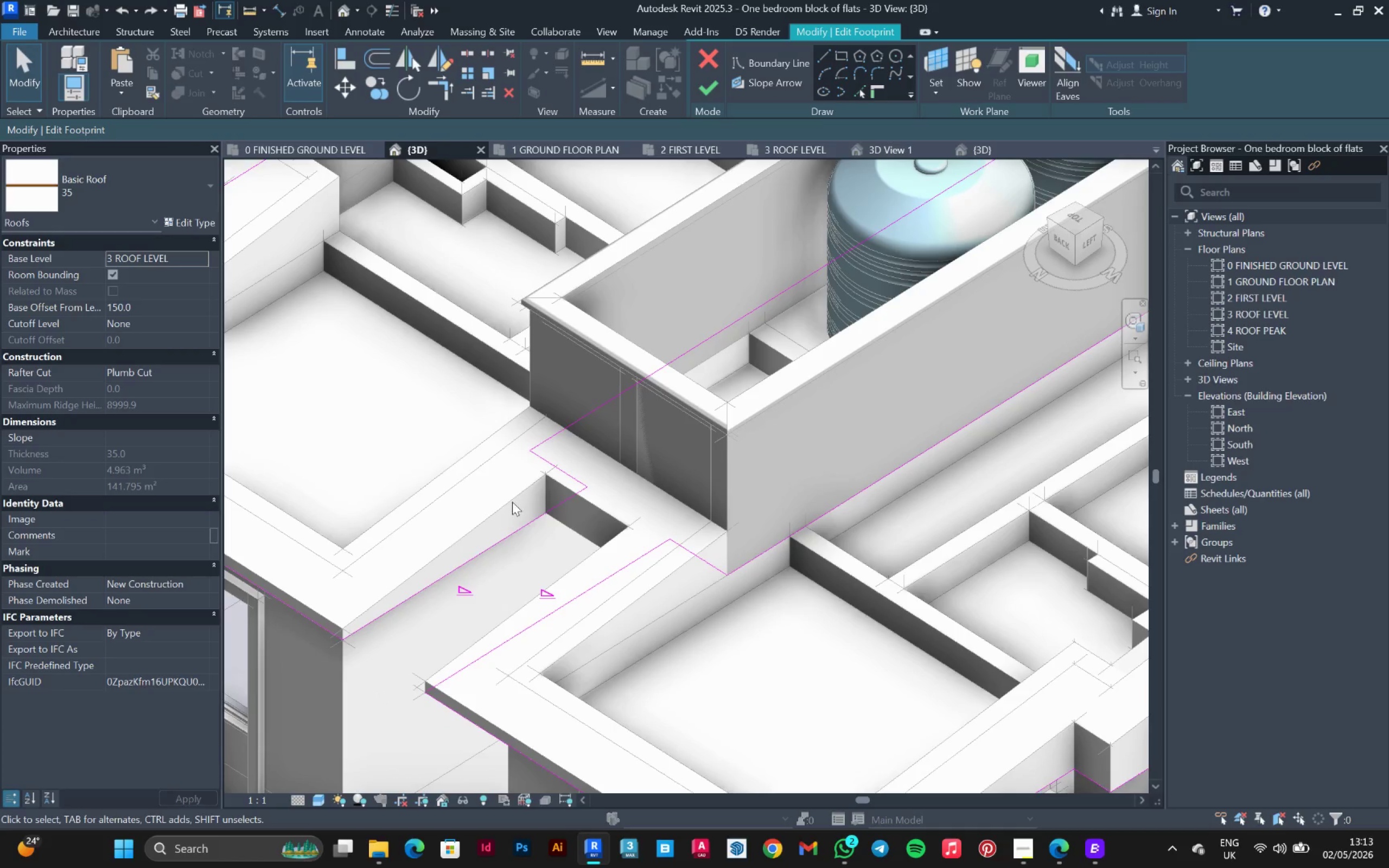 
left_click_drag(start_coordinate=[523, 492], to_coordinate=[496, 639])
 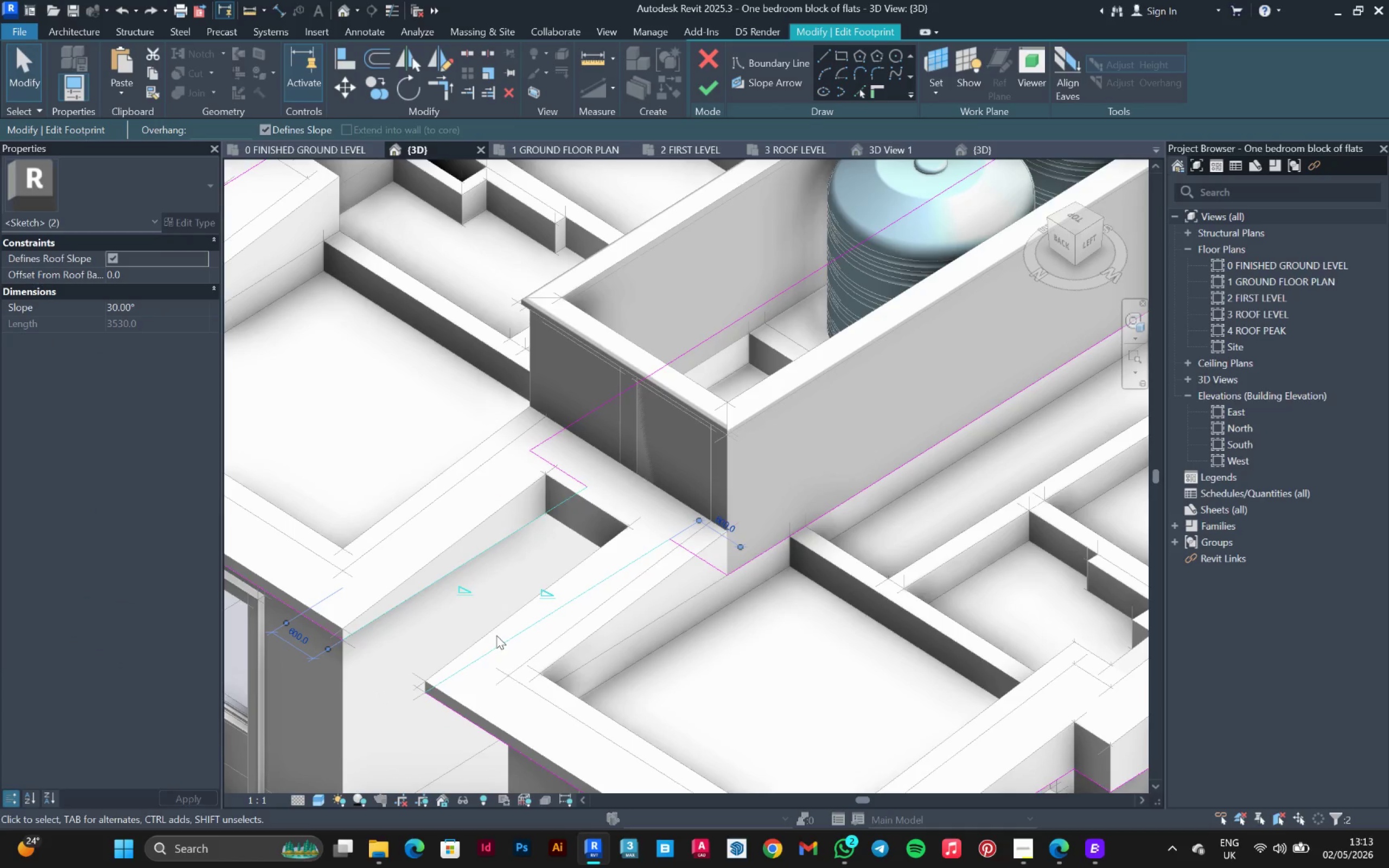 
hold_key(key=ShiftLeft, duration=1.5)
 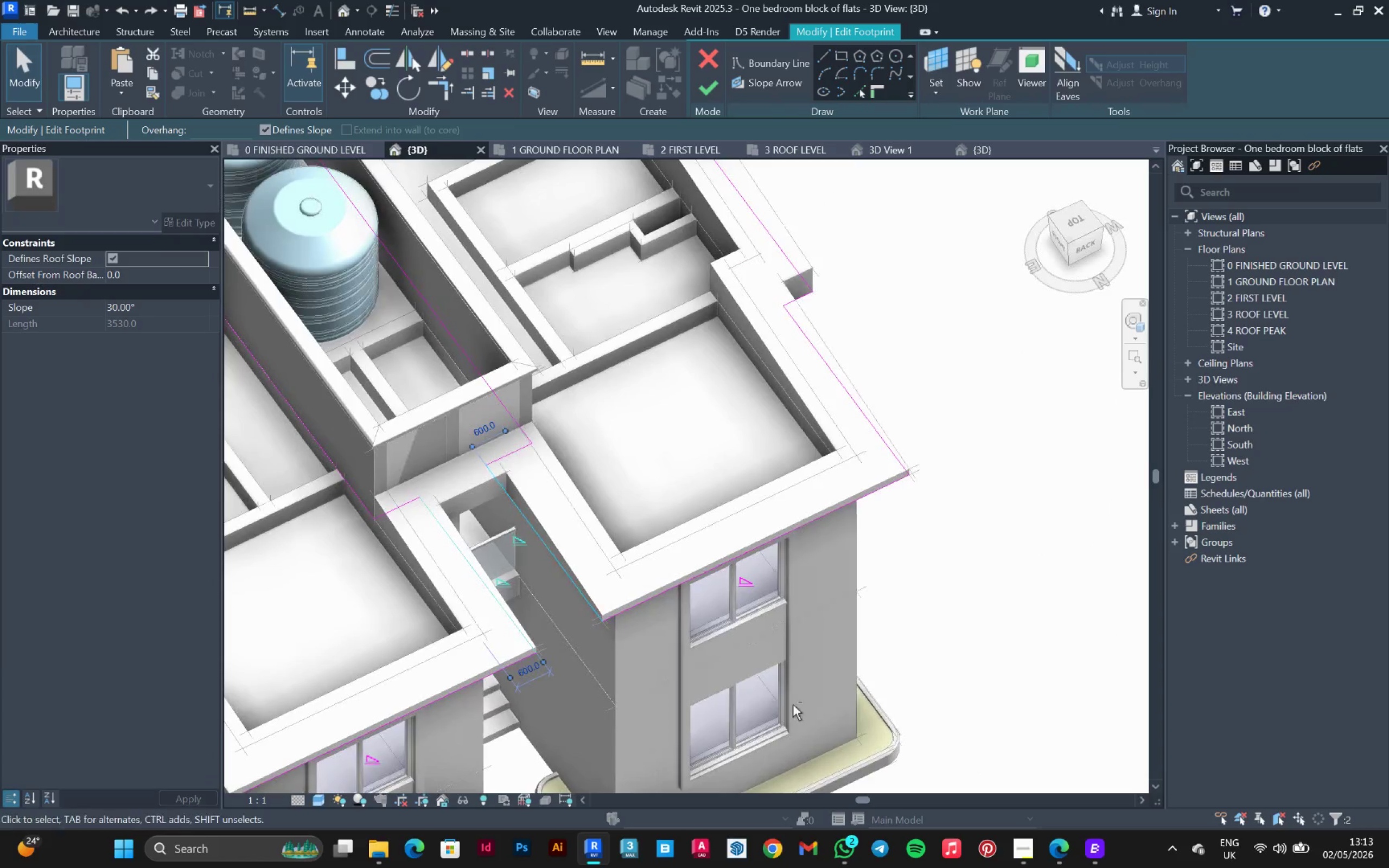 
scroll: coordinate [496, 635], scroll_direction: down, amount: 3.0
 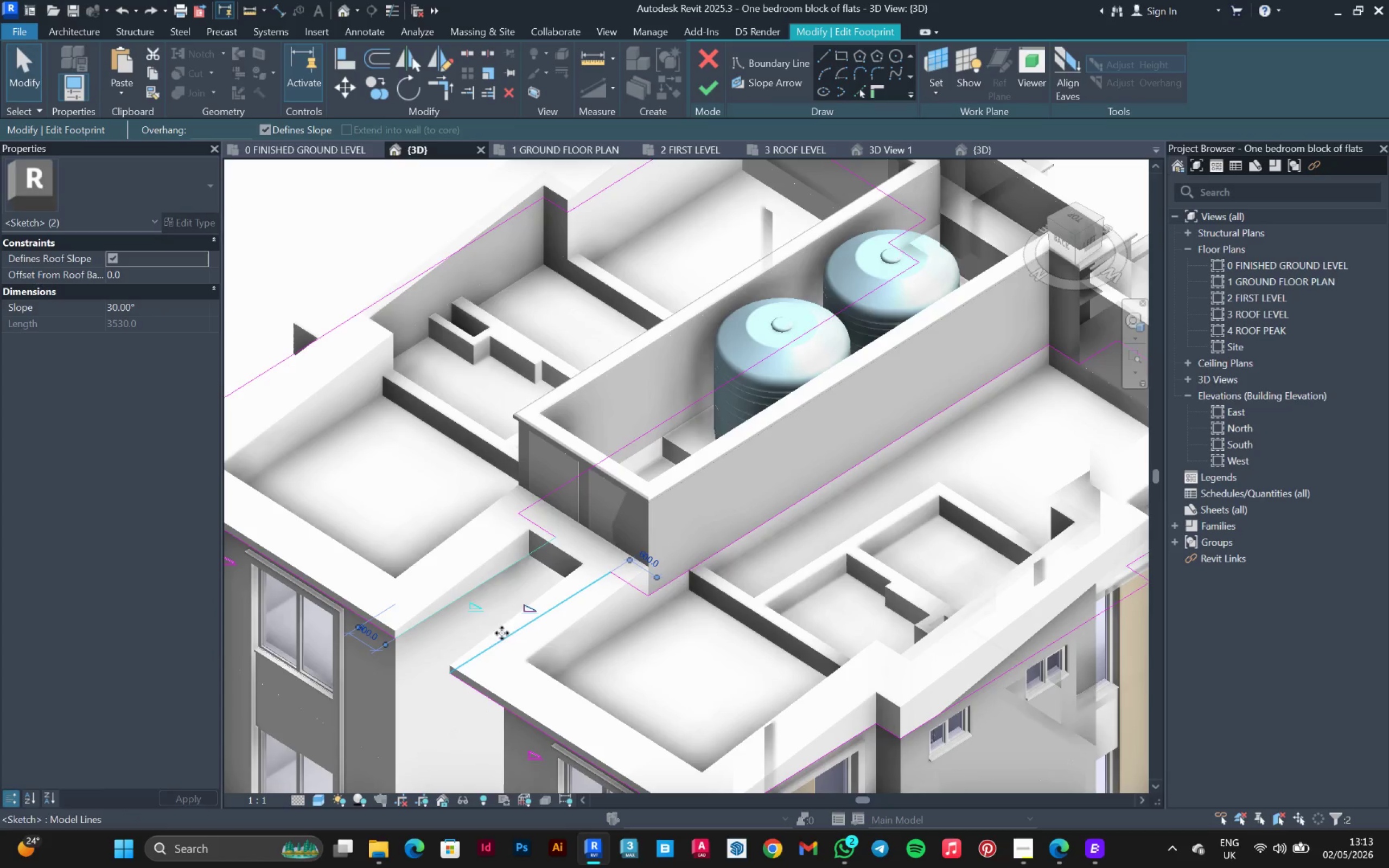 
hold_key(key=ShiftLeft, duration=0.53)
 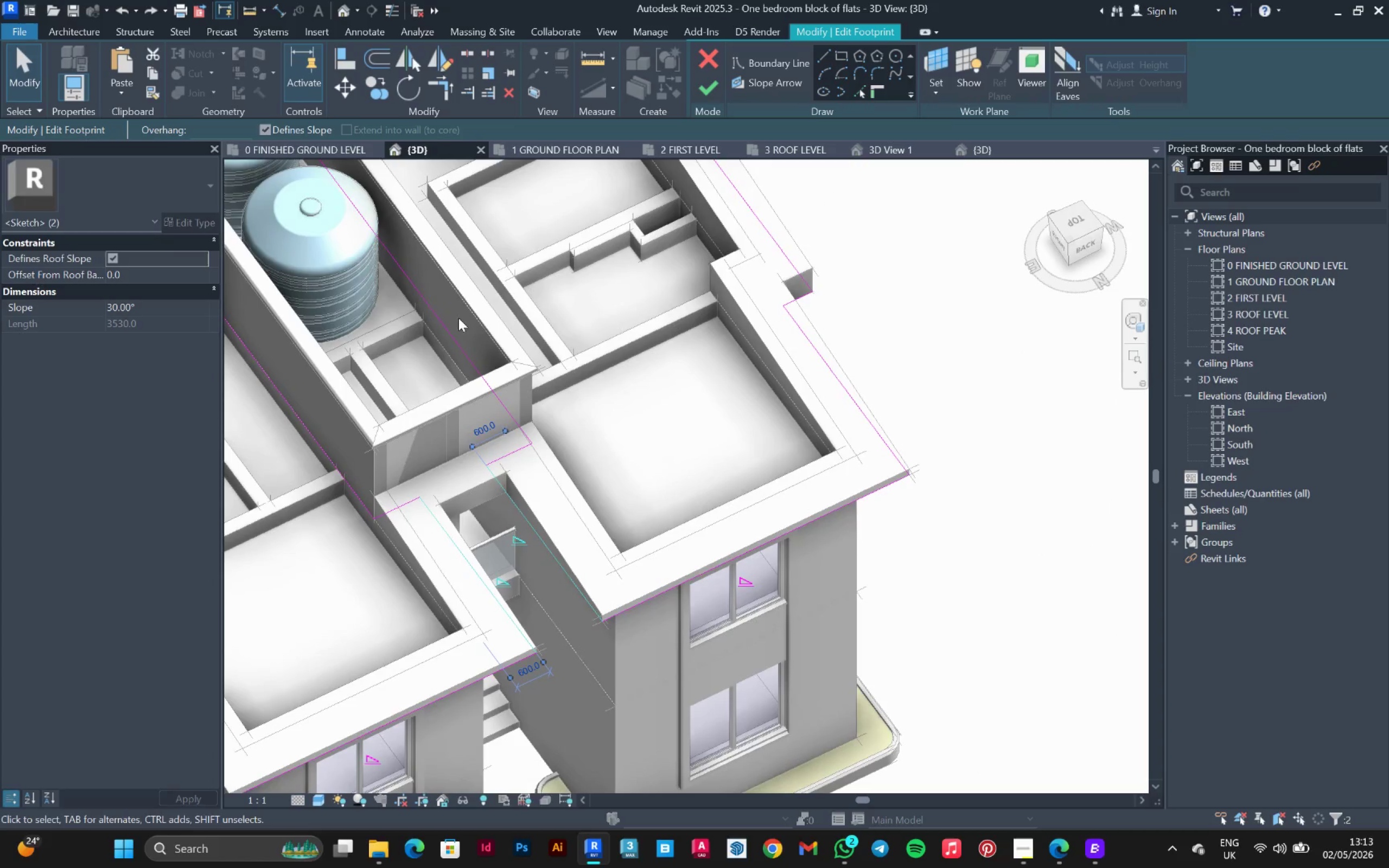 
hold_key(key=ShiftLeft, duration=8.67)
left_click([285, 127])
 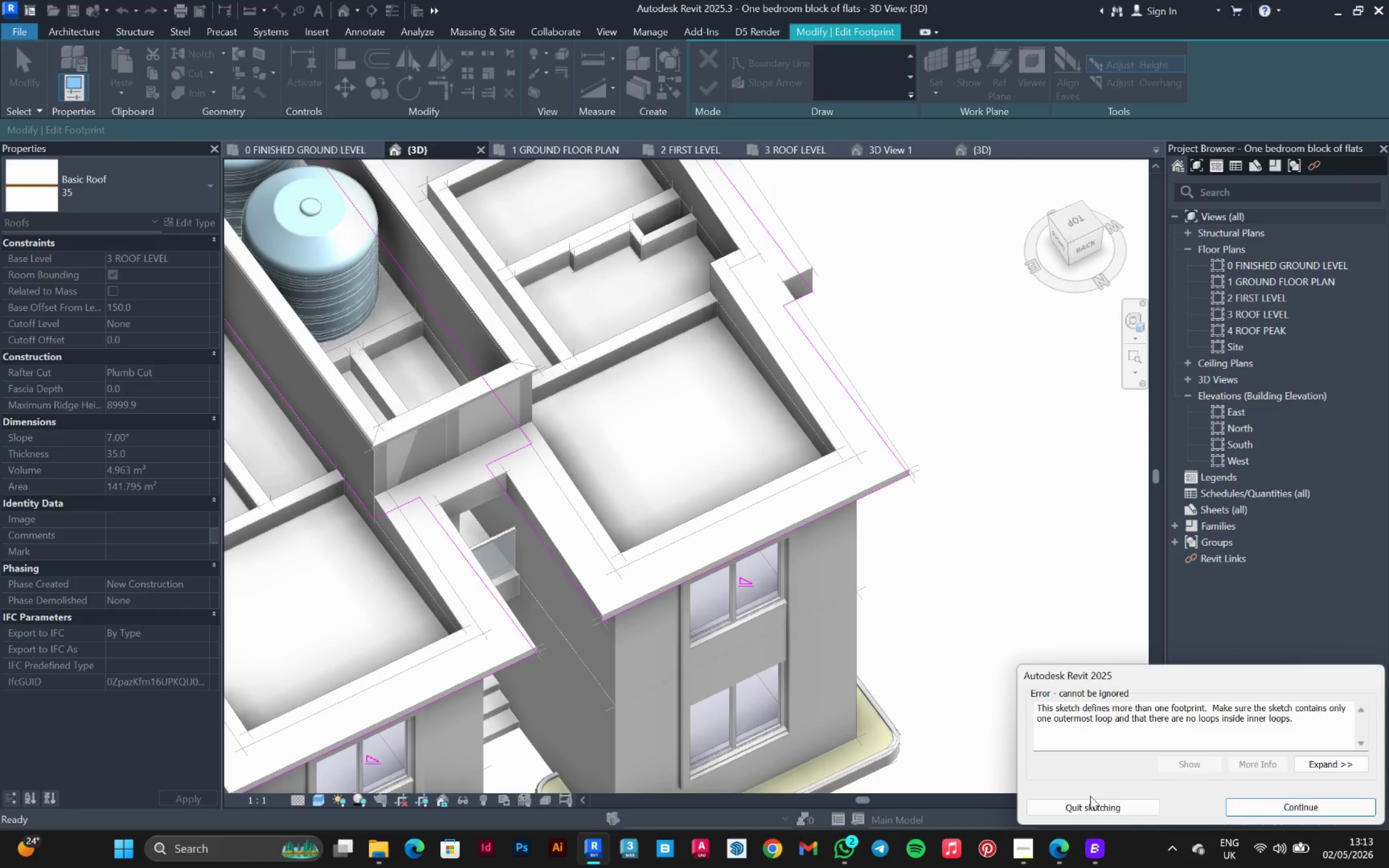 
left_click([1257, 804])
 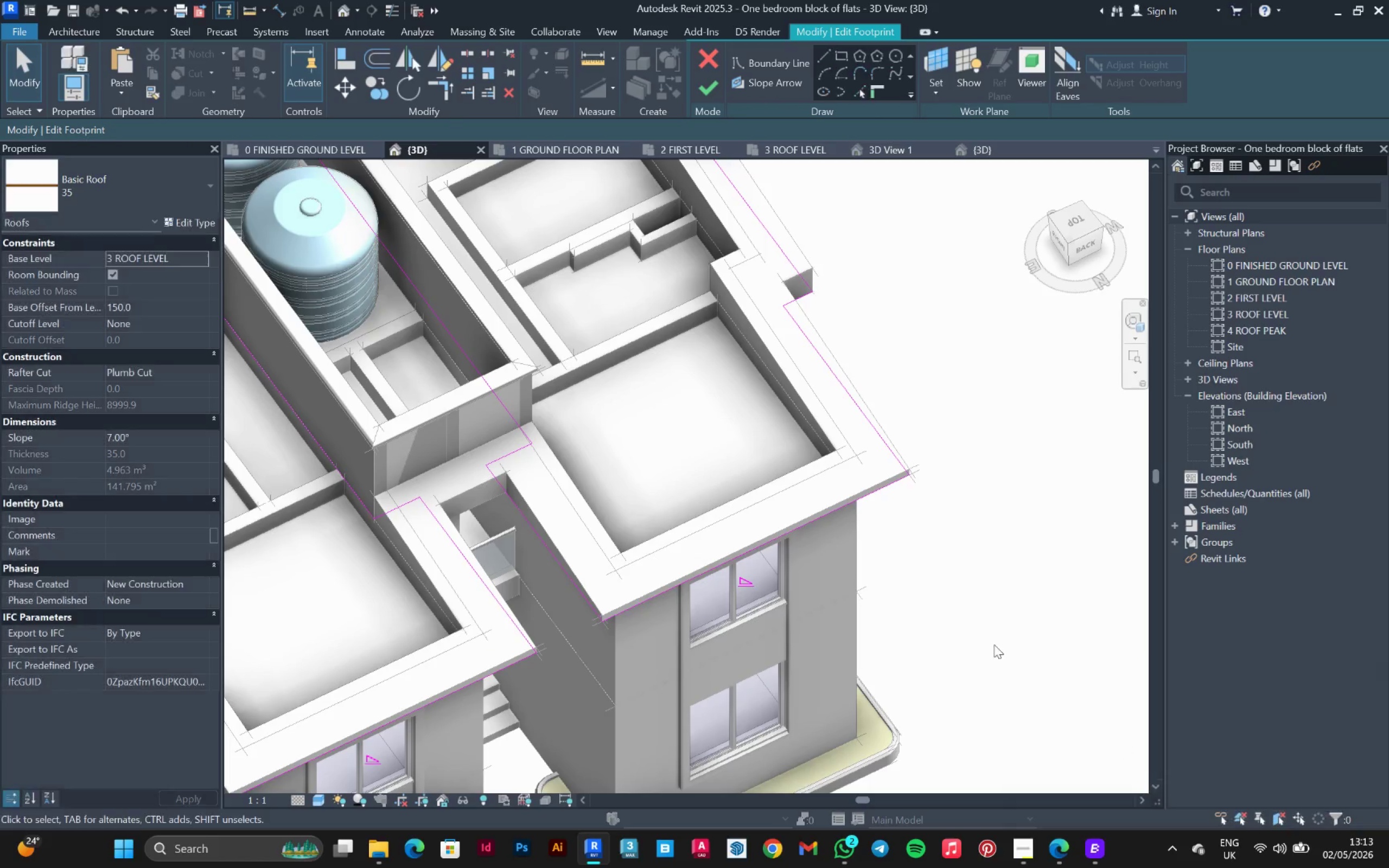 
scroll: coordinate [839, 485], scroll_direction: down, amount: 3.0
 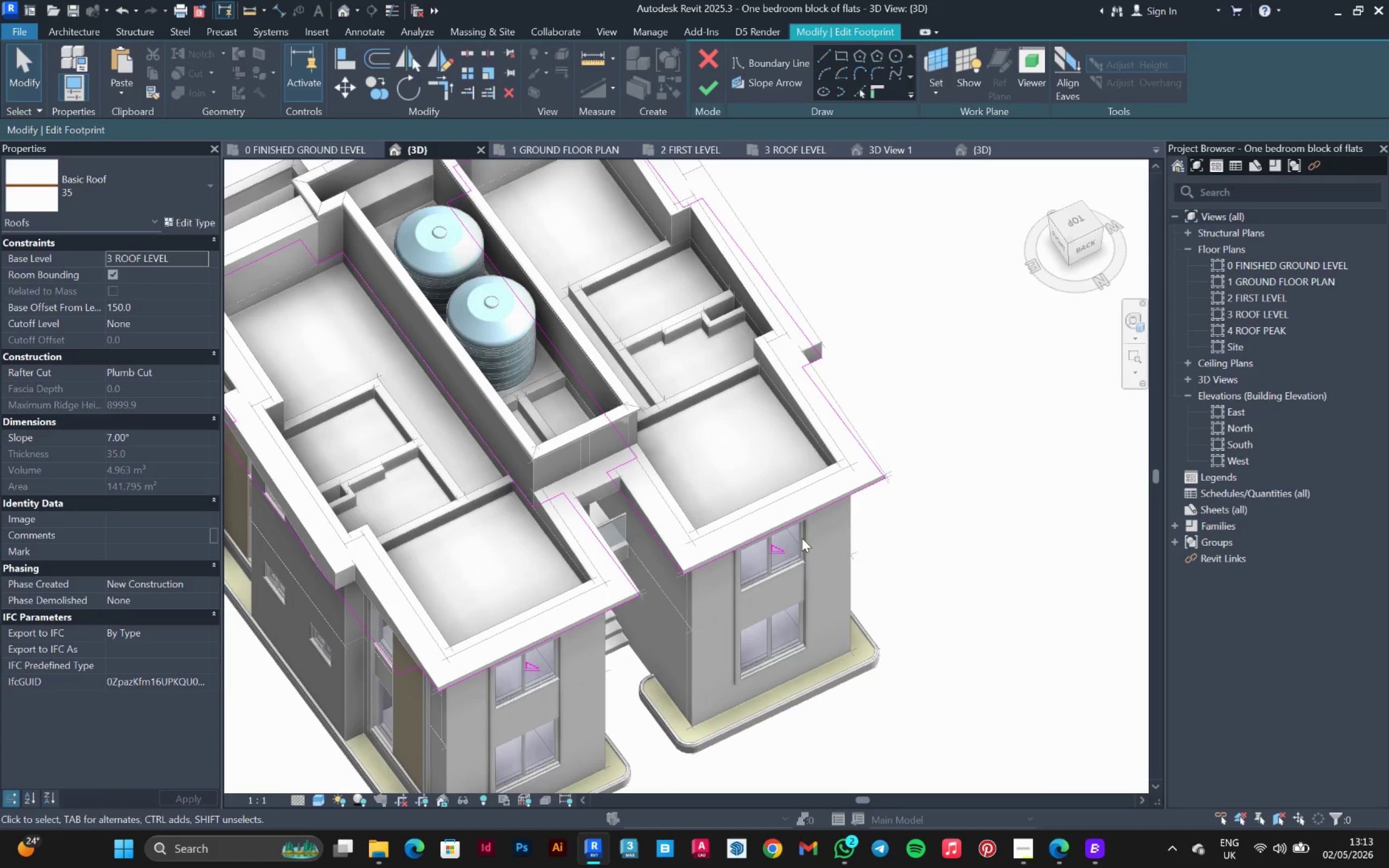 
key(Escape)
 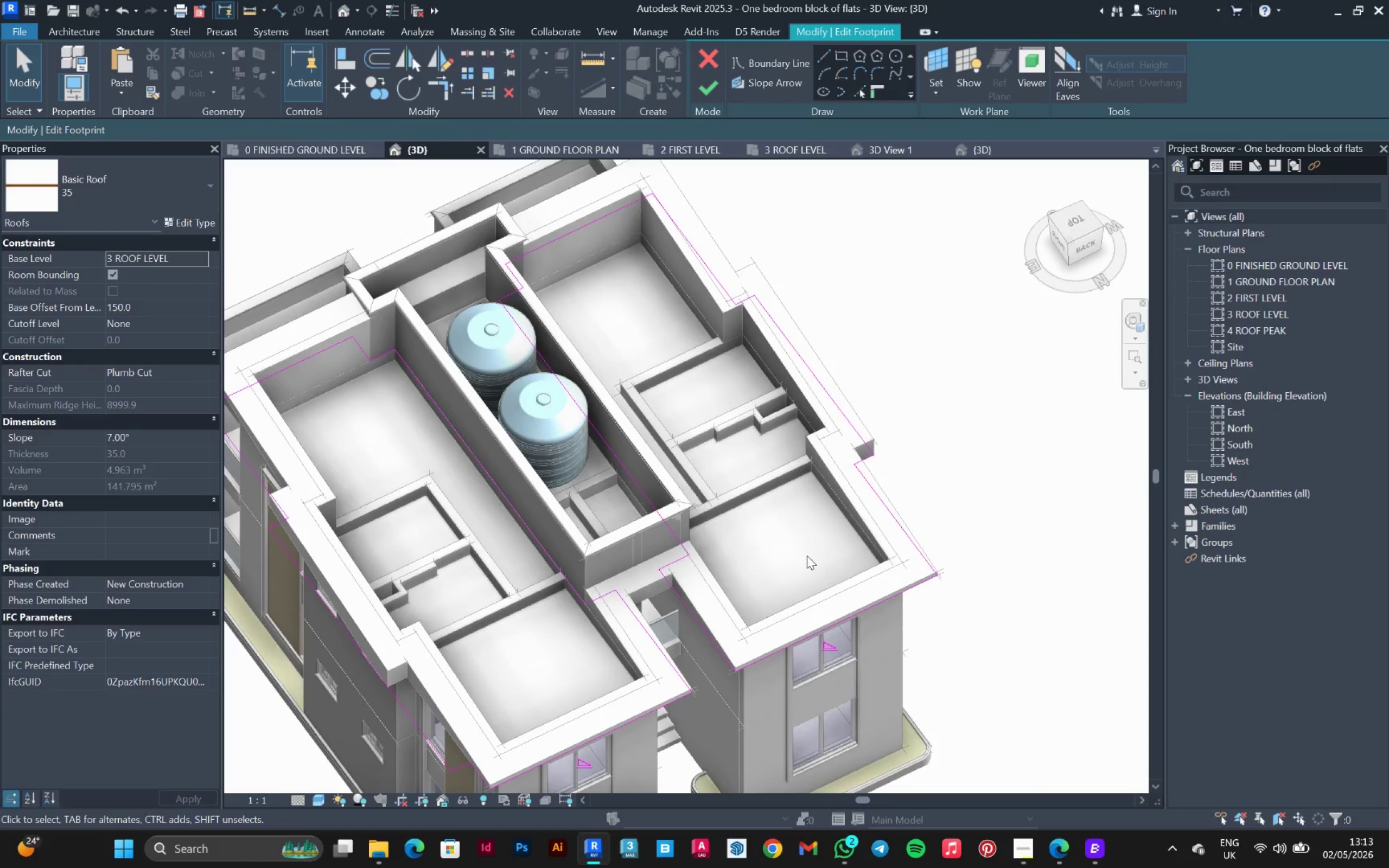 
hold_key(key=ShiftLeft, duration=1.19)
 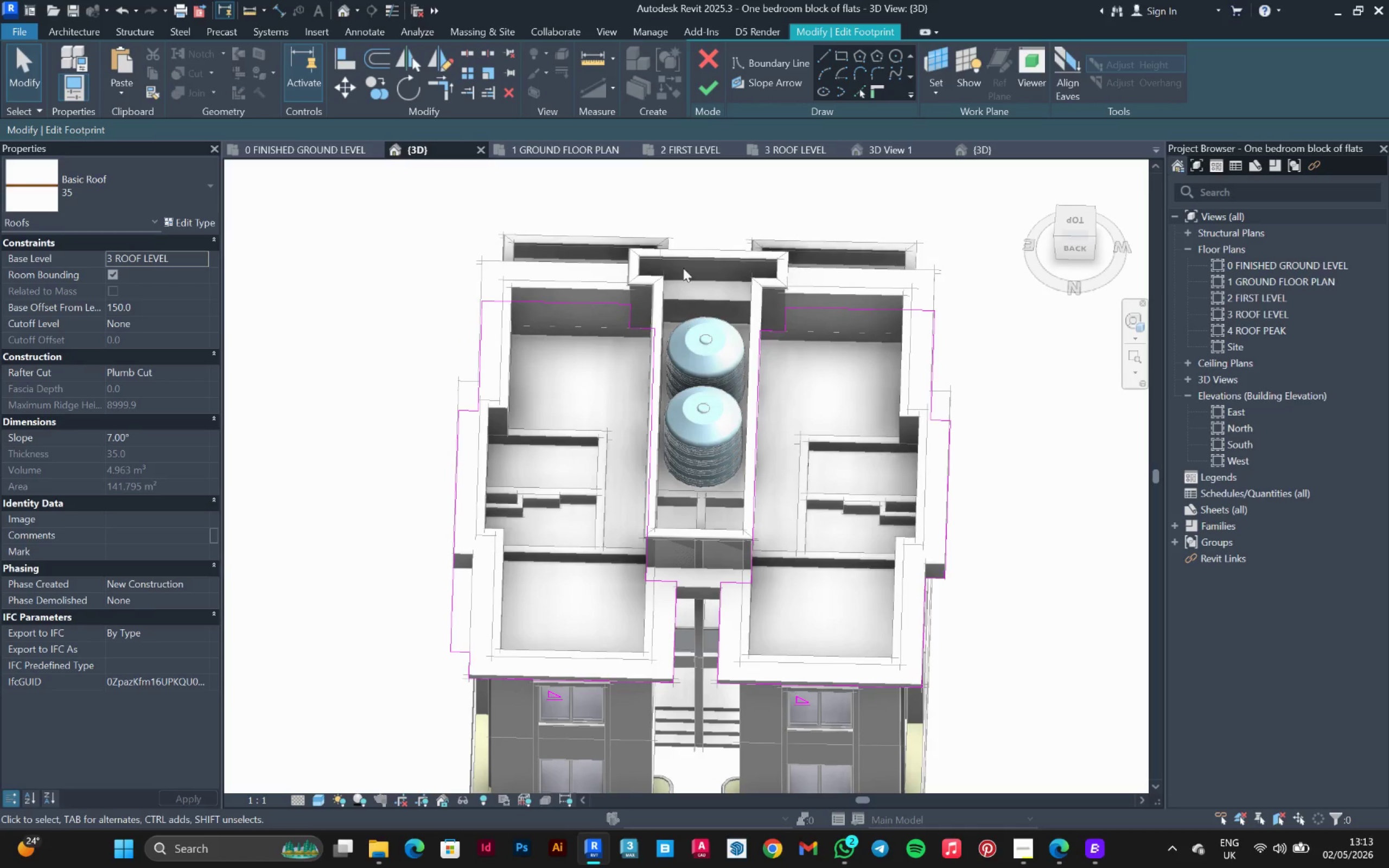 
scroll: coordinate [807, 541], scroll_direction: down, amount: 1.0
 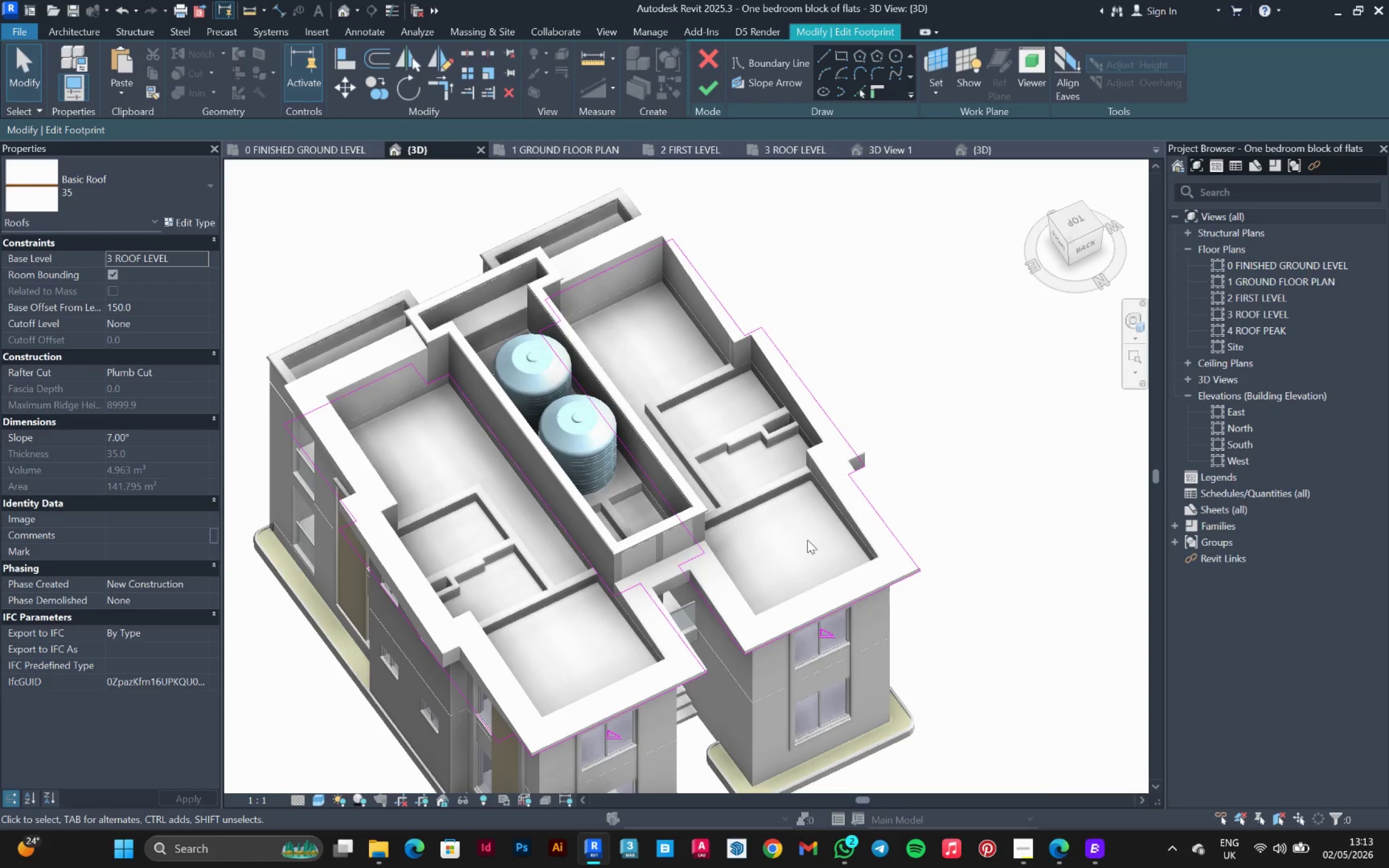 
left_click_drag(start_coordinate=[683, 244], to_coordinate=[374, 736])
 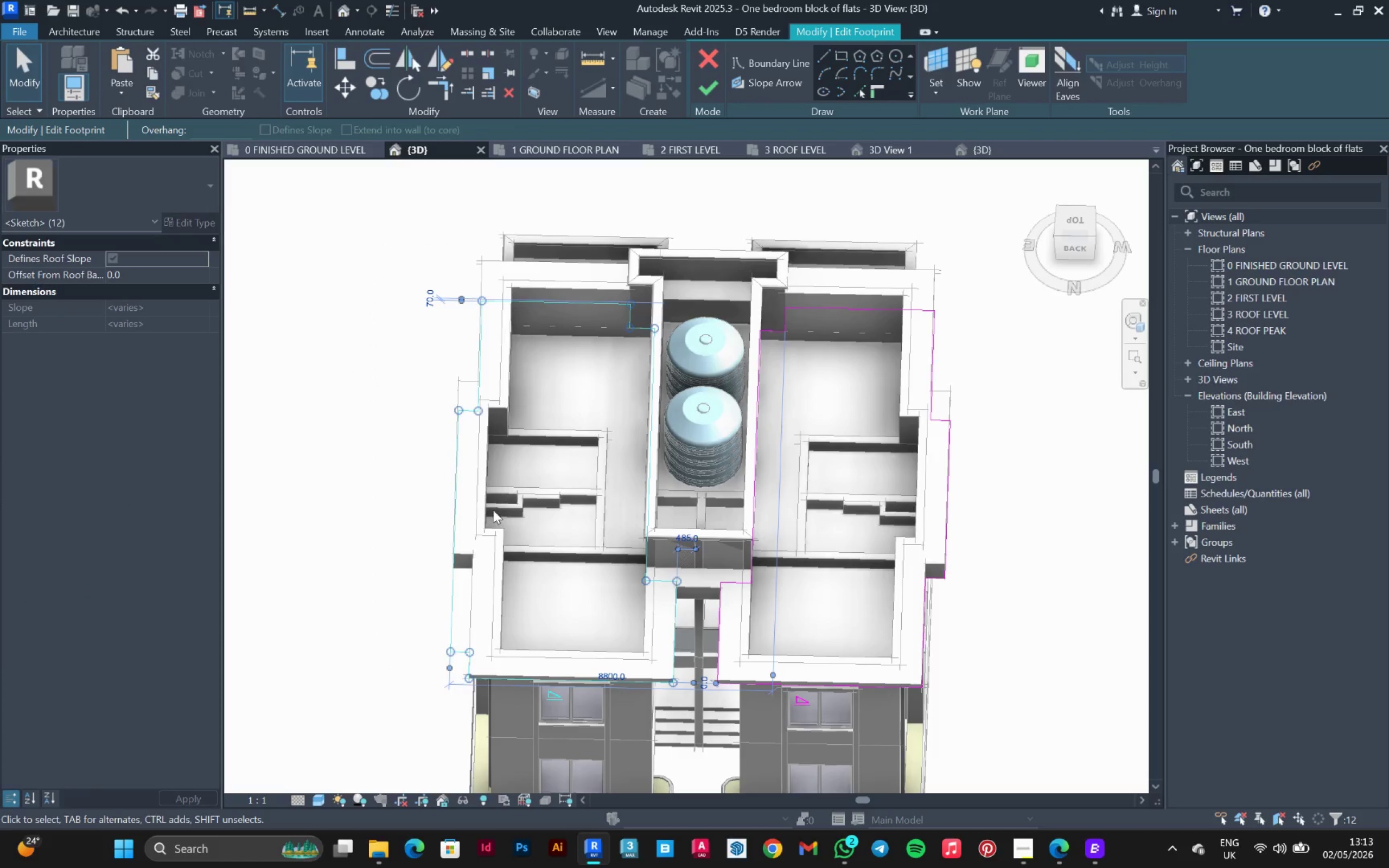 
key(Delete)
 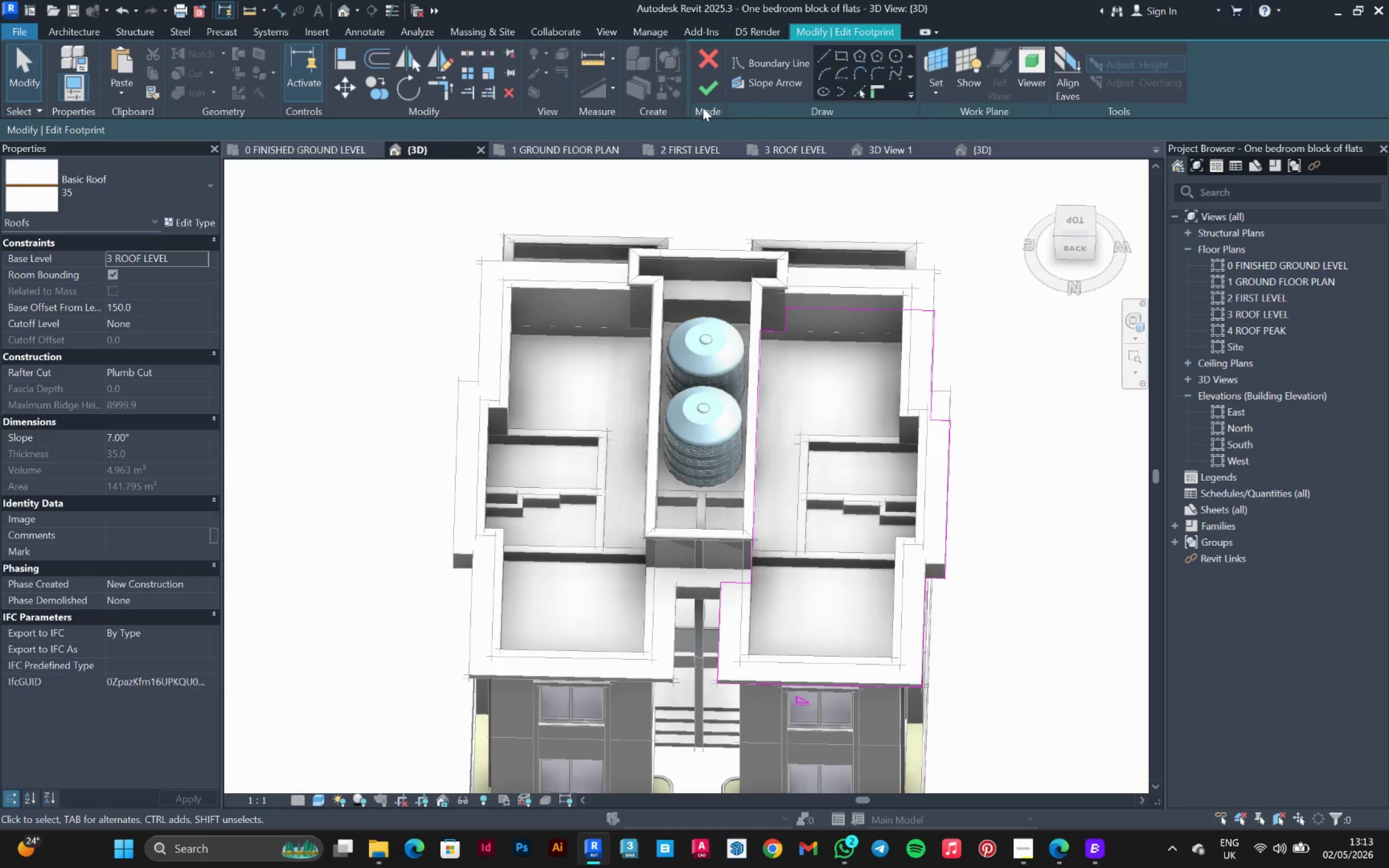 
left_click([712, 95])
 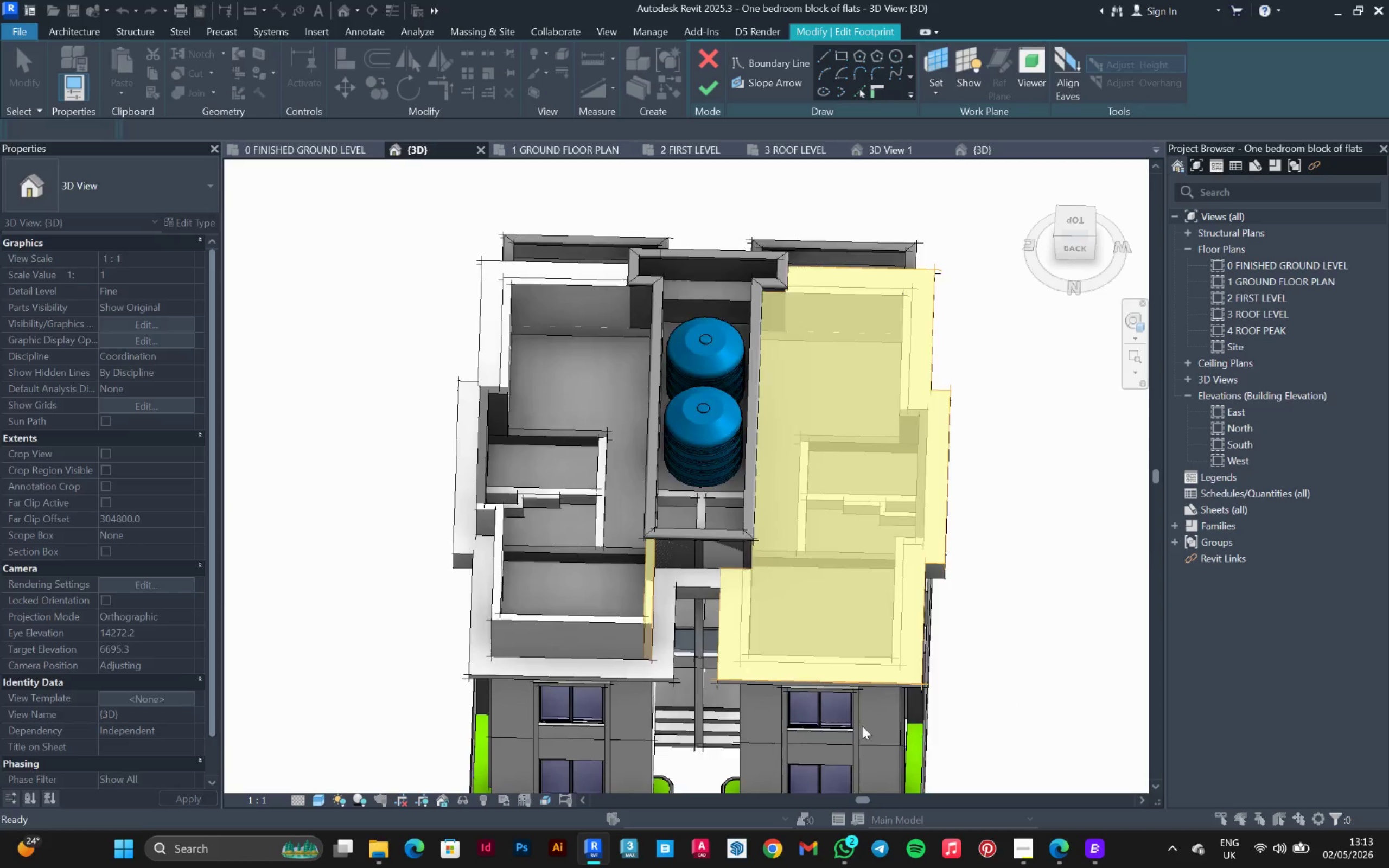 
hold_key(key=ControlLeft, duration=0.41)
 